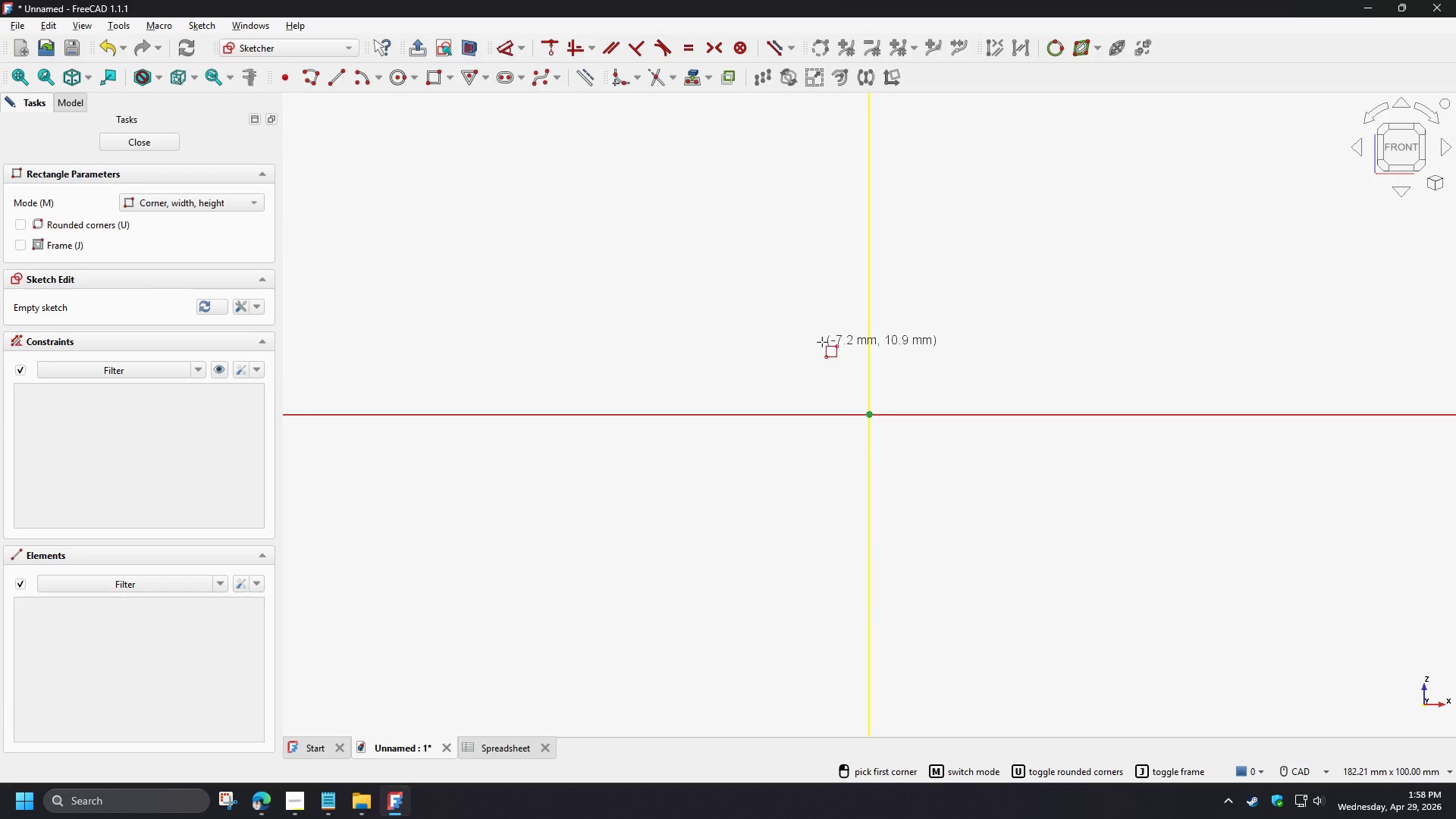 
right_click([449, 147])
 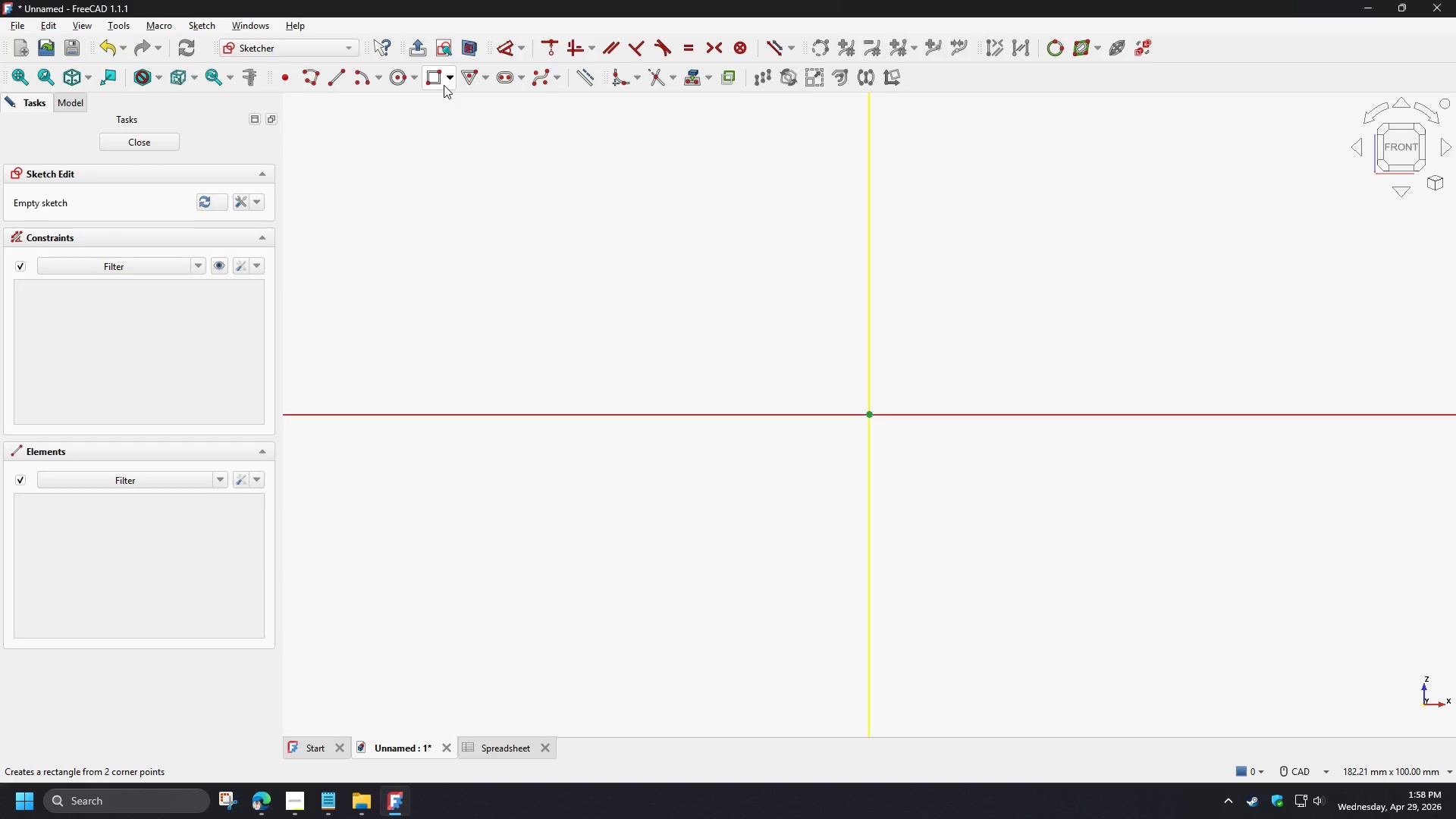 
left_click([444, 85])
 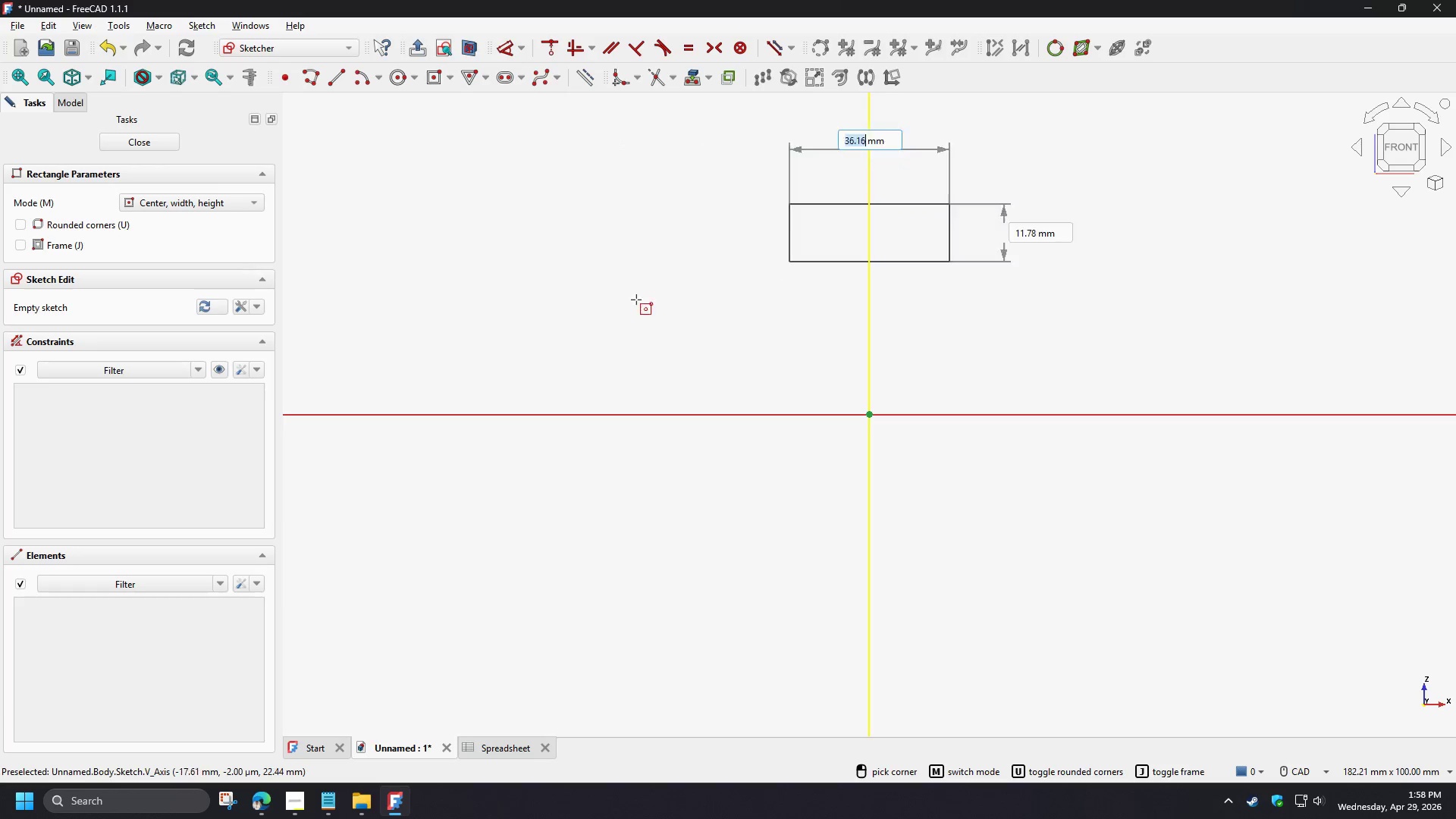 
left_click([557, 337])
 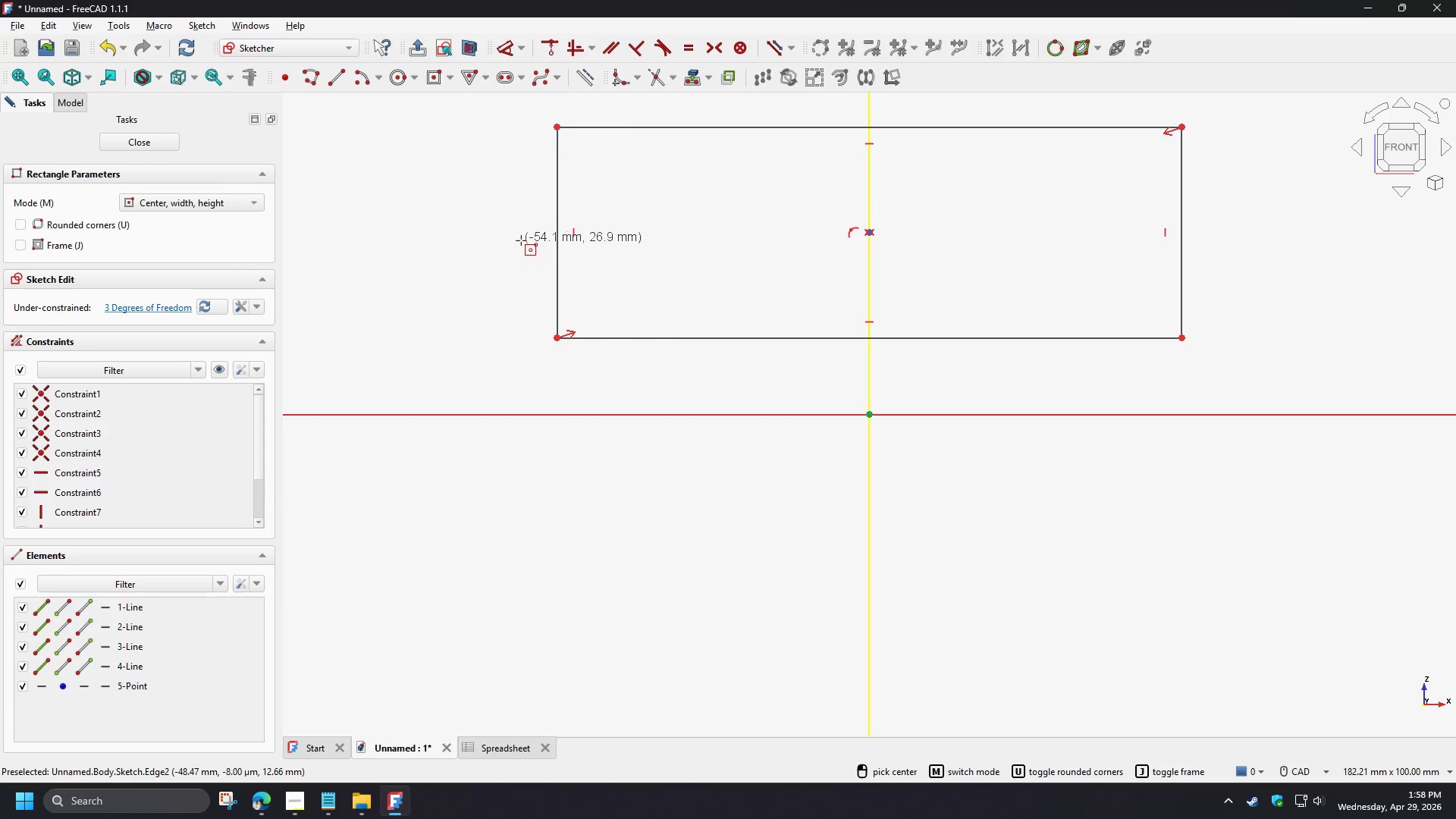 
right_click([521, 240])
 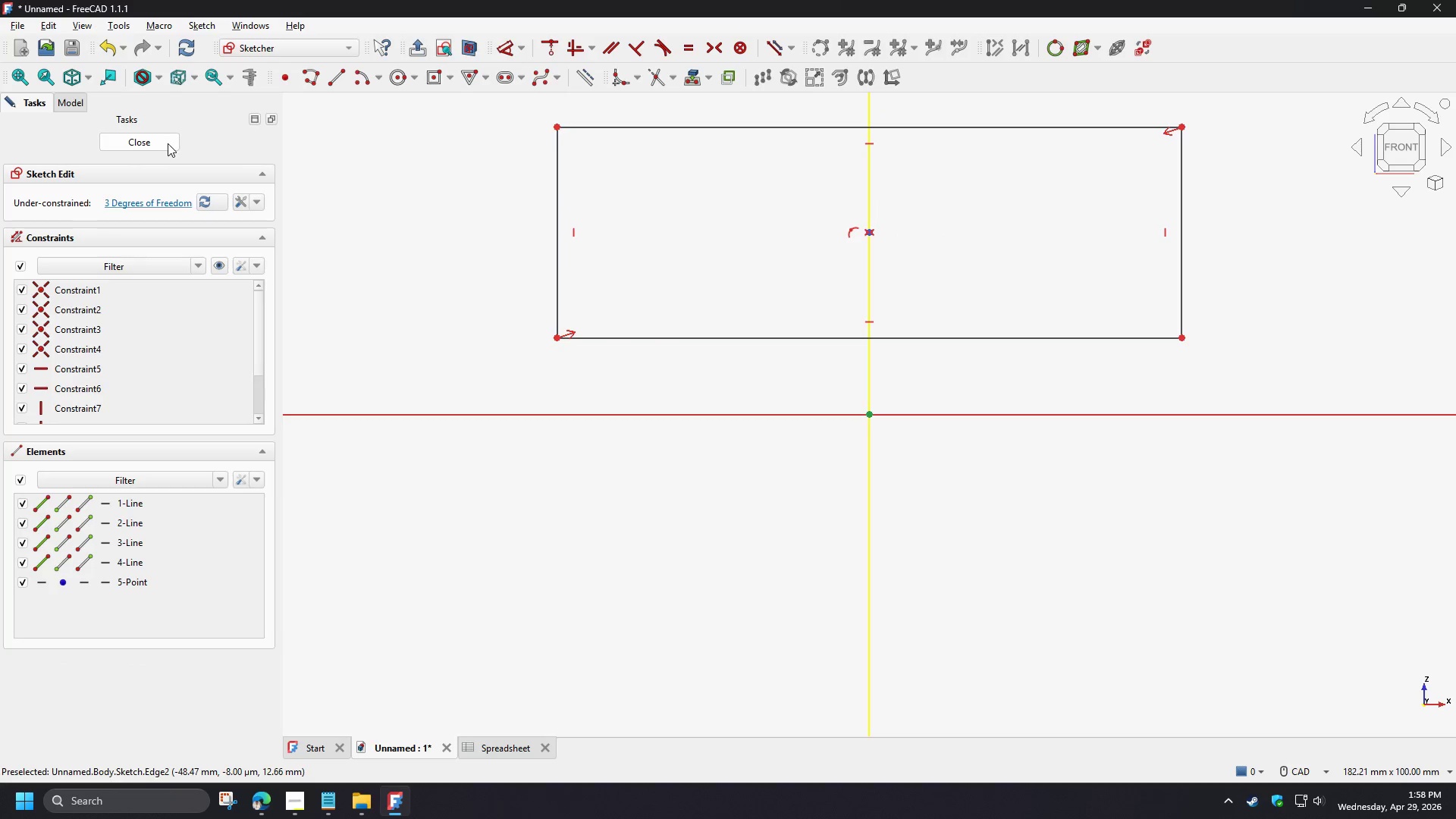 
left_click([168, 143])
 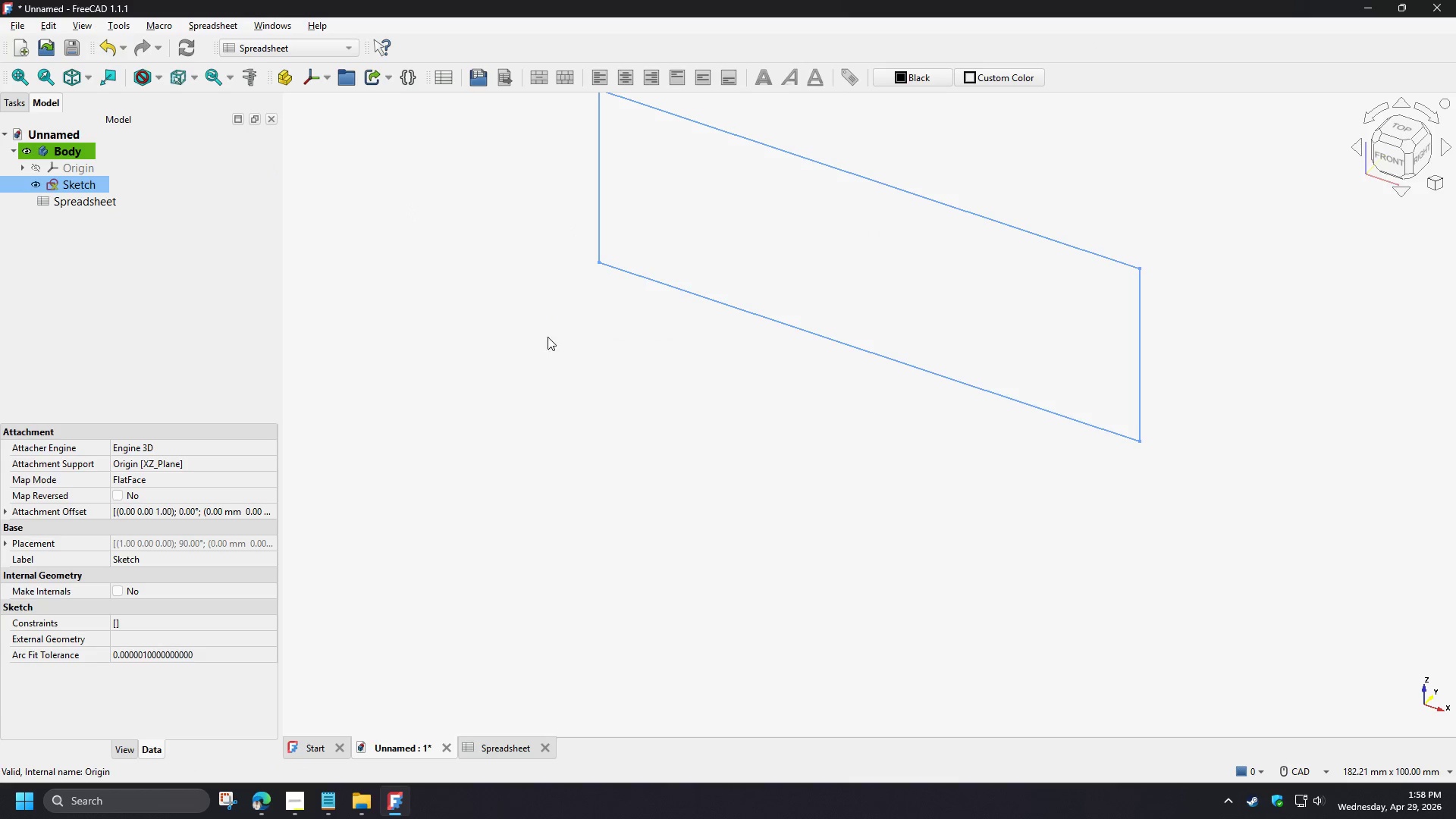 
scroll: coordinate [552, 397], scroll_direction: down, amount: 4.0
 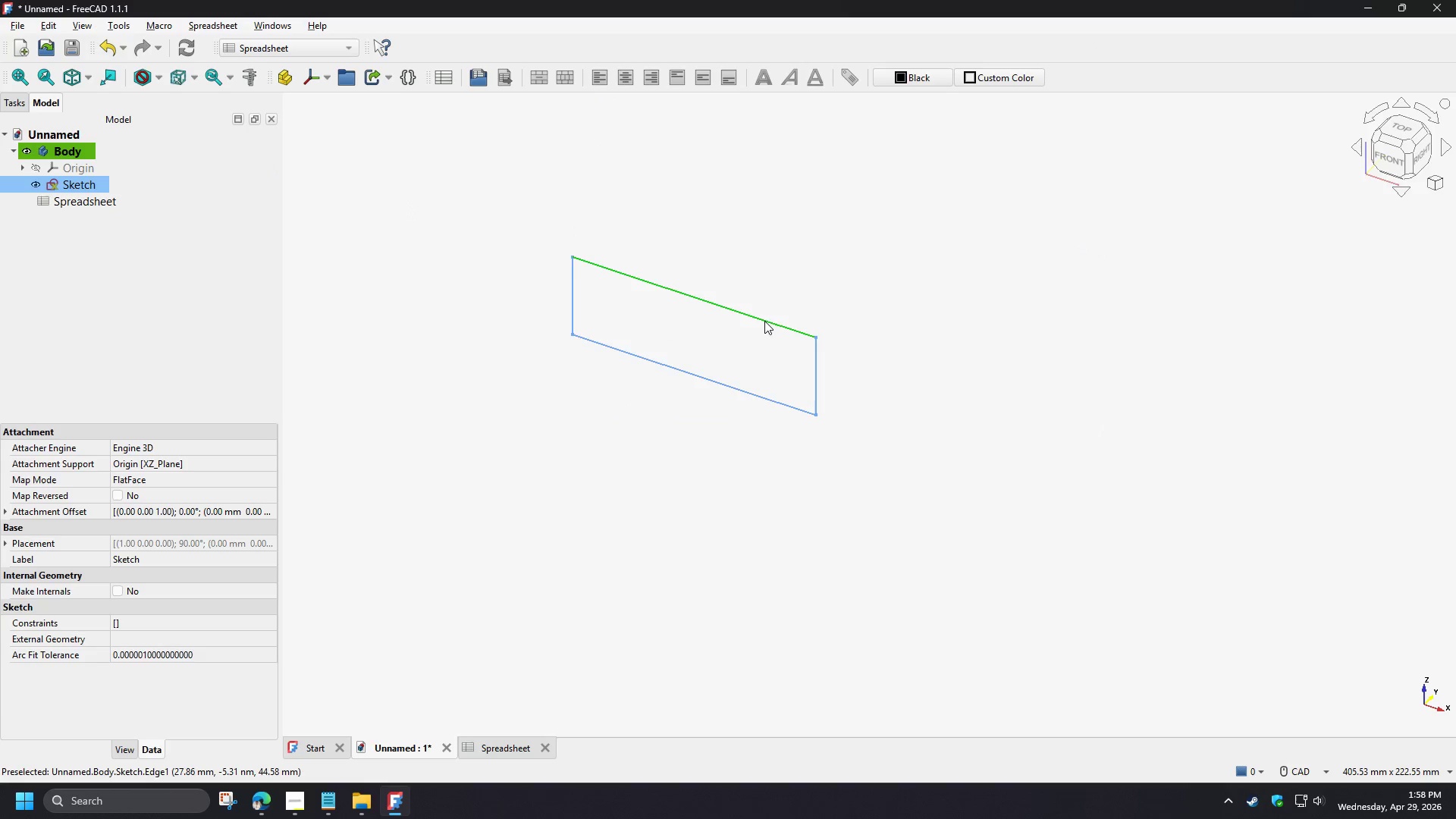 
scroll: coordinate [767, 292], scroll_direction: up, amount: 2.0
 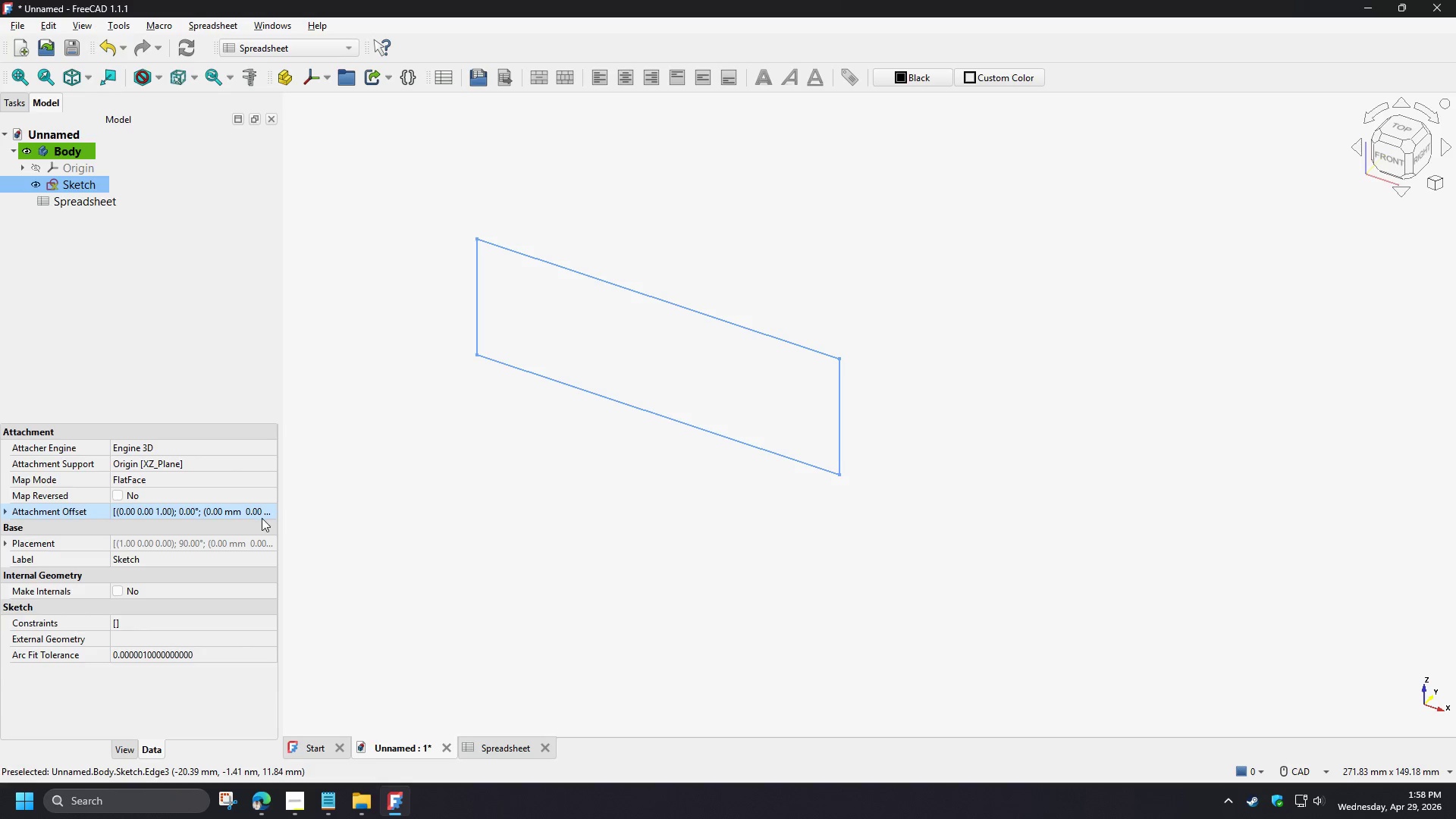 
left_click([266, 513])
 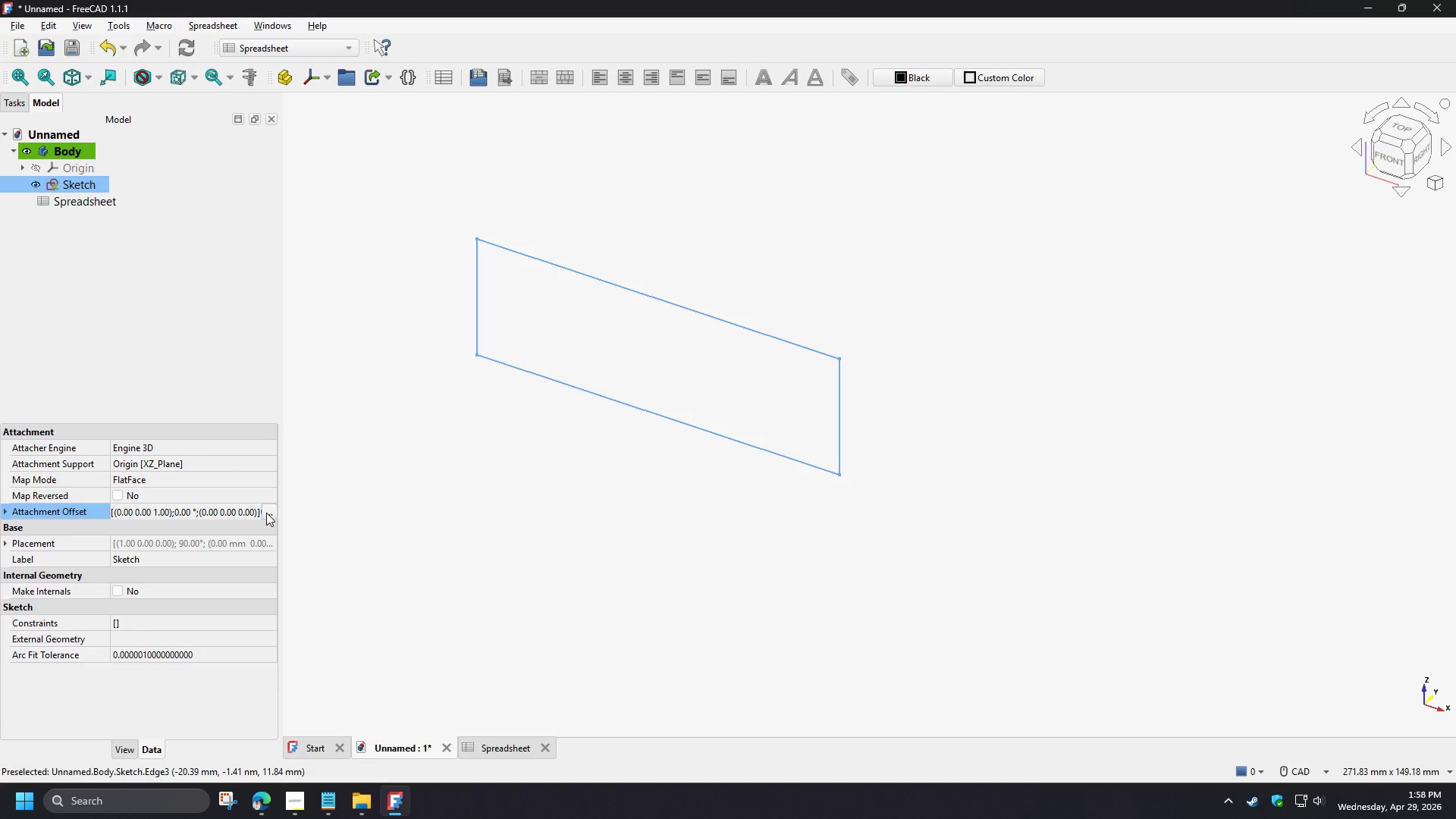 
left_click([266, 513])
 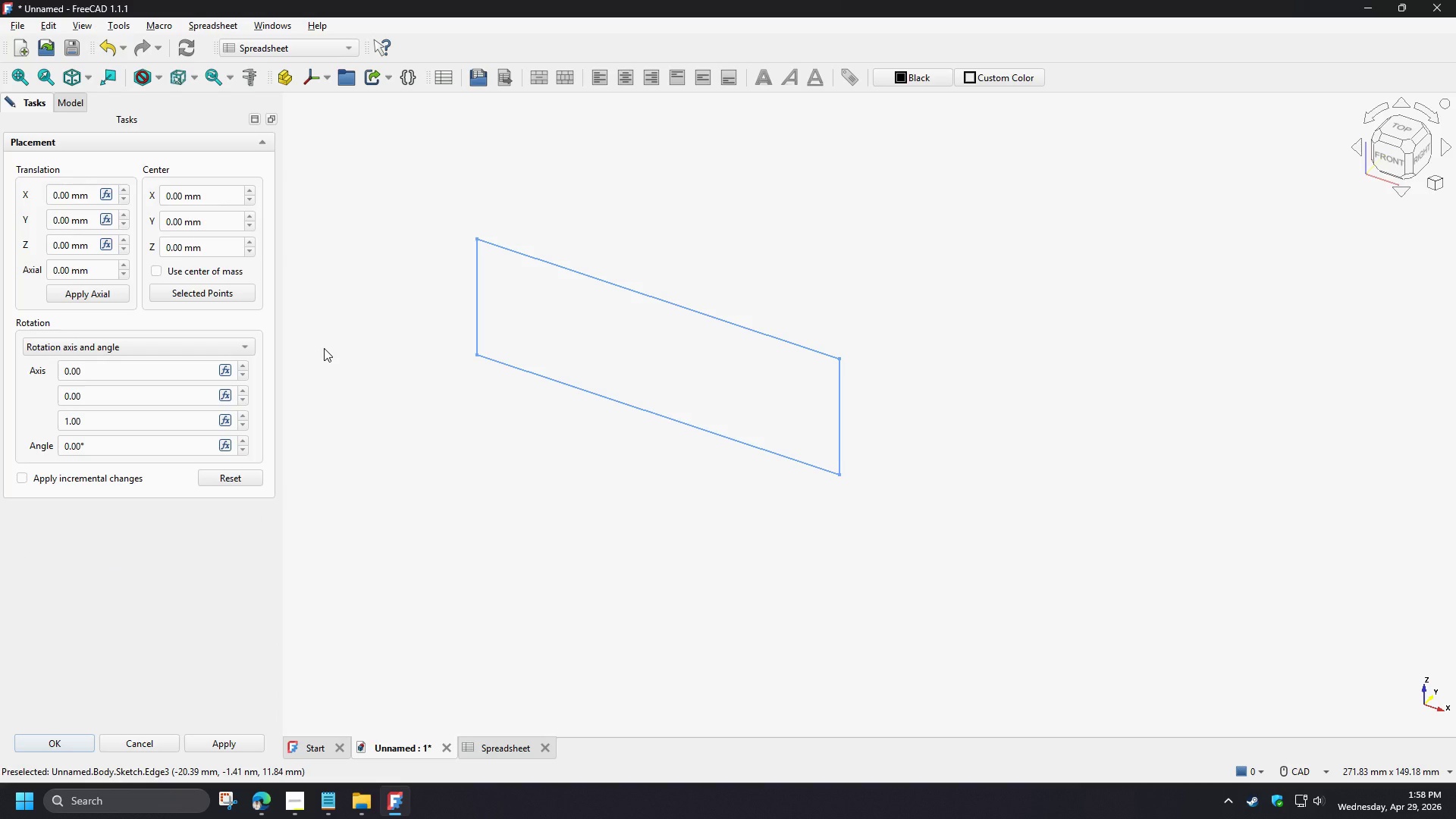 
wait(10.05)
 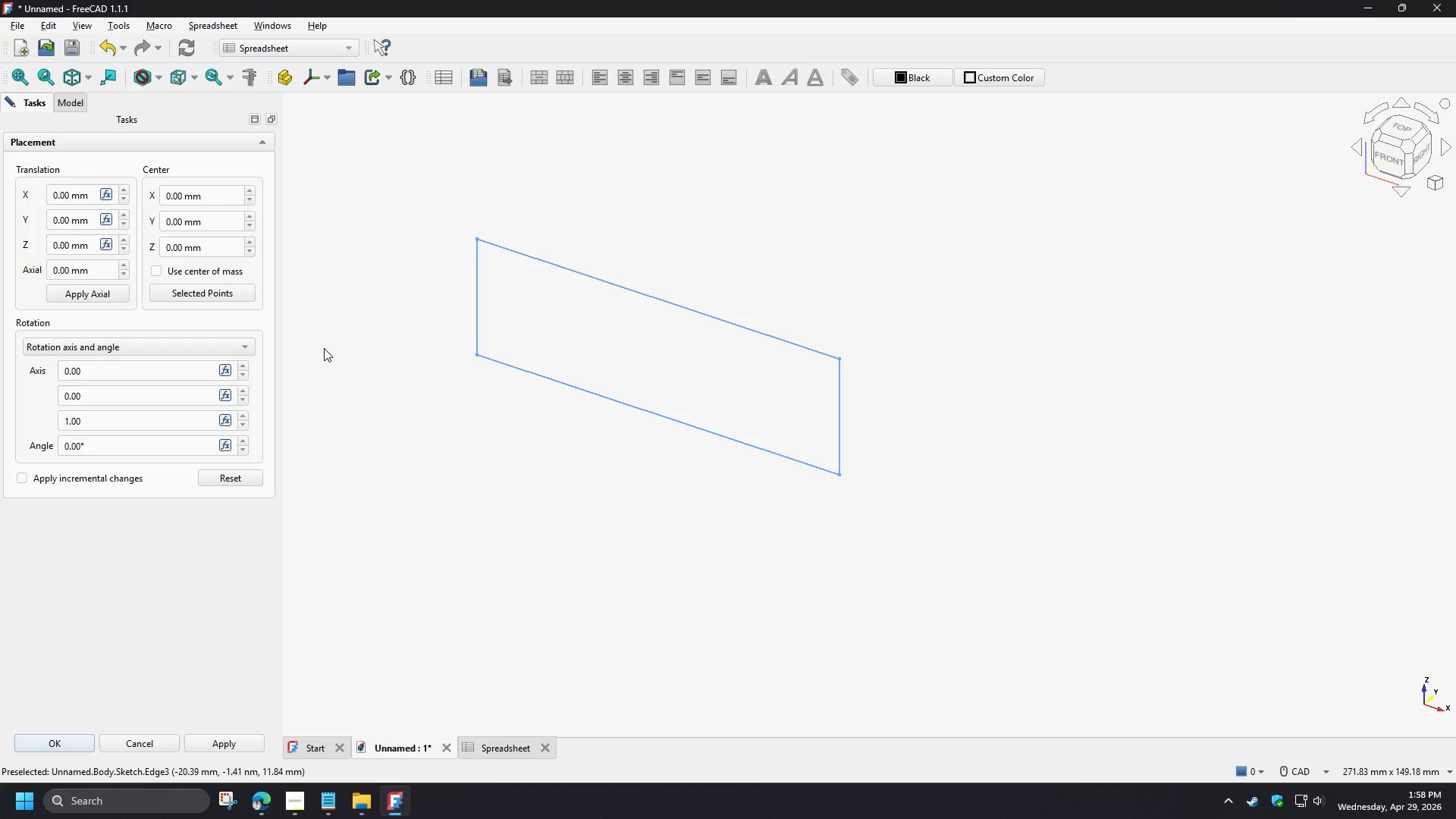 
left_click([105, 215])
 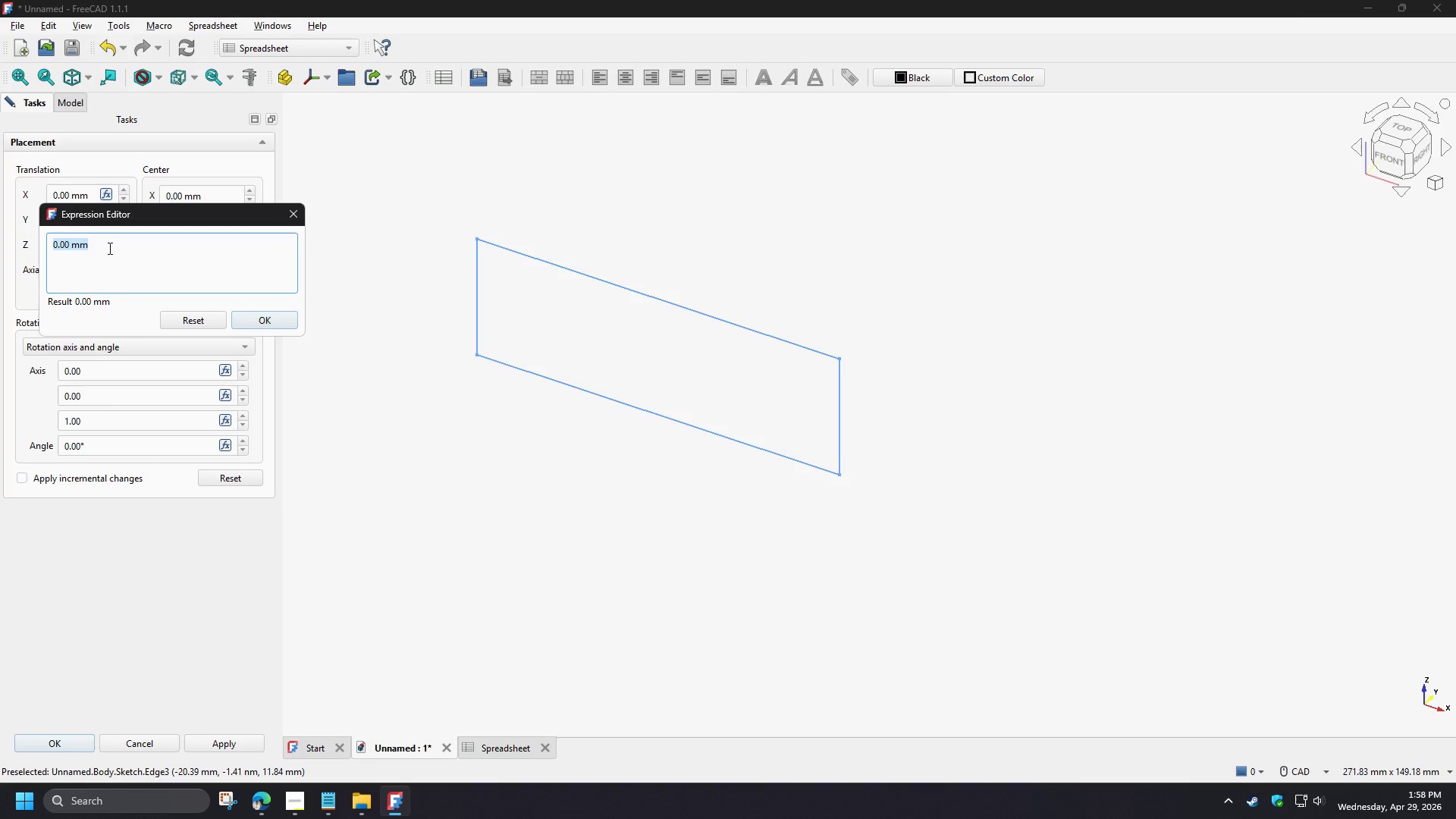 
wait(6.47)
 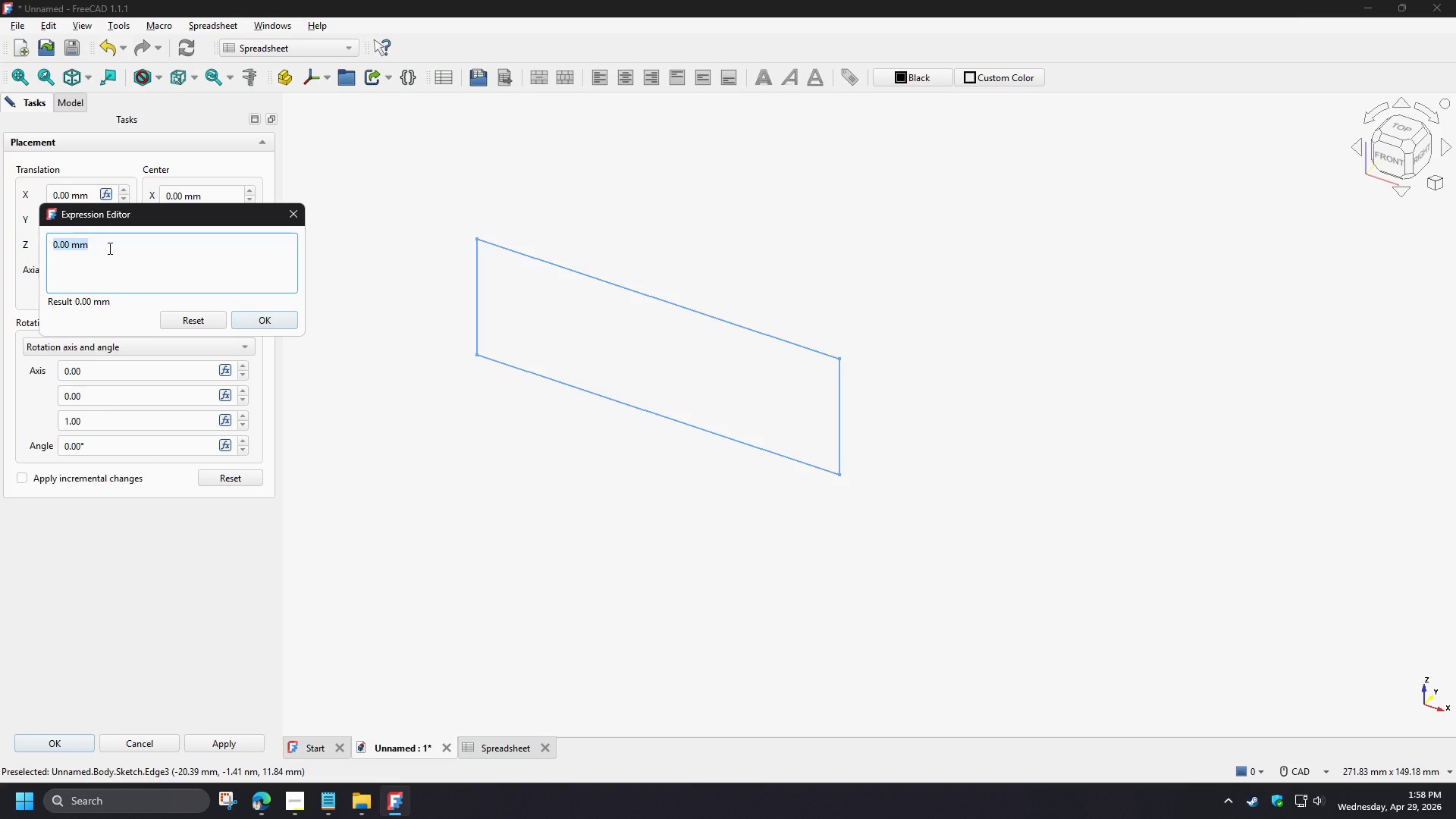 
key(NumpadSubtract)
 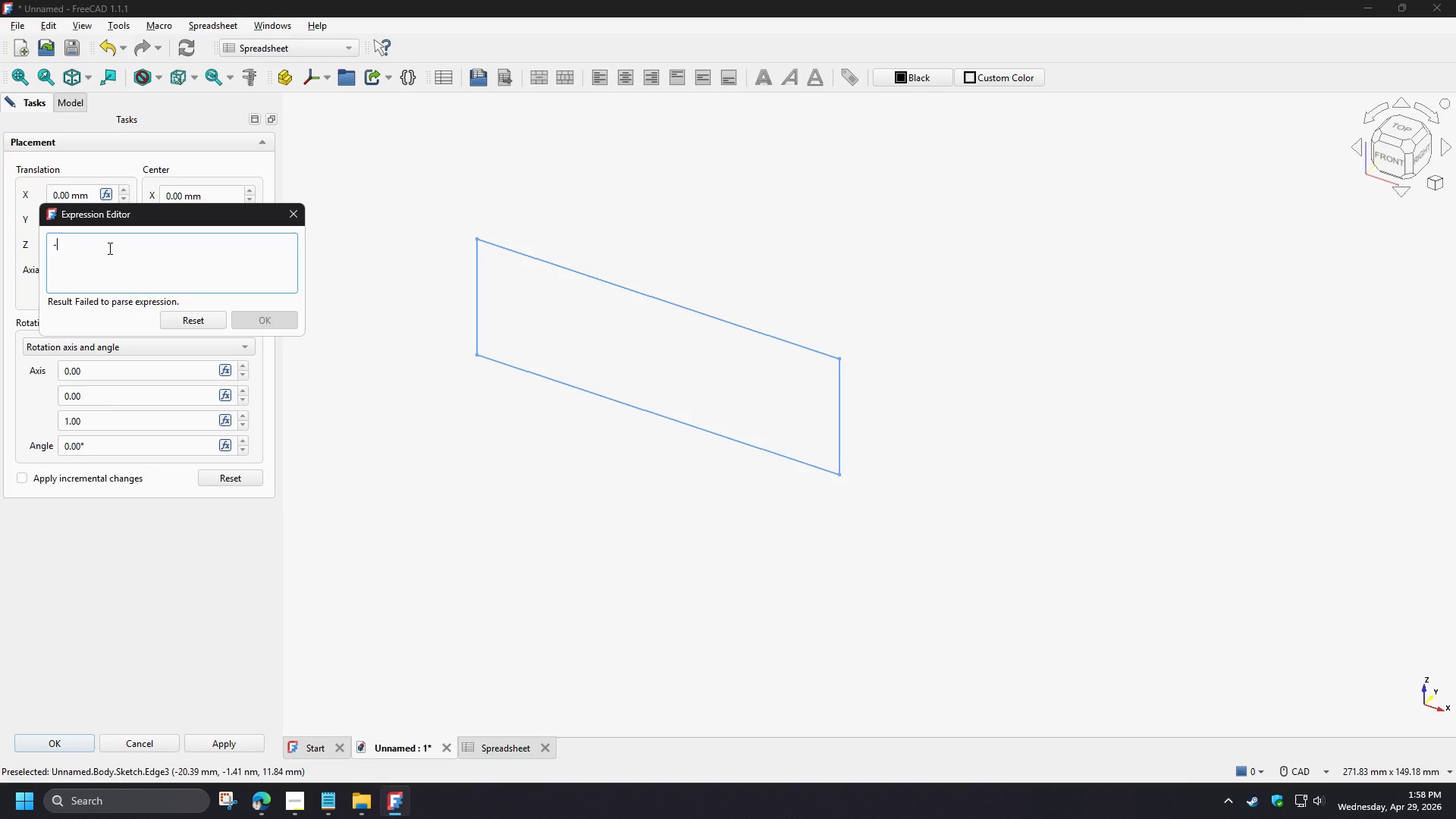 
key(Backspace)
 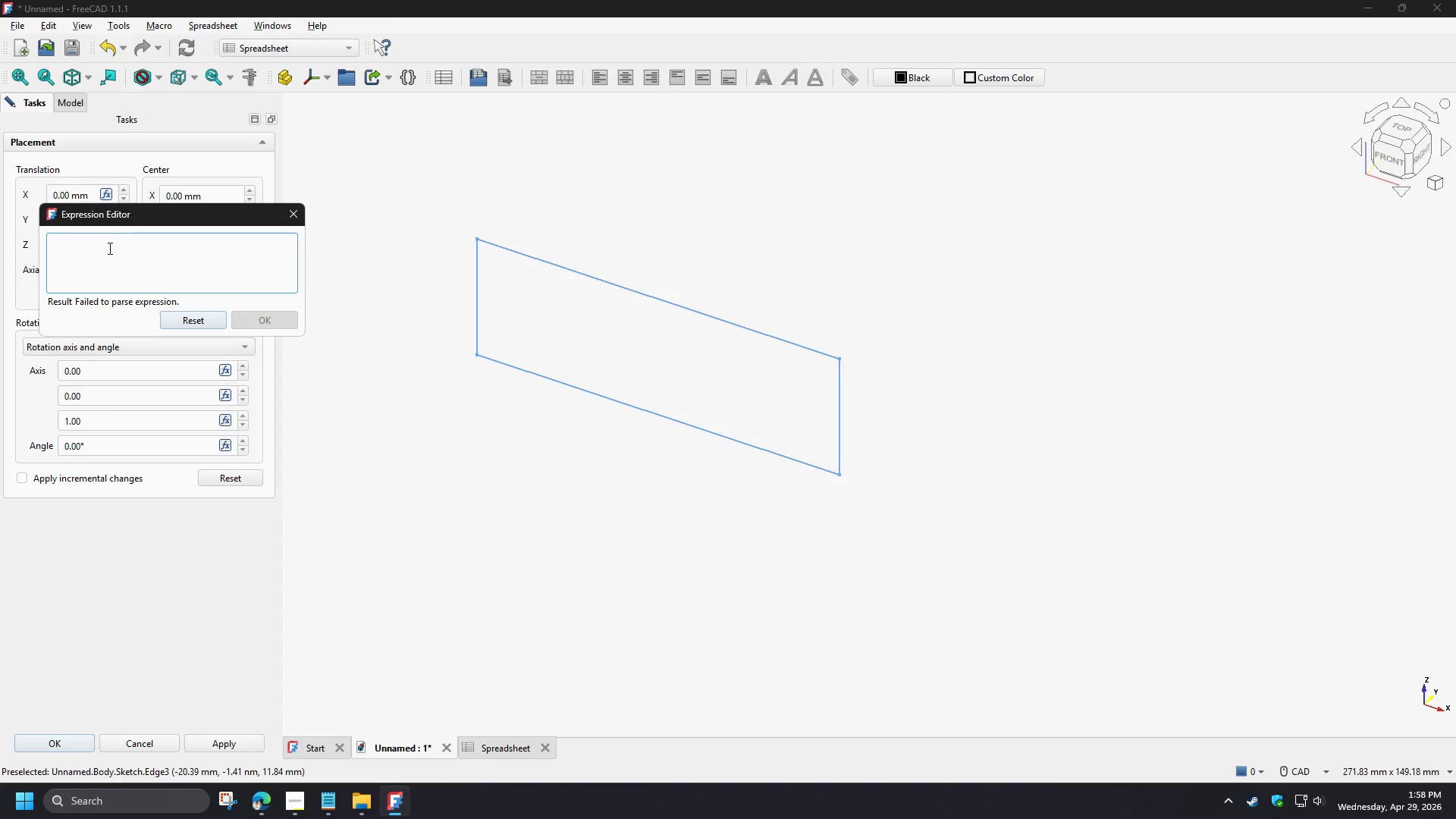 
wait(14.72)
 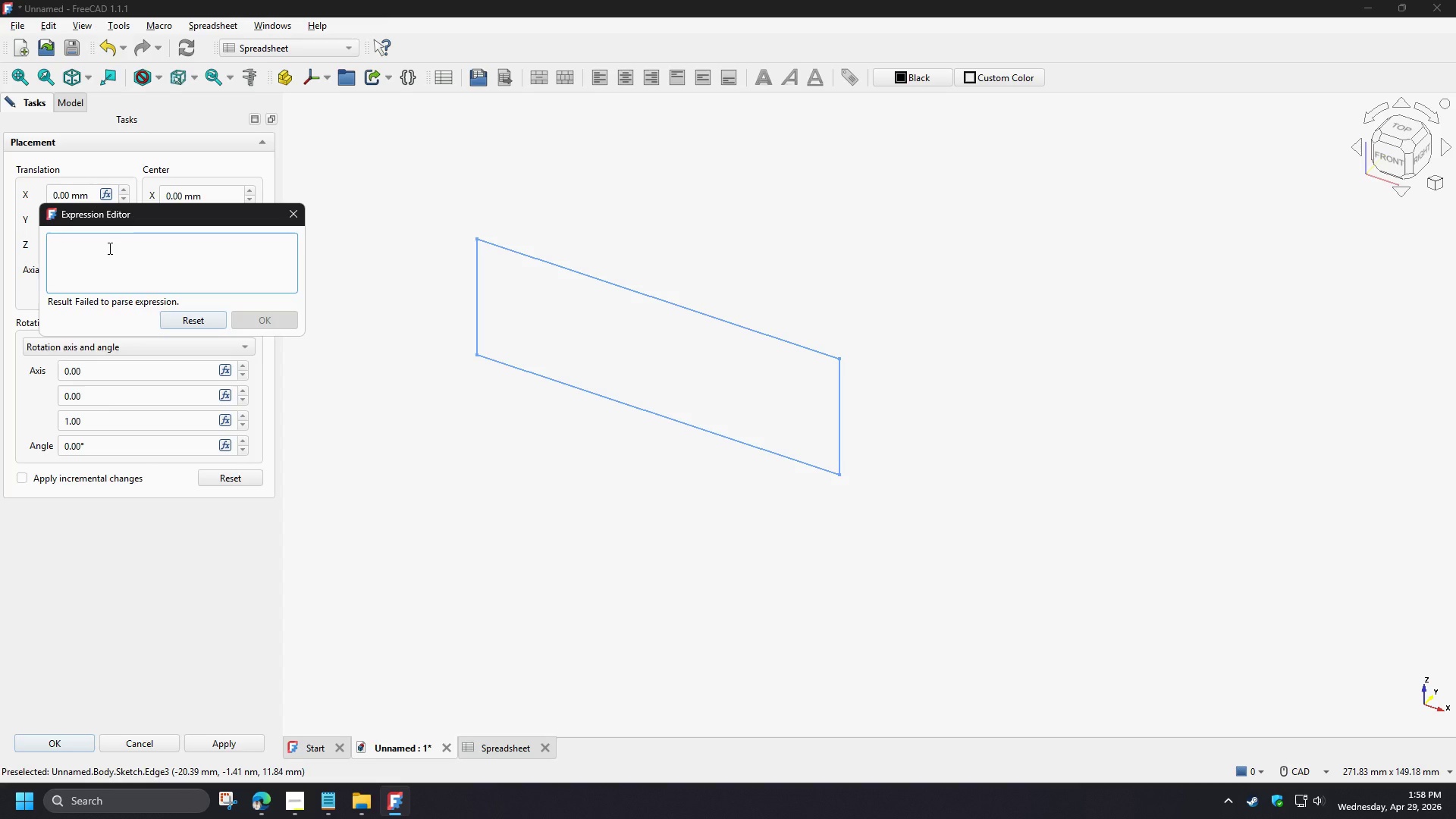 
left_click([143, 734])
 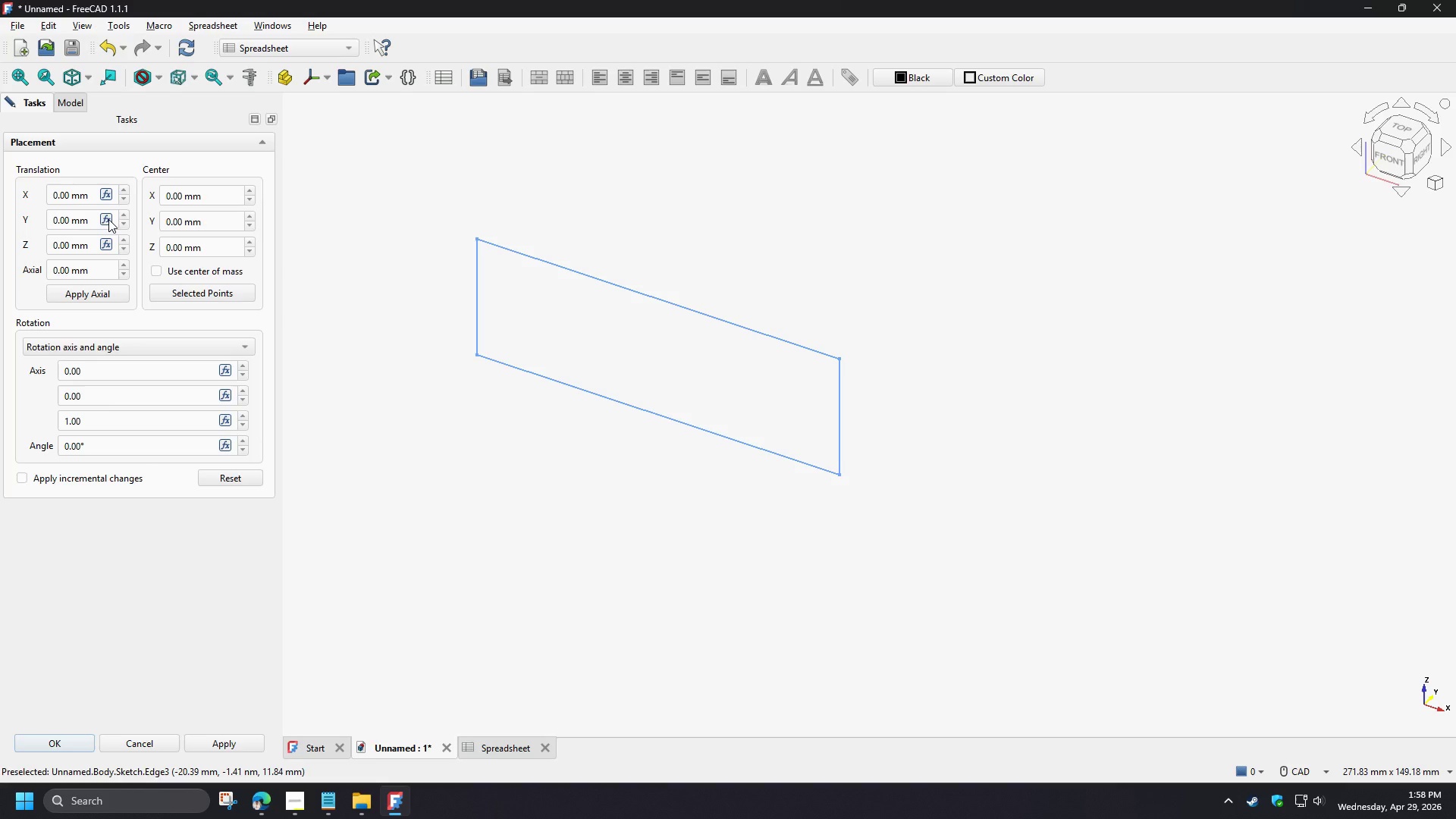 
wait(11.78)
 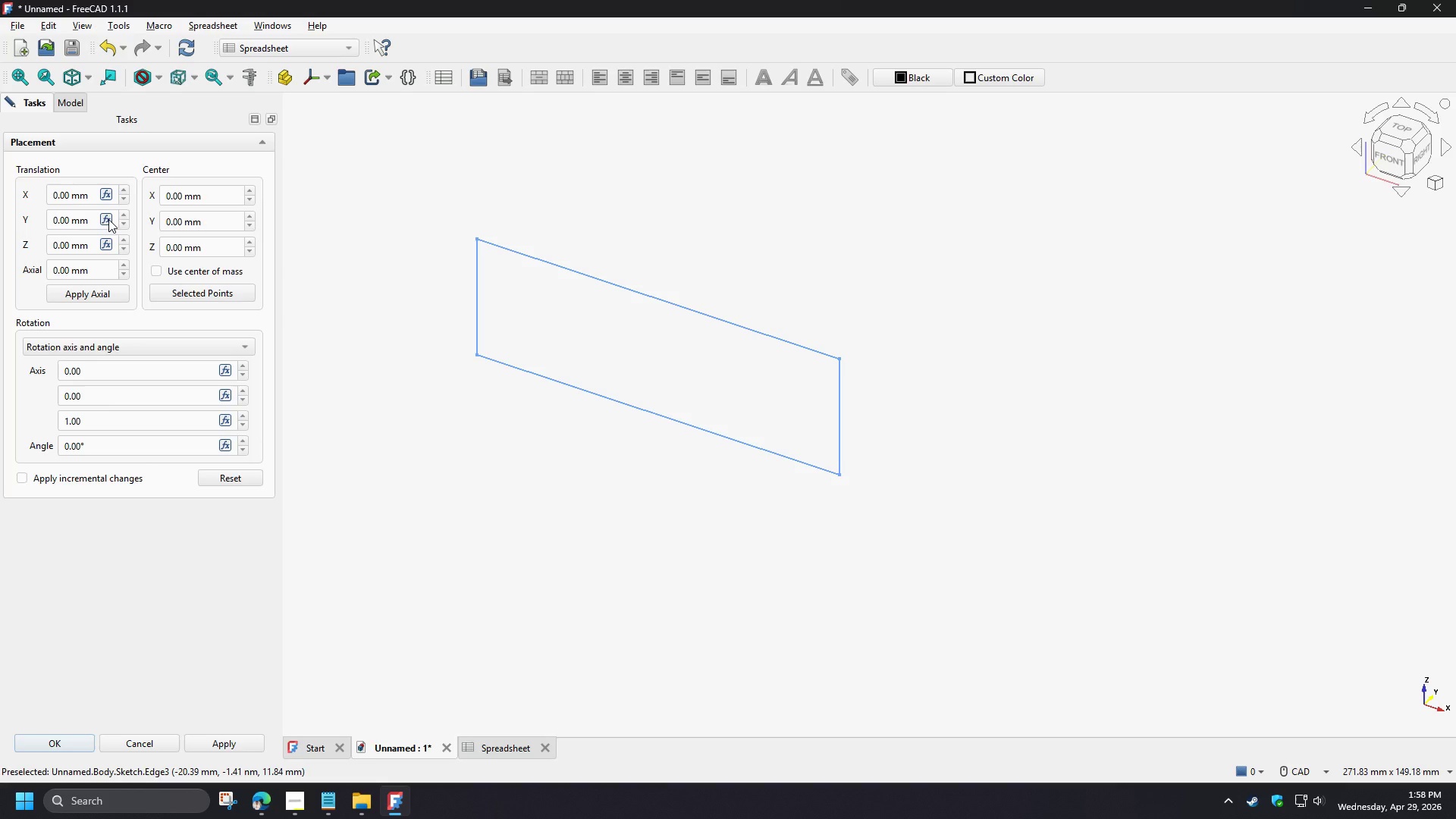 
left_click([108, 219])
 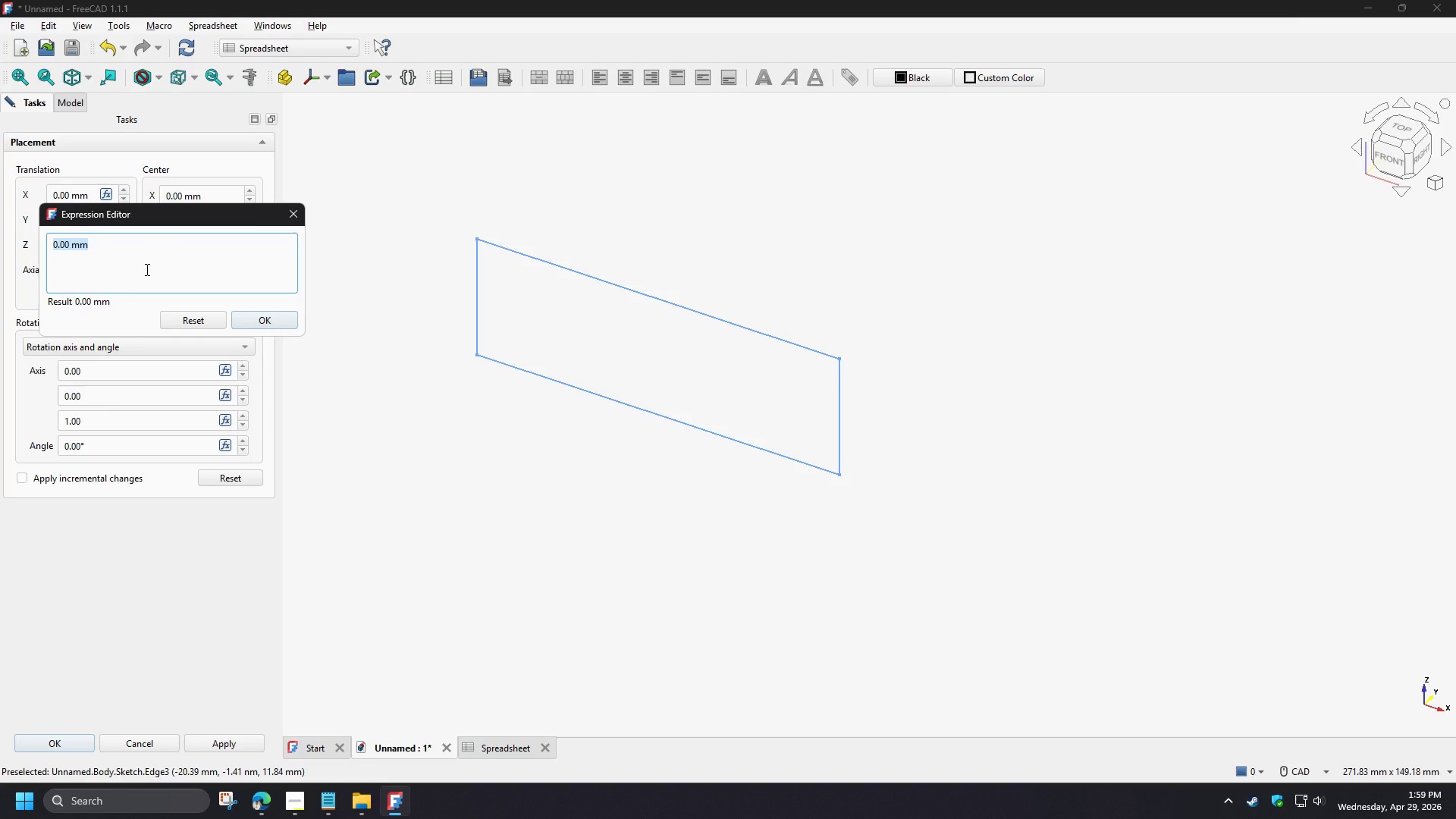 
wait(8.03)
 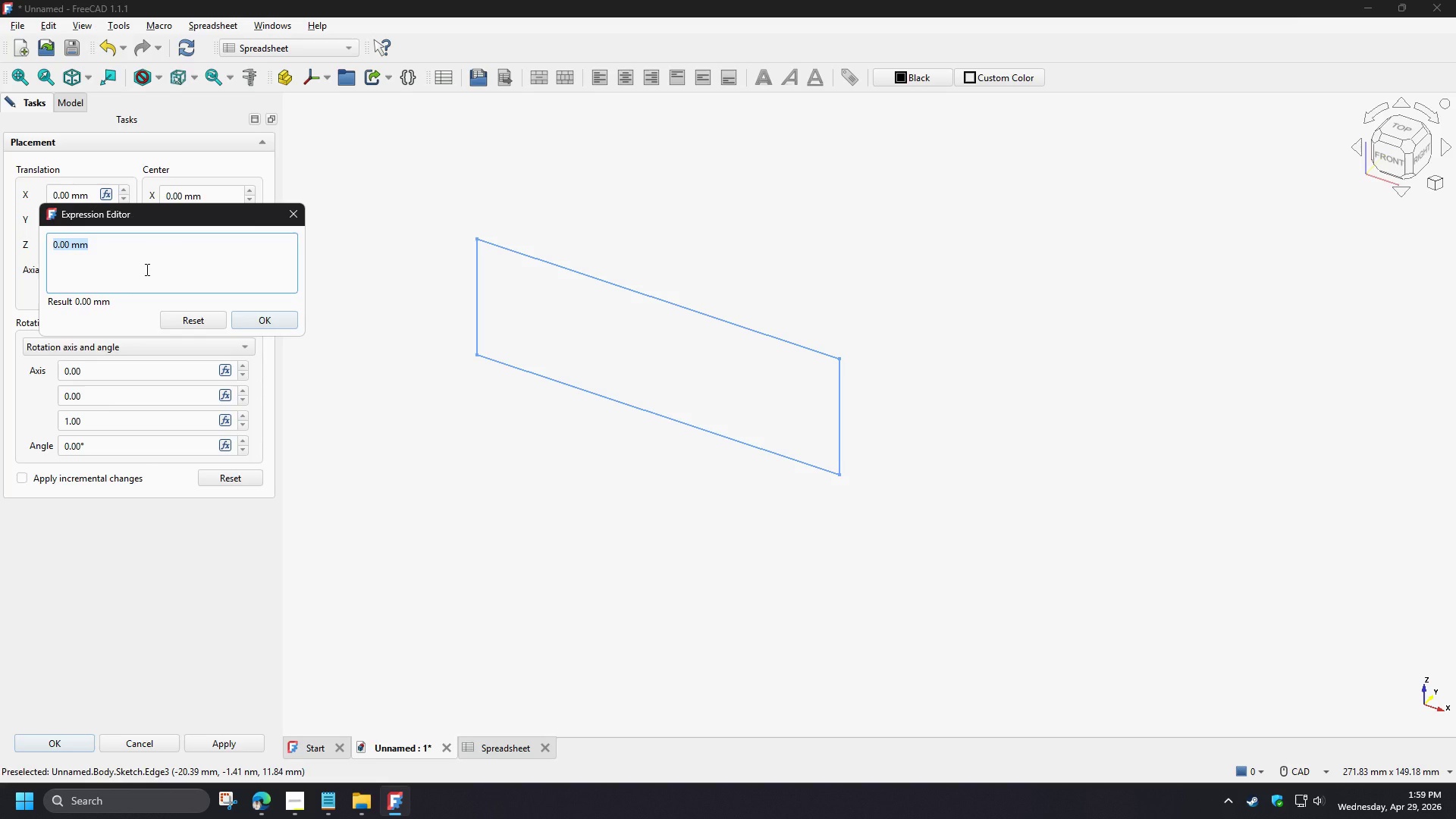 
type(spre)
 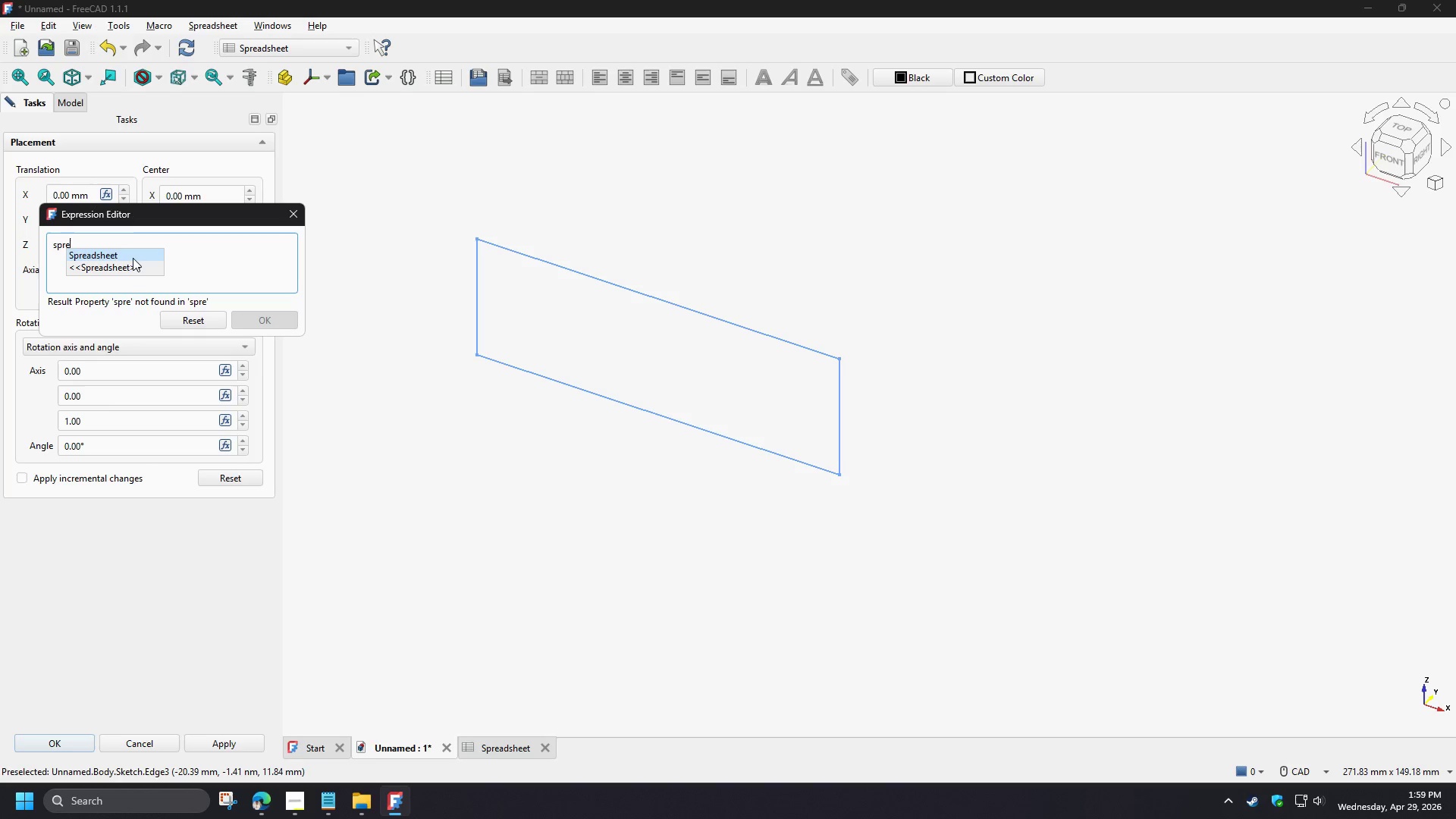 
left_click([132, 257])
 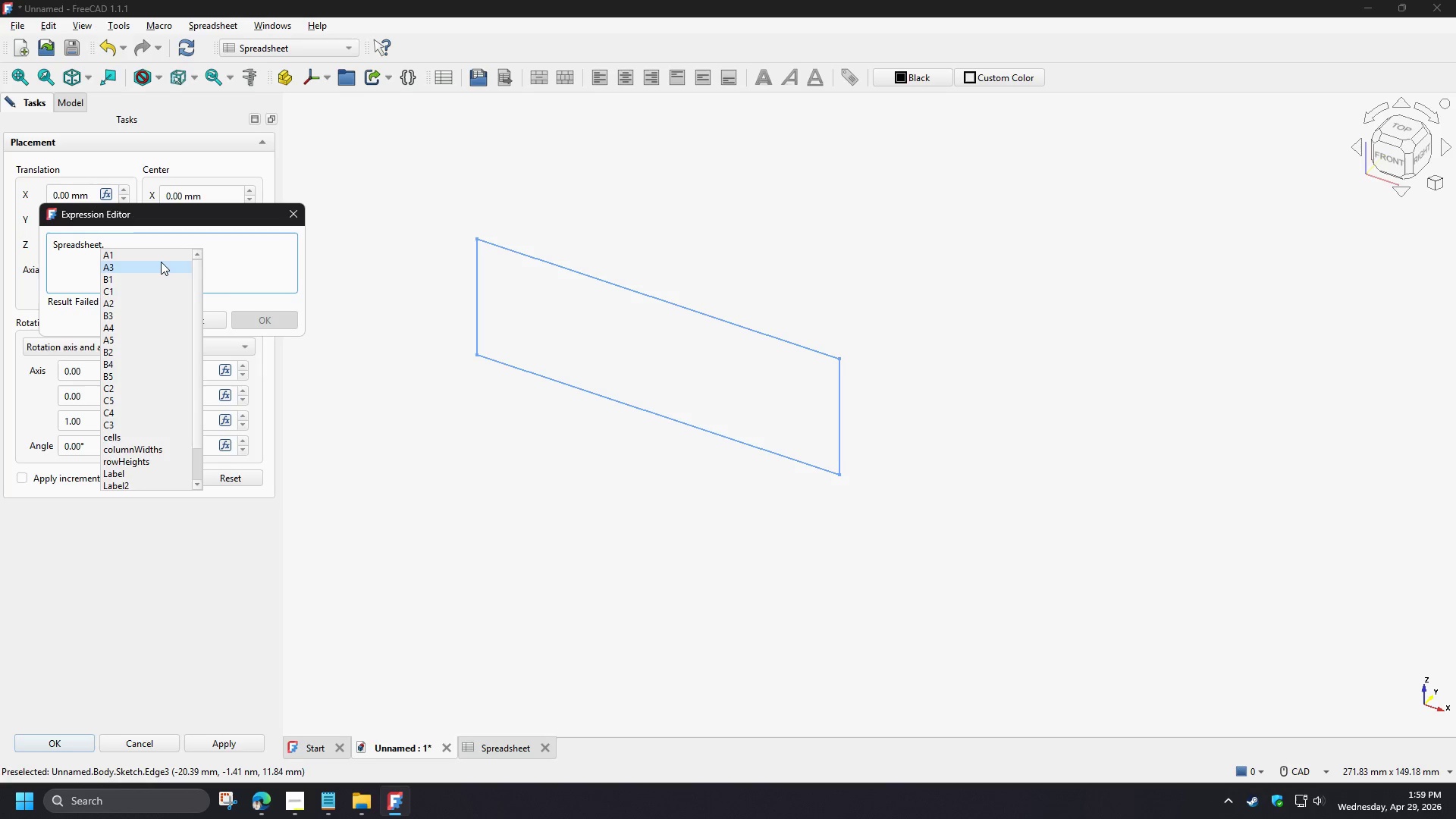 
key(B)
 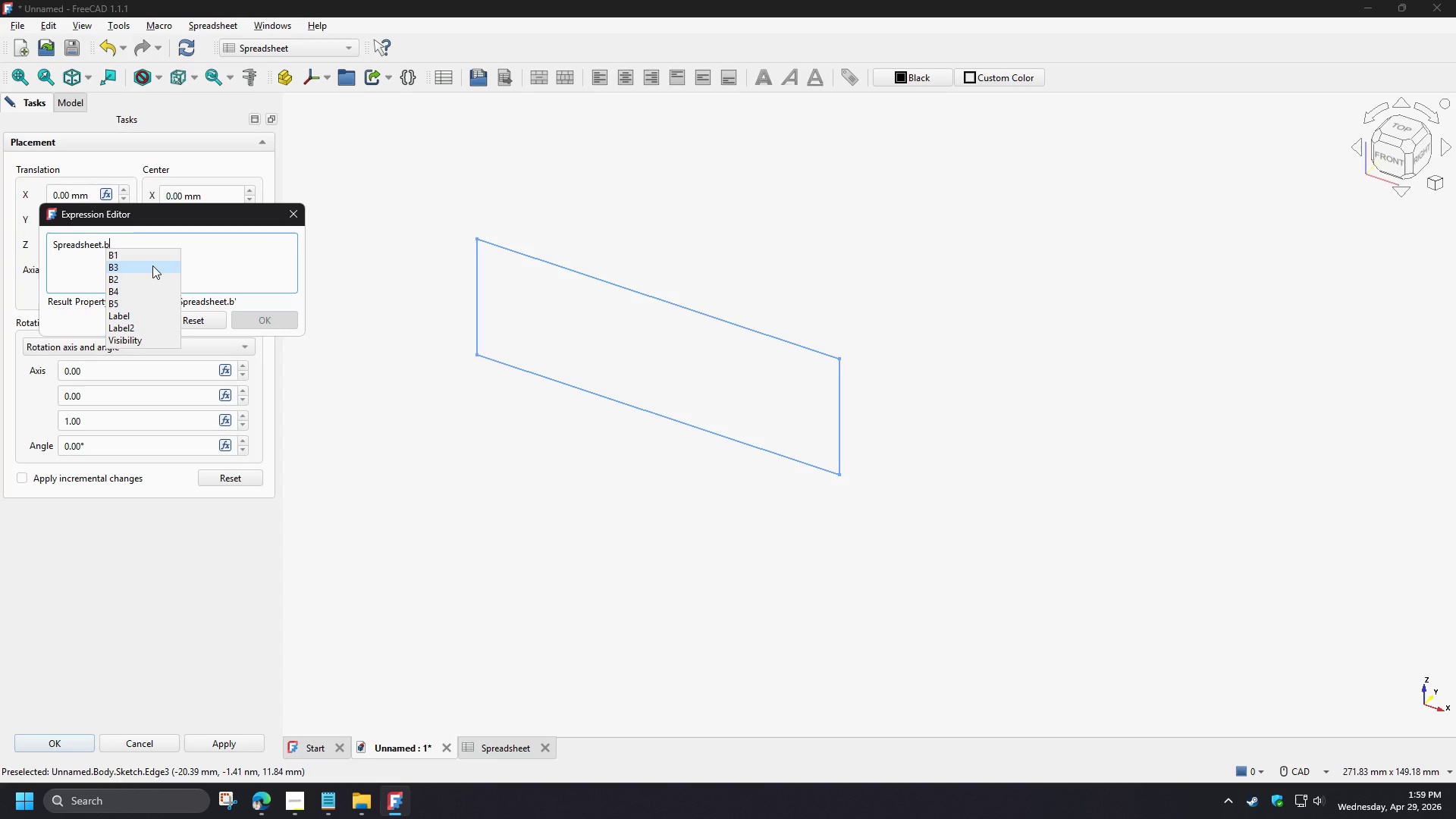 
left_click([152, 265])
 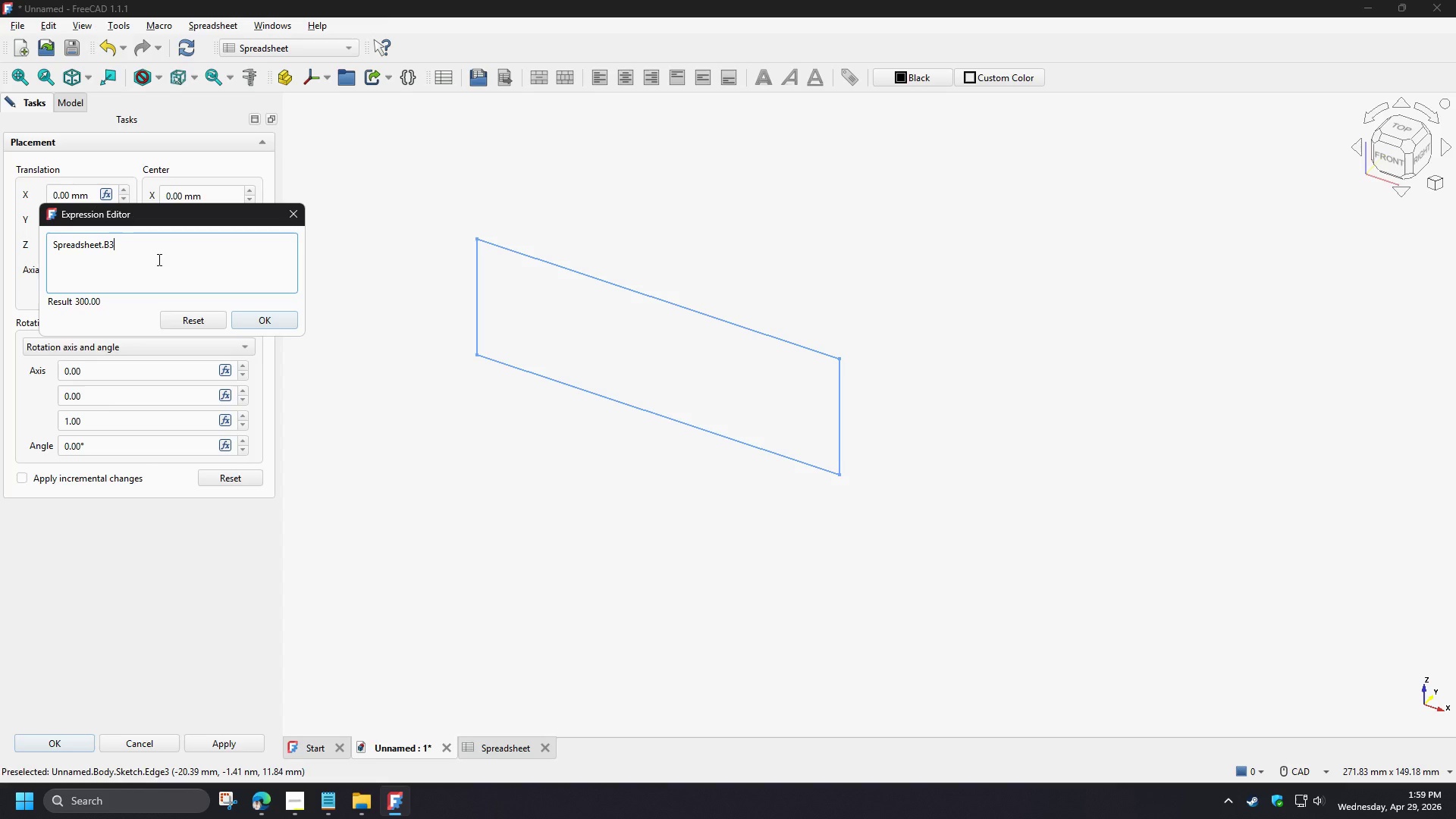 
key(NumpadDivide)
 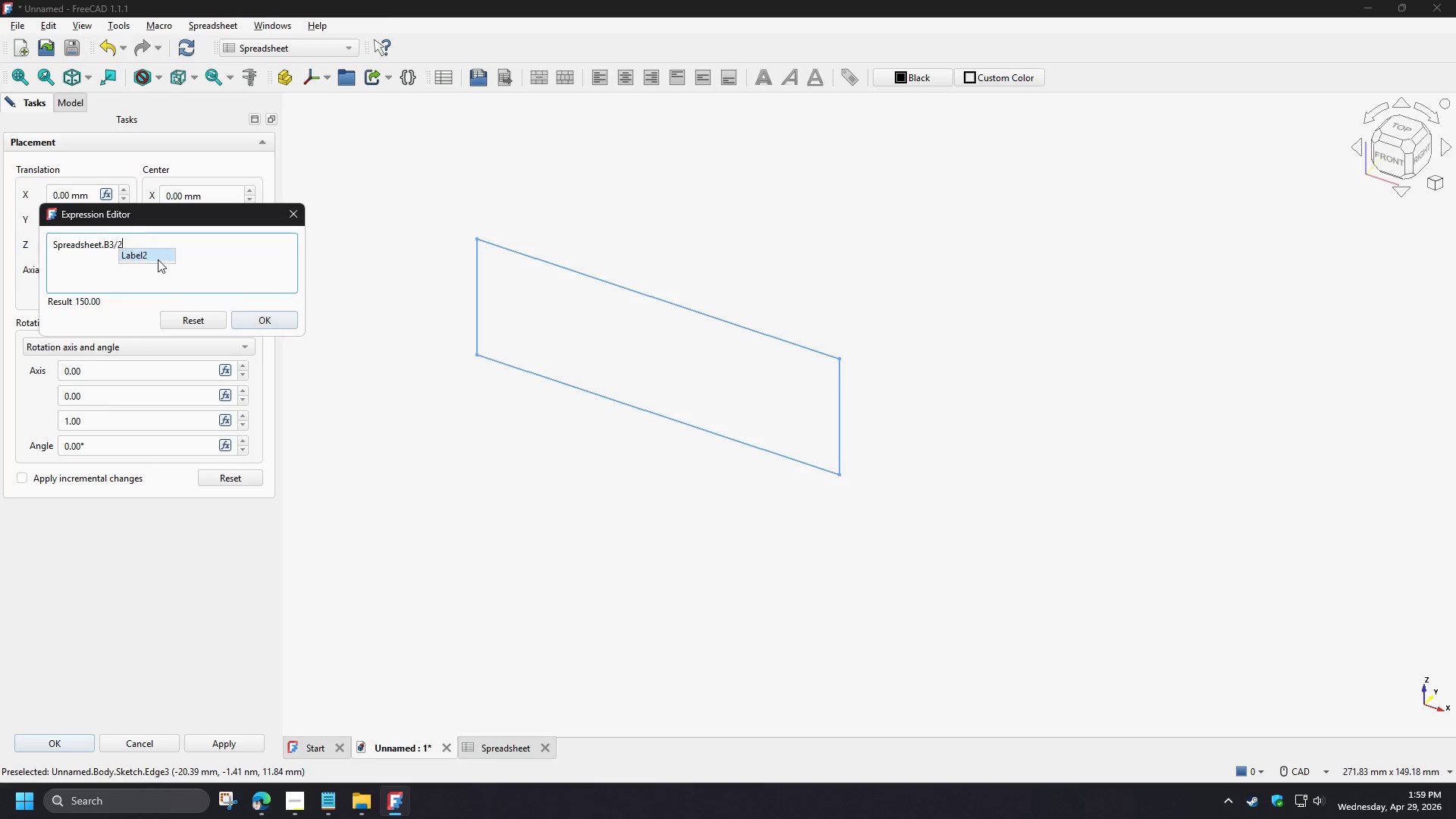 
key(Numpad2)
 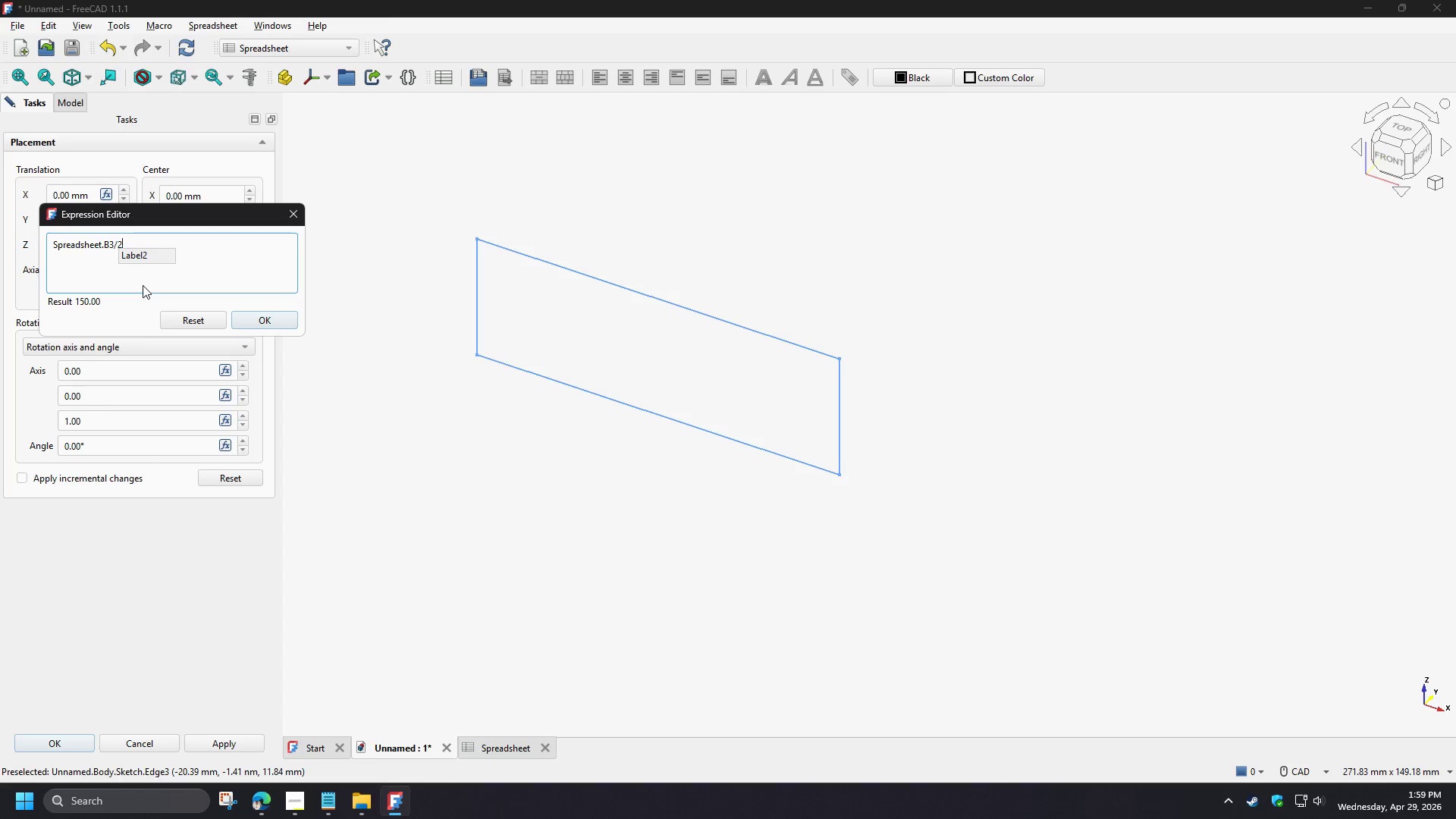 
left_click([143, 285])
 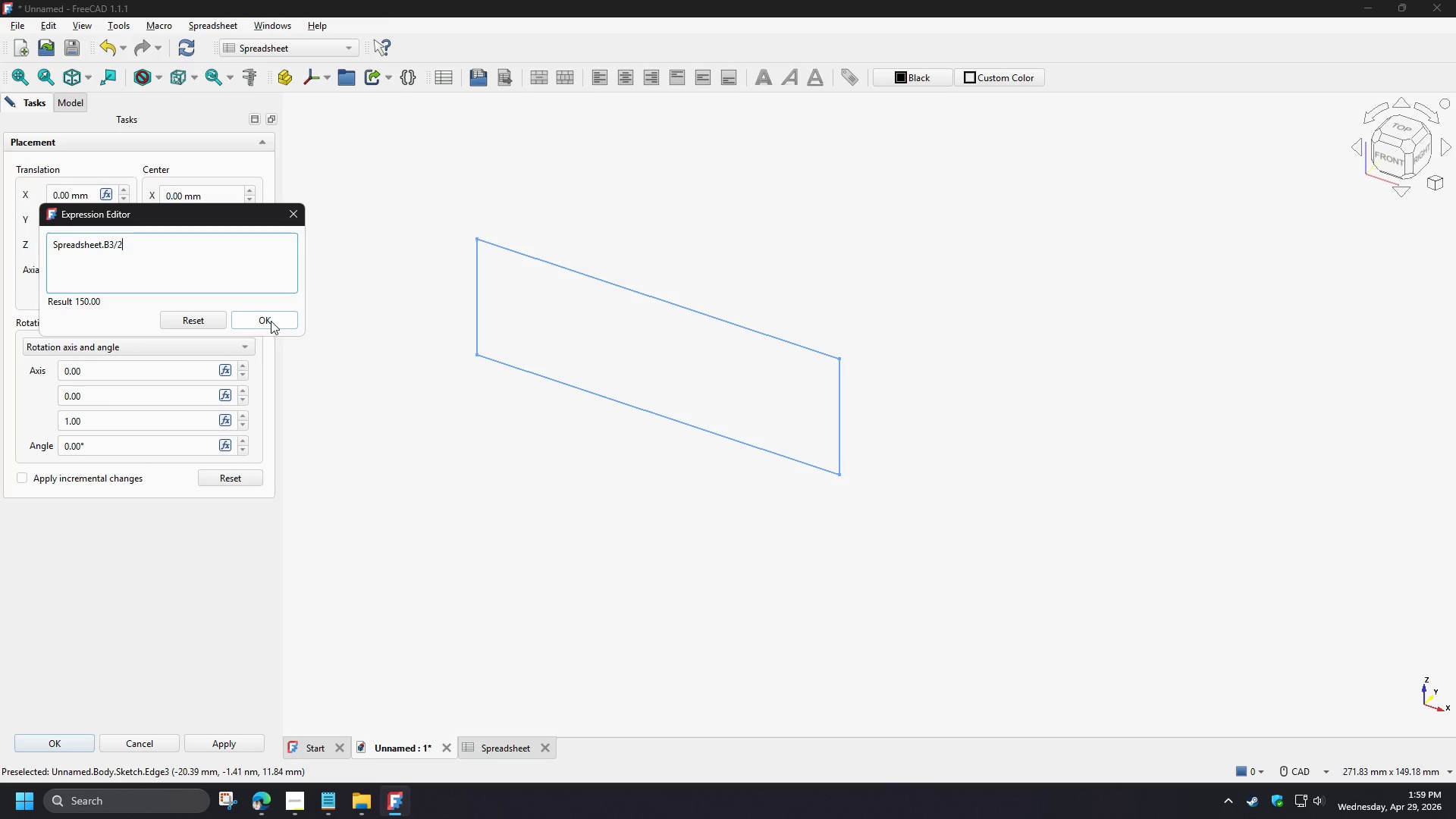 
left_click([271, 321])
 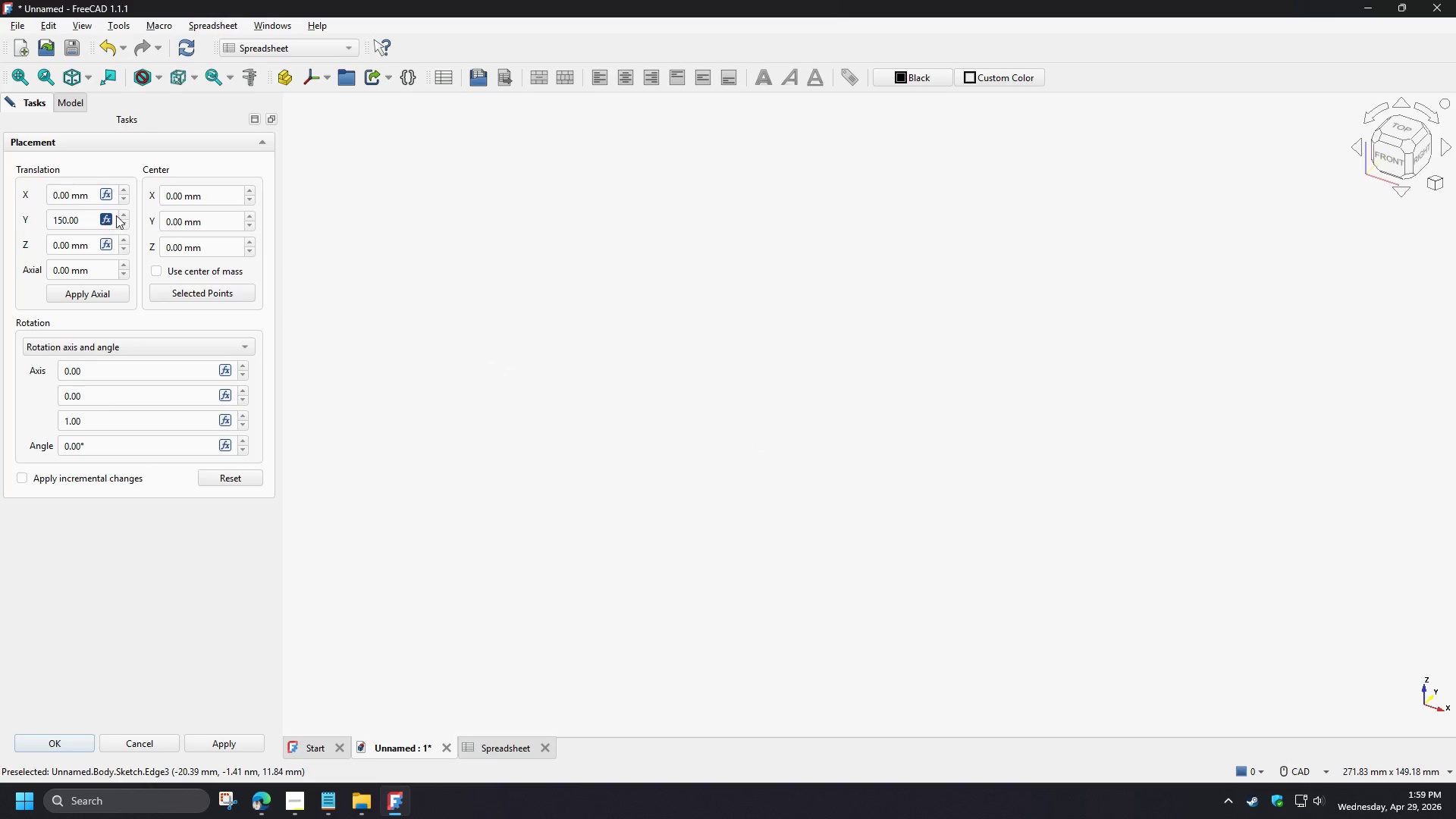 
left_click([105, 222])
 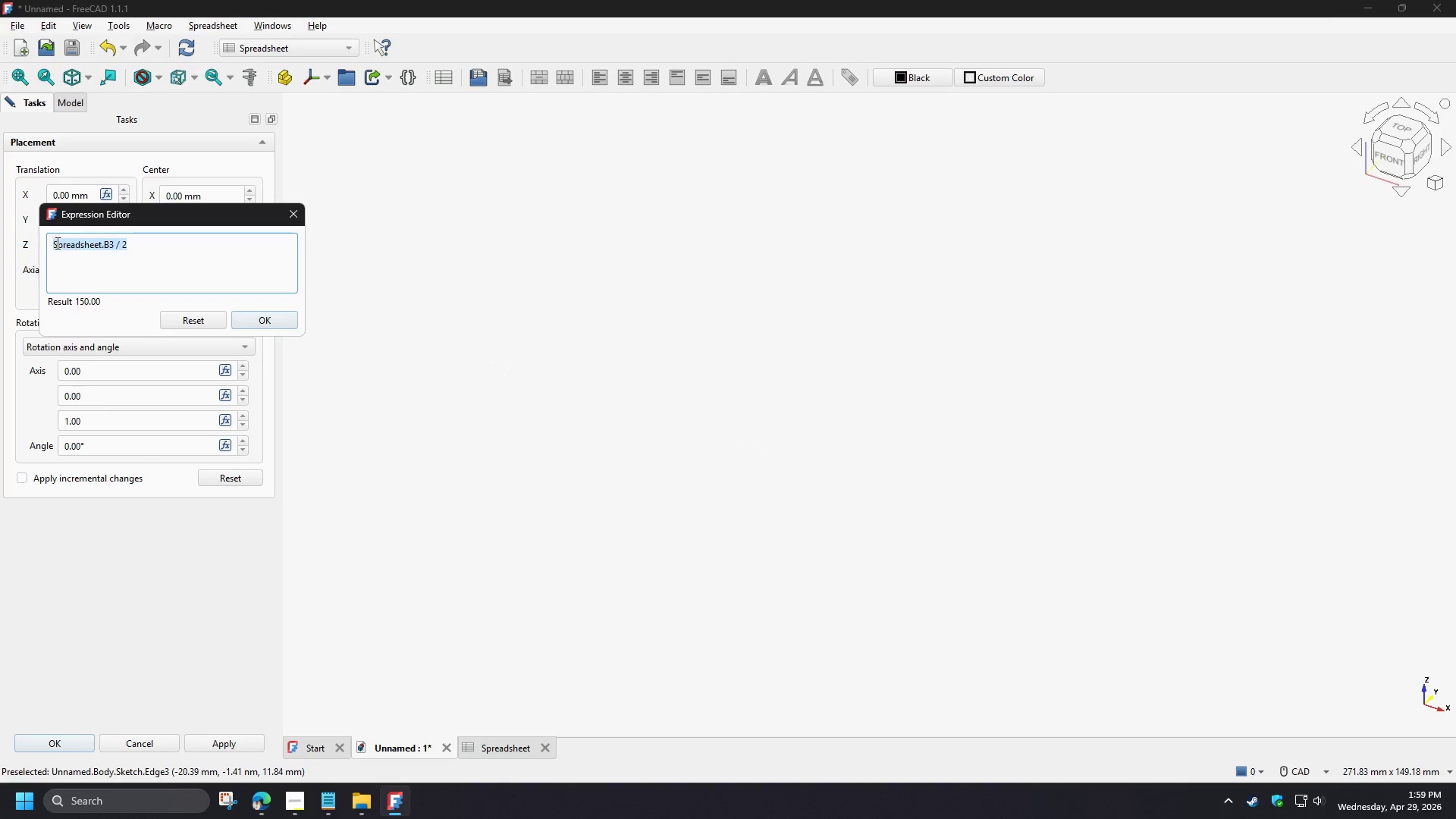 
left_click([53, 243])
 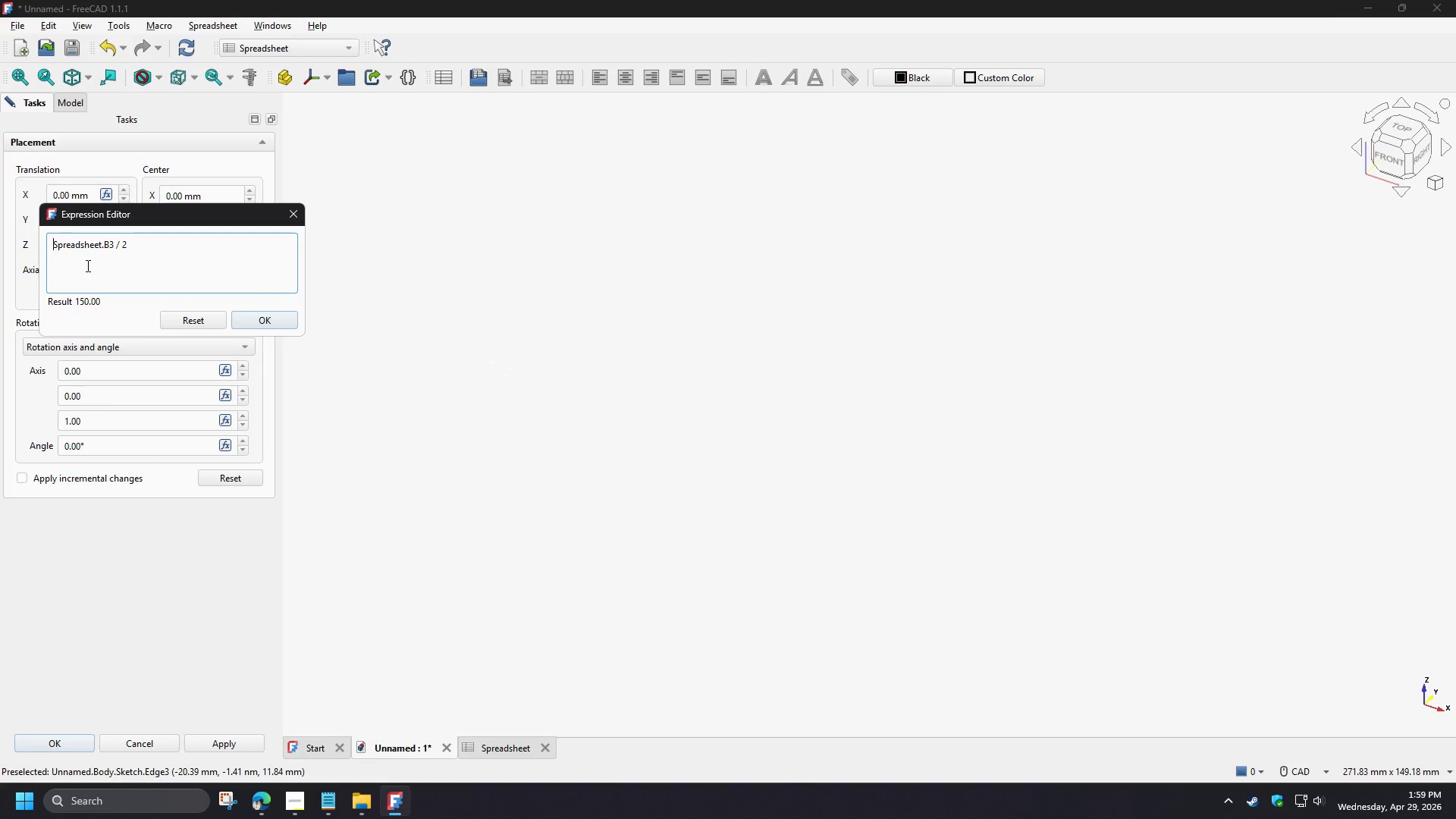 
key(NumpadSubtract)
 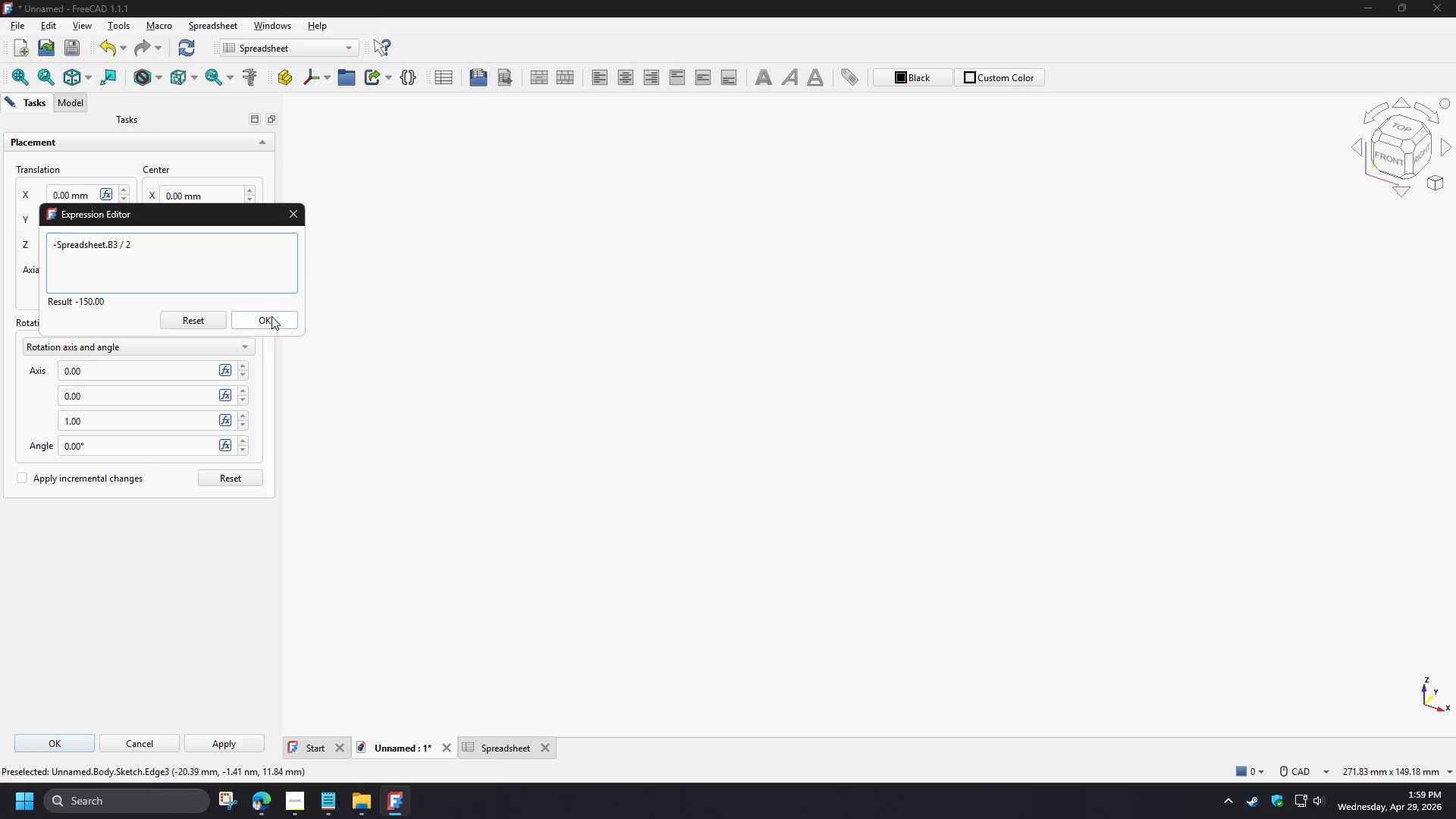 
left_click([271, 316])
 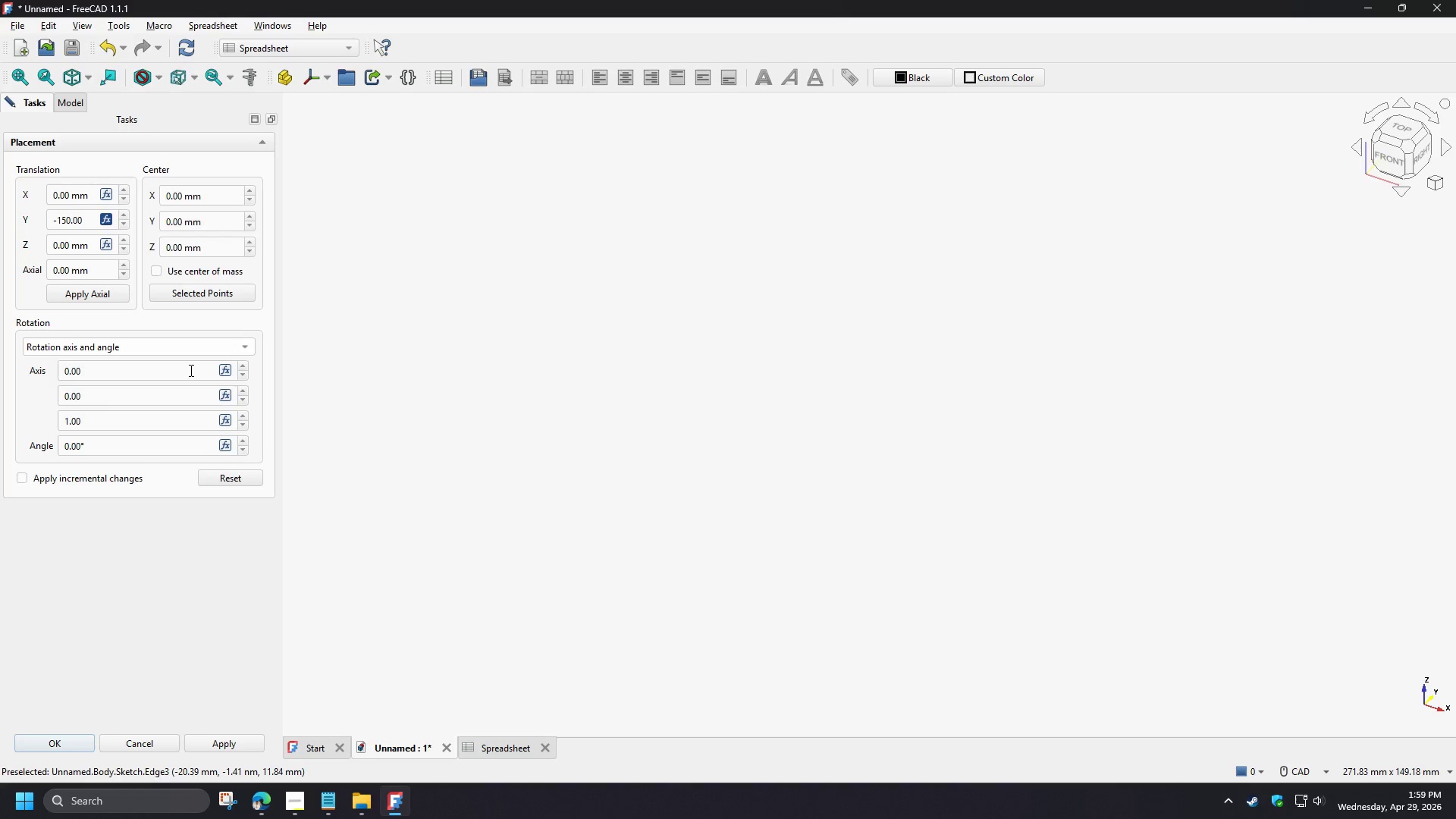 
left_click([62, 745])
 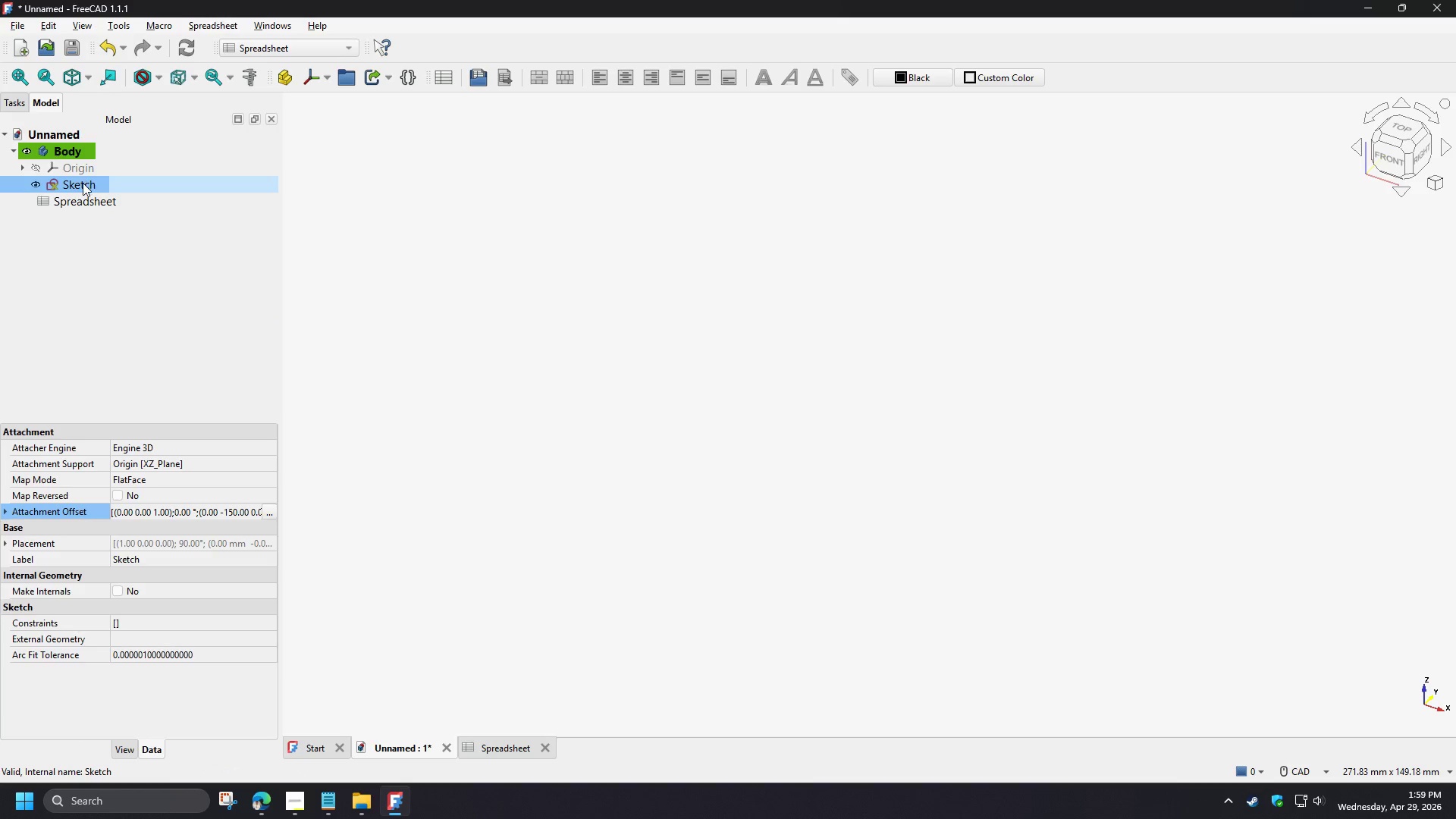 
double_click([83, 183])
 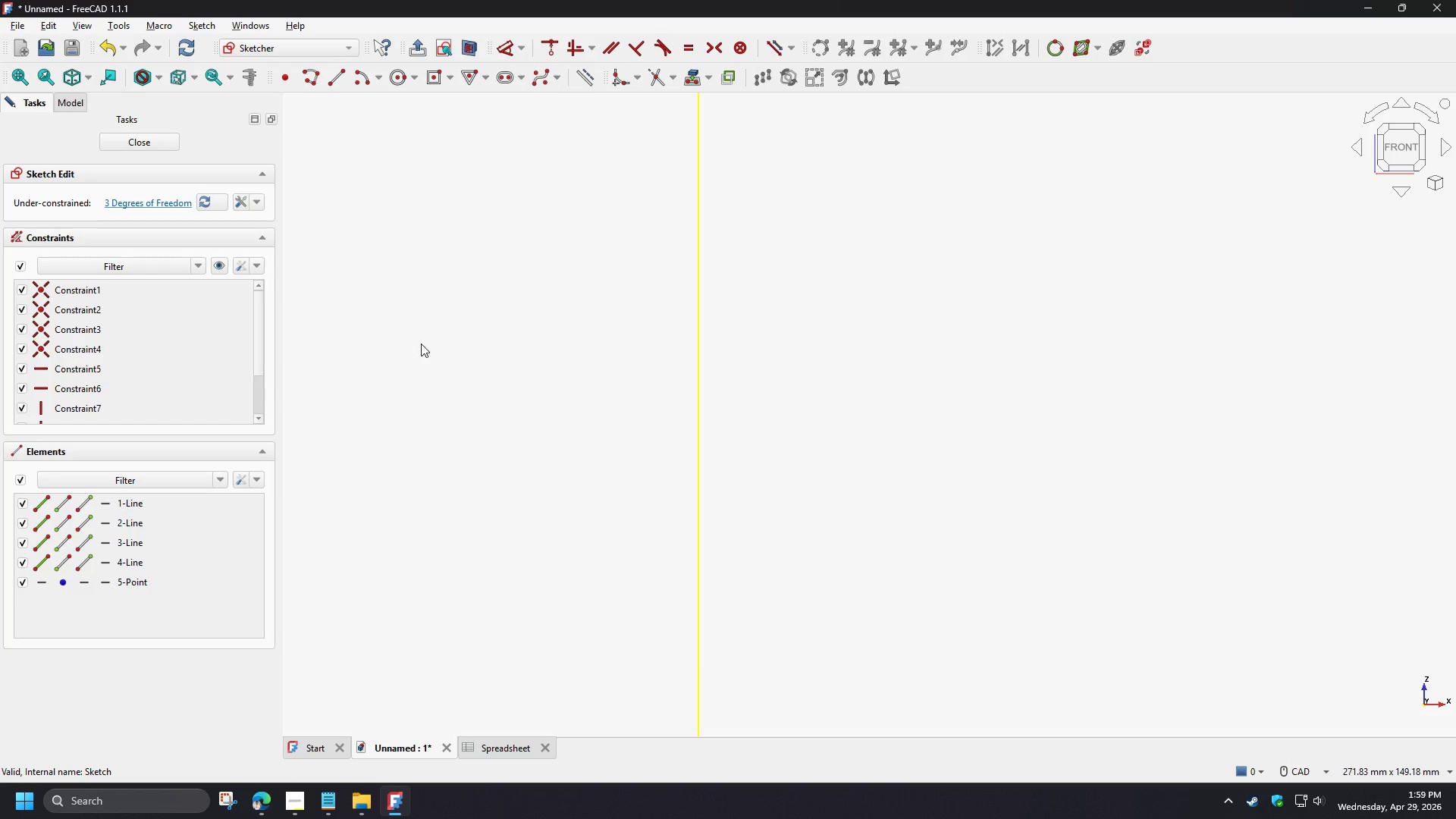 
scroll: coordinate [425, 560], scroll_direction: down, amount: 2.0
 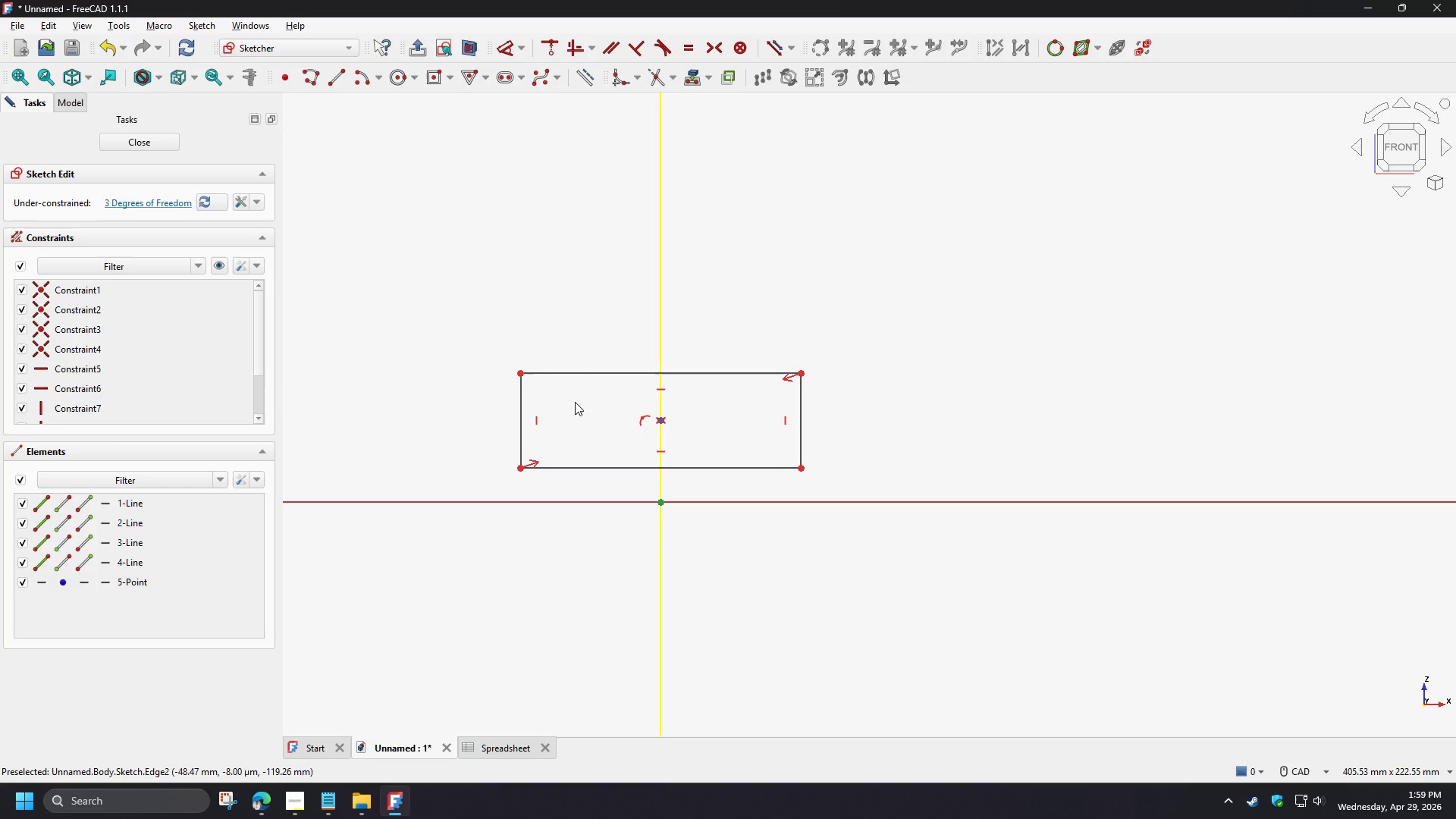 
left_click([521, 471])
 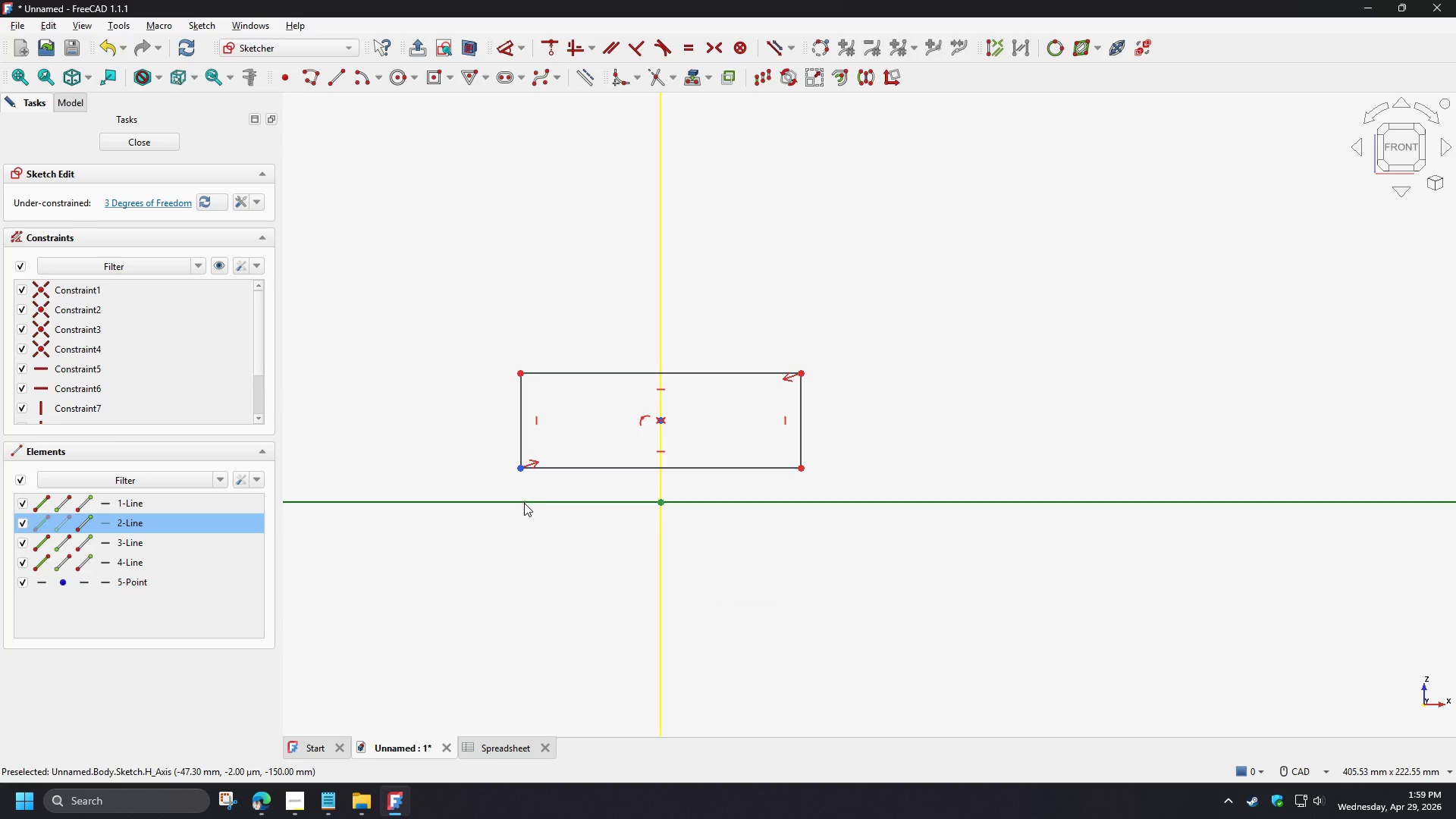 
left_click([524, 503])
 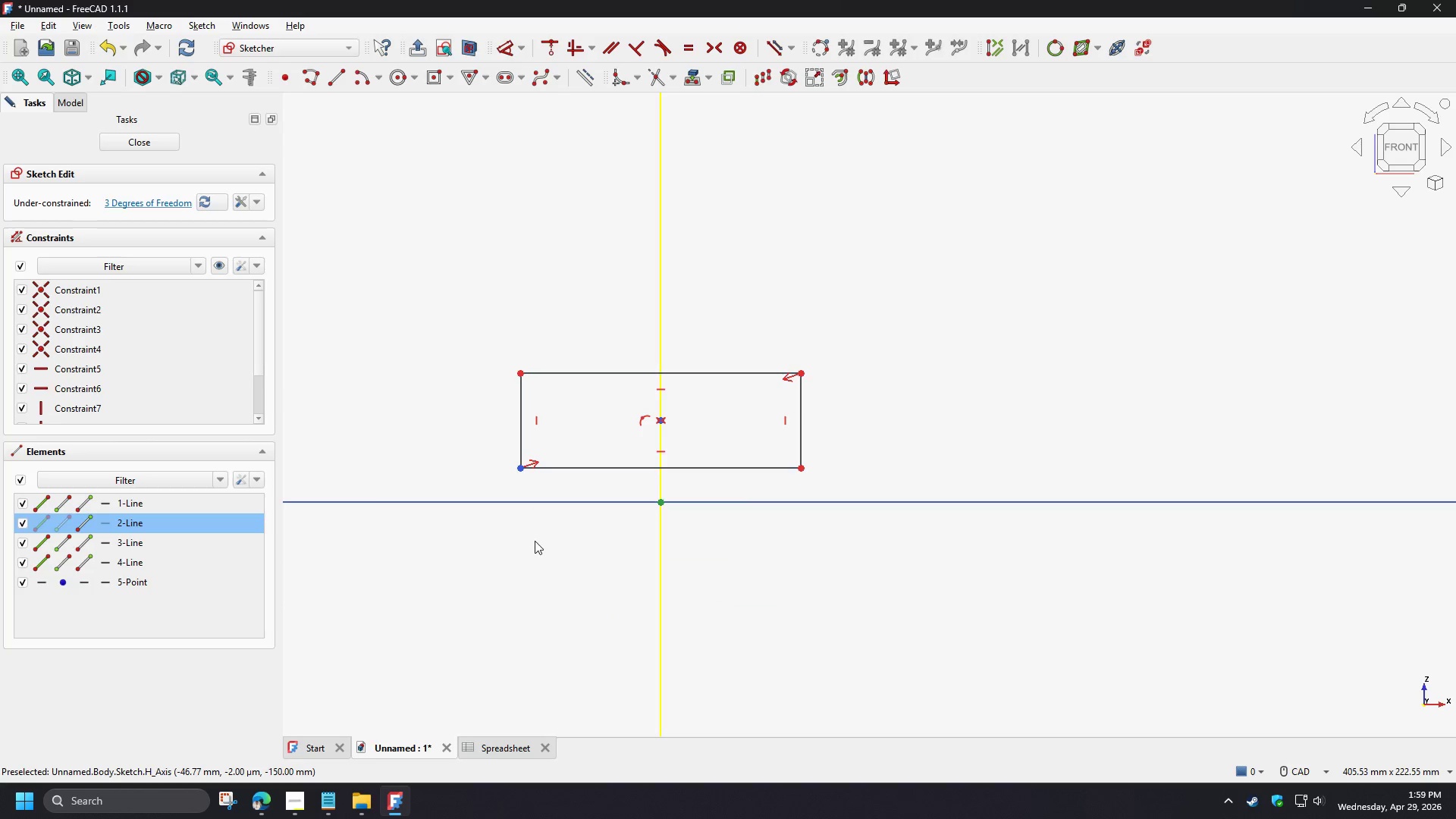 
key(C)
 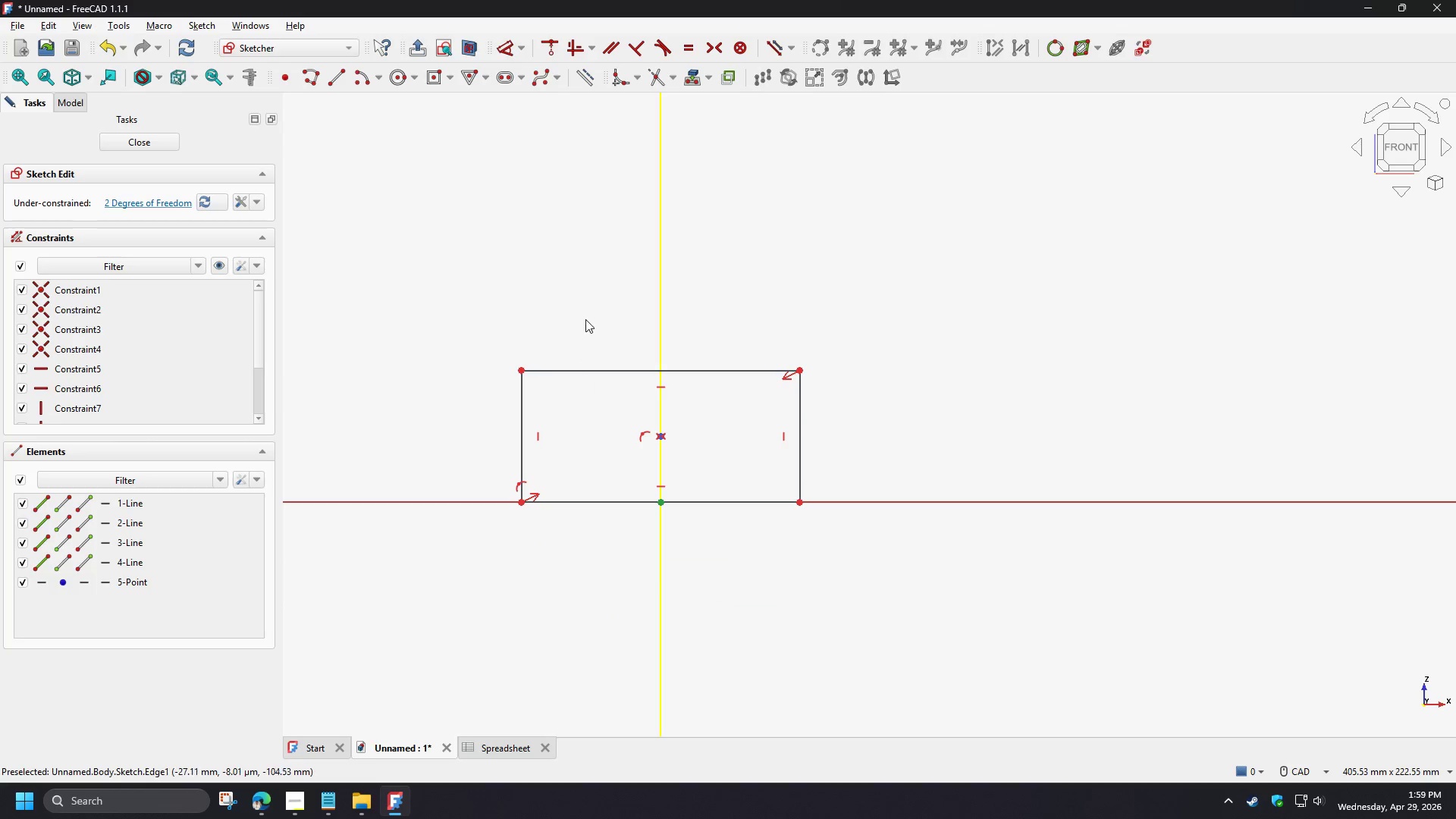 
left_click([585, 313])
 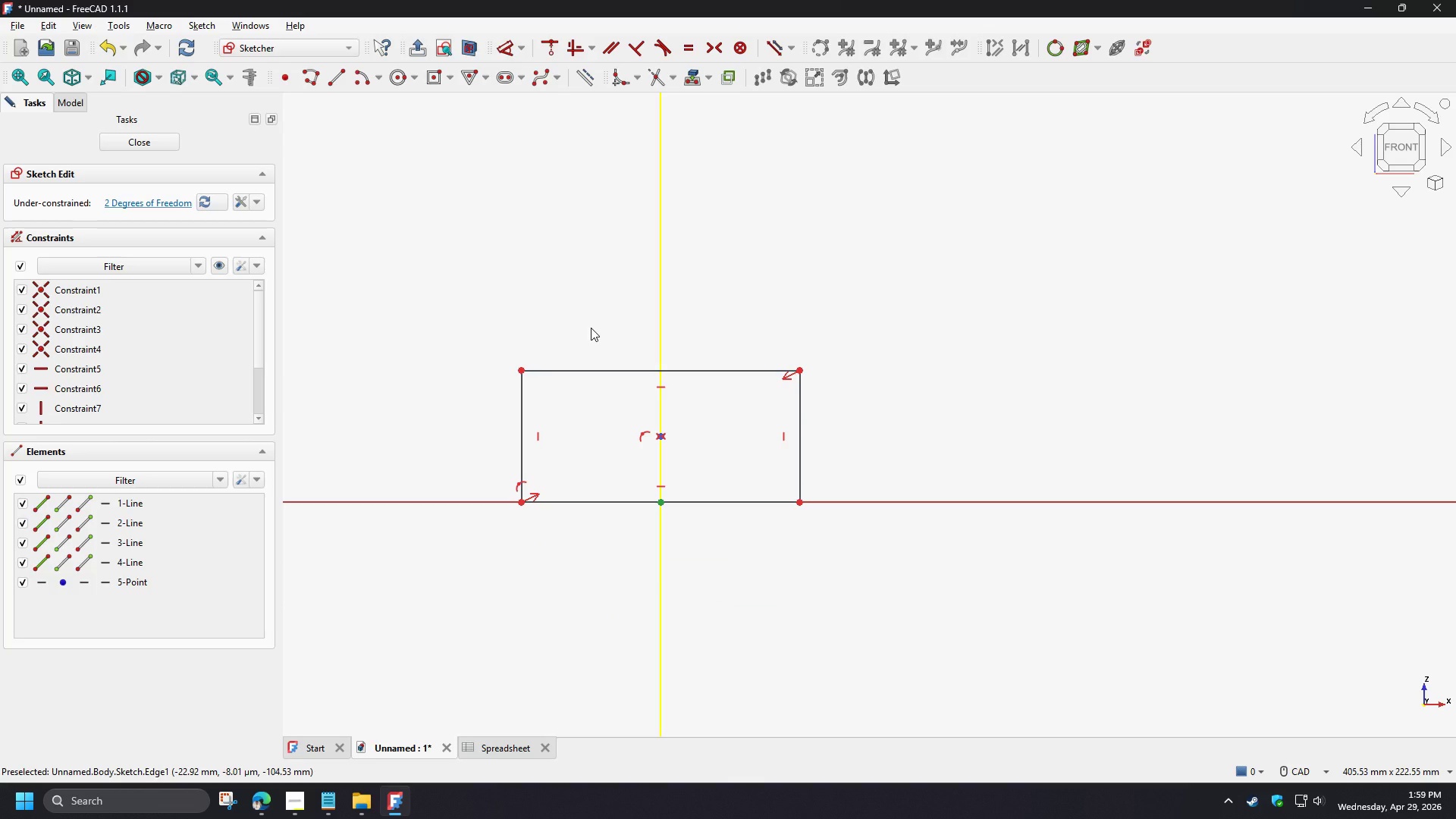 
left_click([591, 328])
 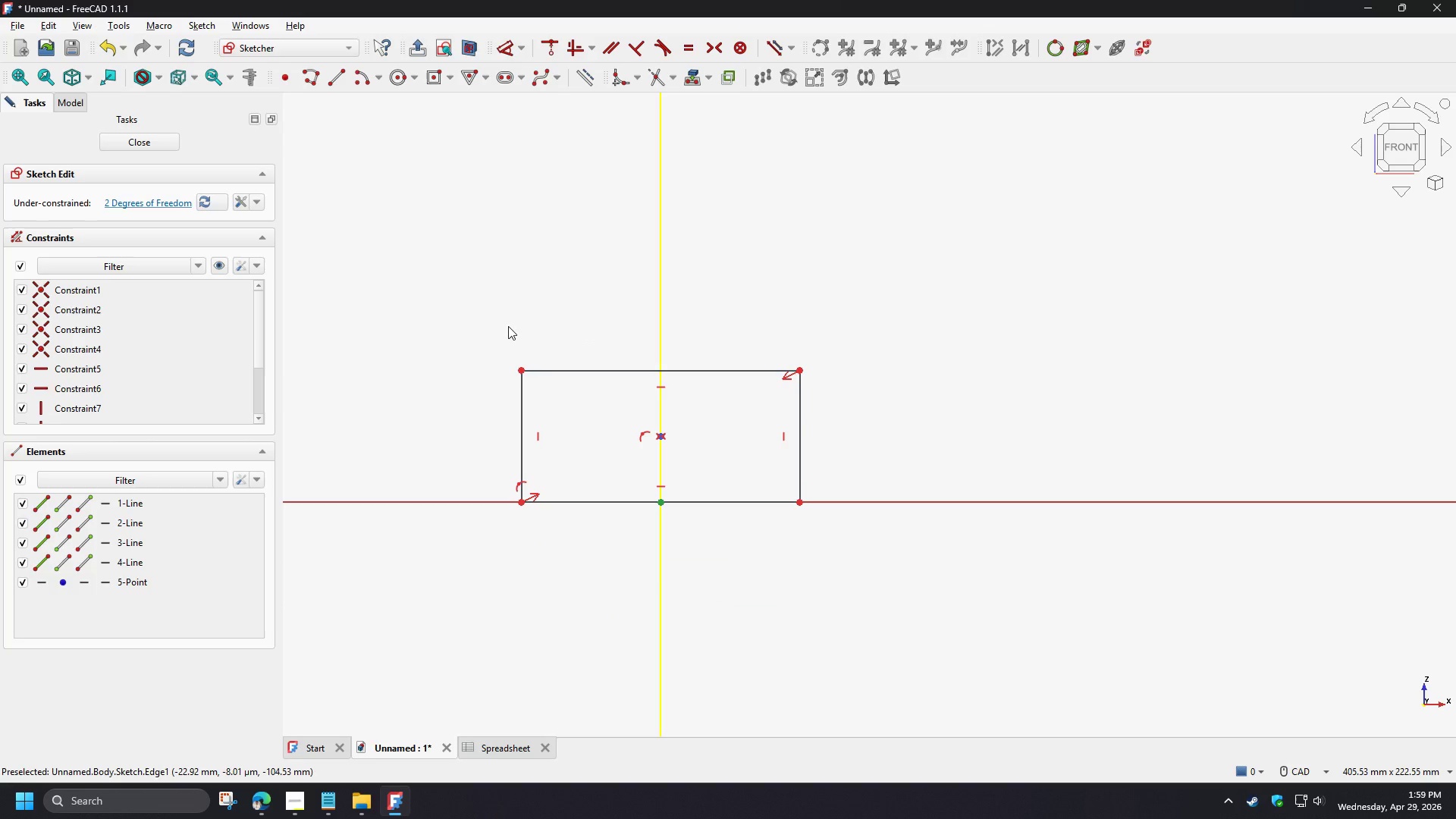 
left_click_drag(start_coordinate=[479, 325], to_coordinate=[861, 530])
 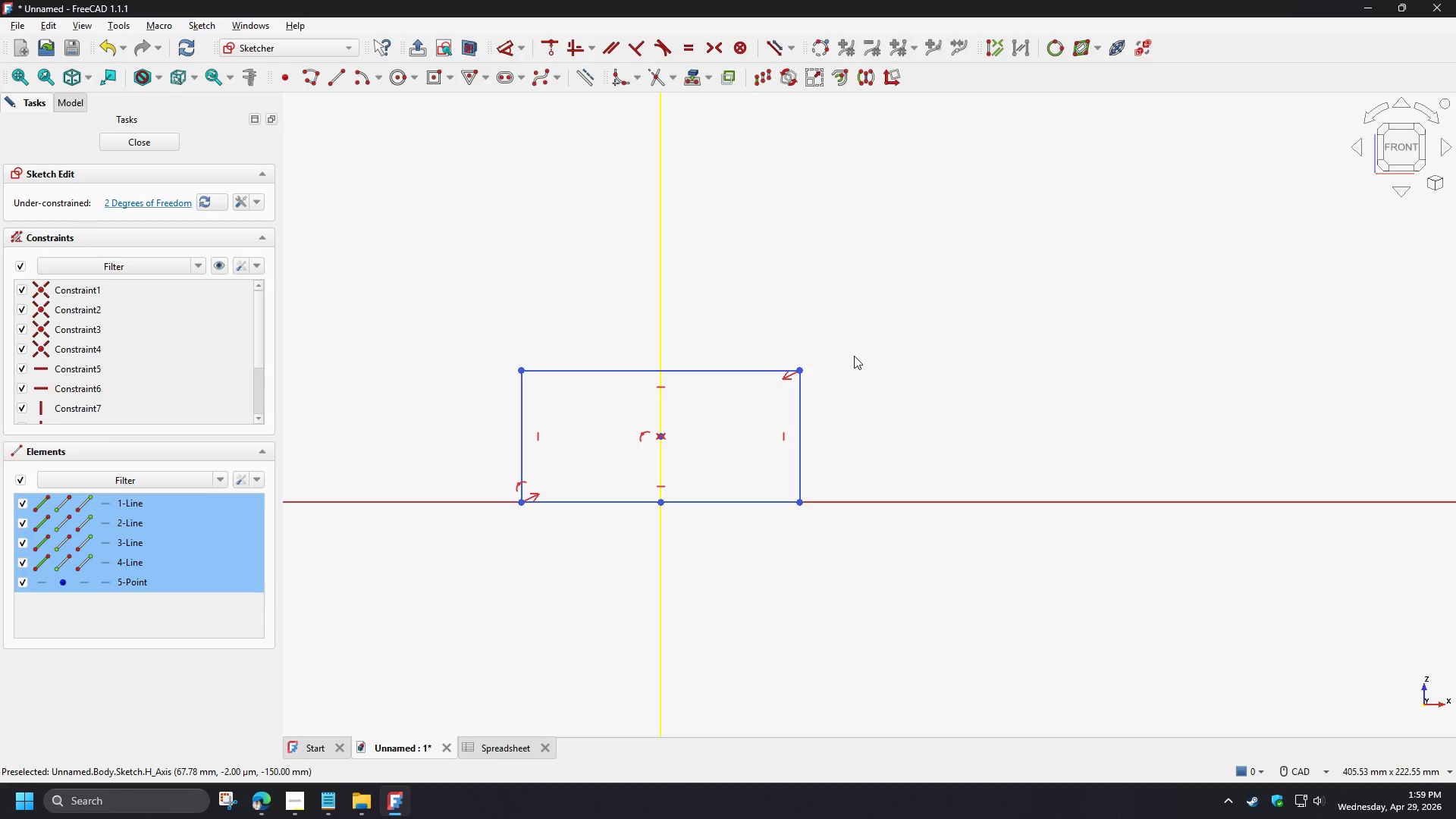 
key(Delete)
 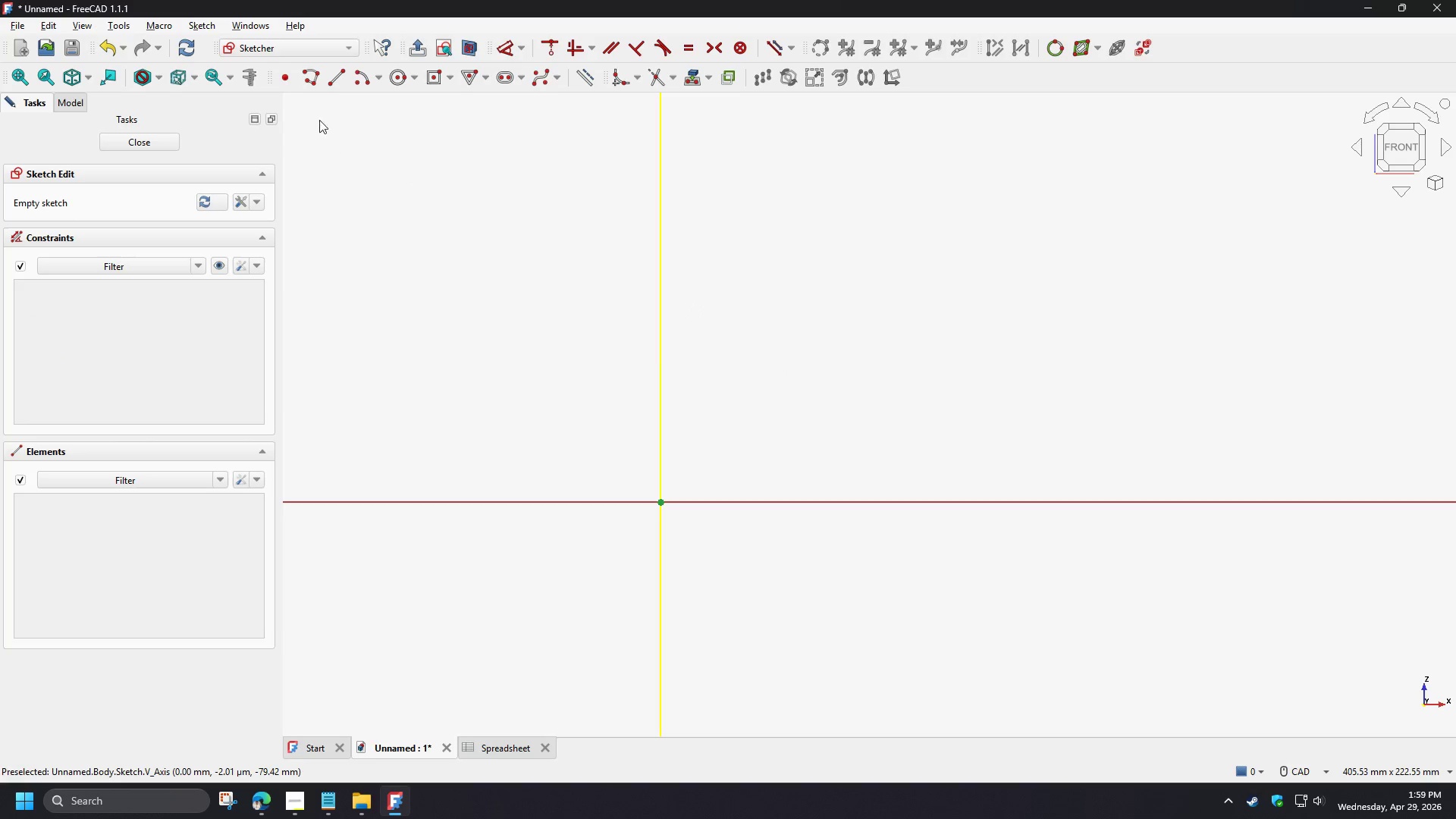 
left_click([309, 81])
 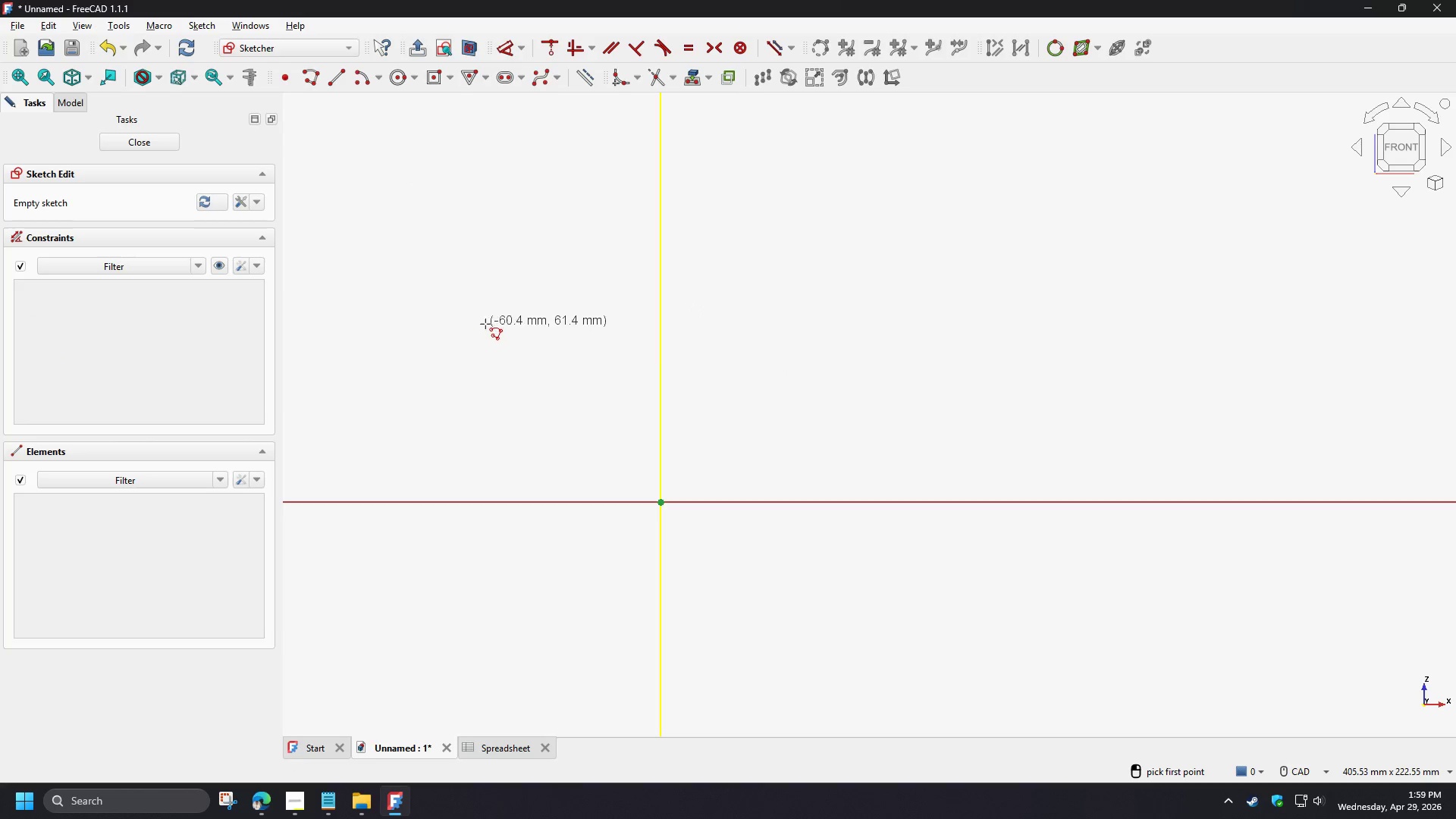 
left_click_drag(start_coordinate=[483, 324], to_coordinate=[497, 327])
 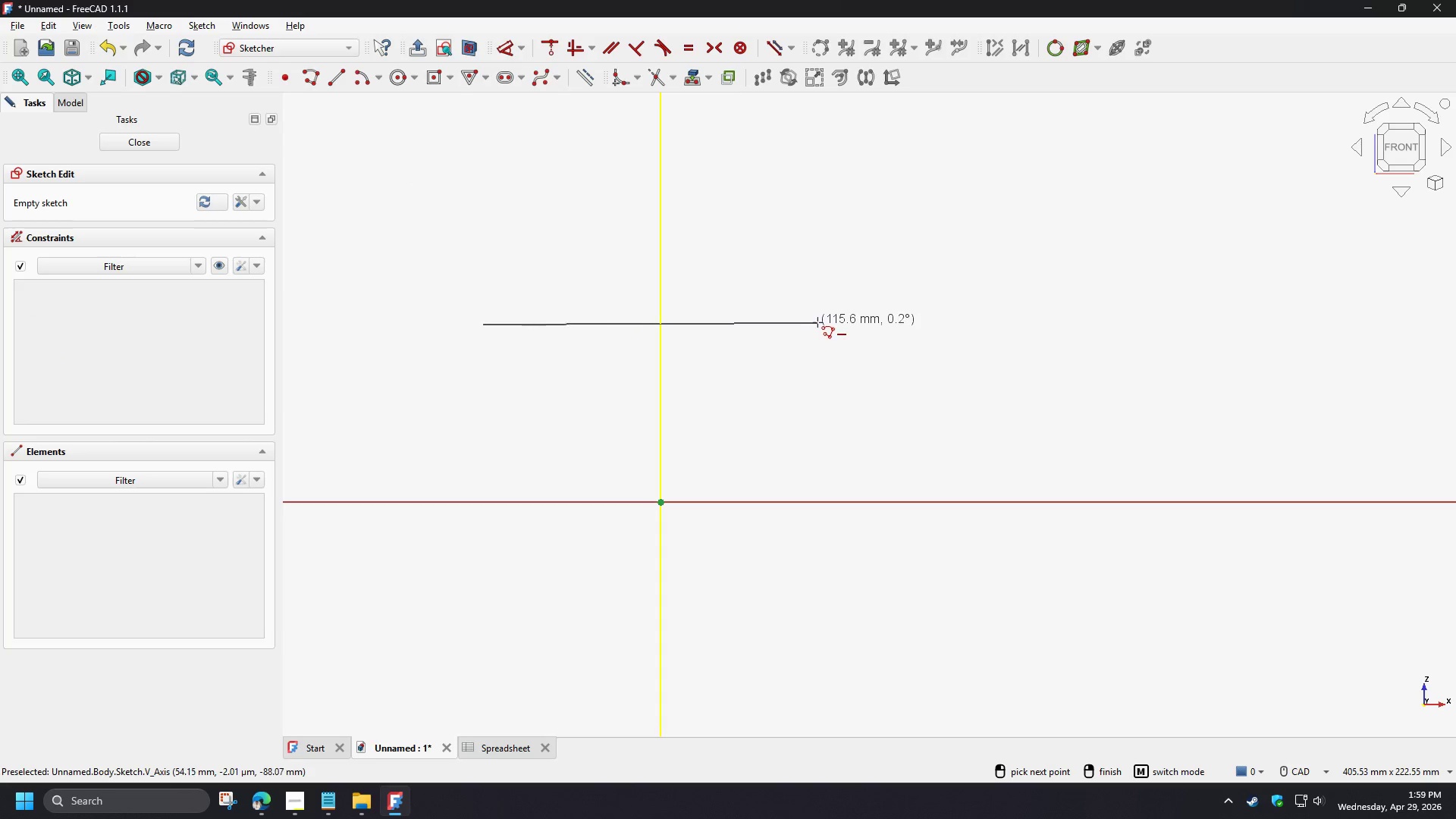 
hold_key(key=ControlLeft, duration=1.53)
 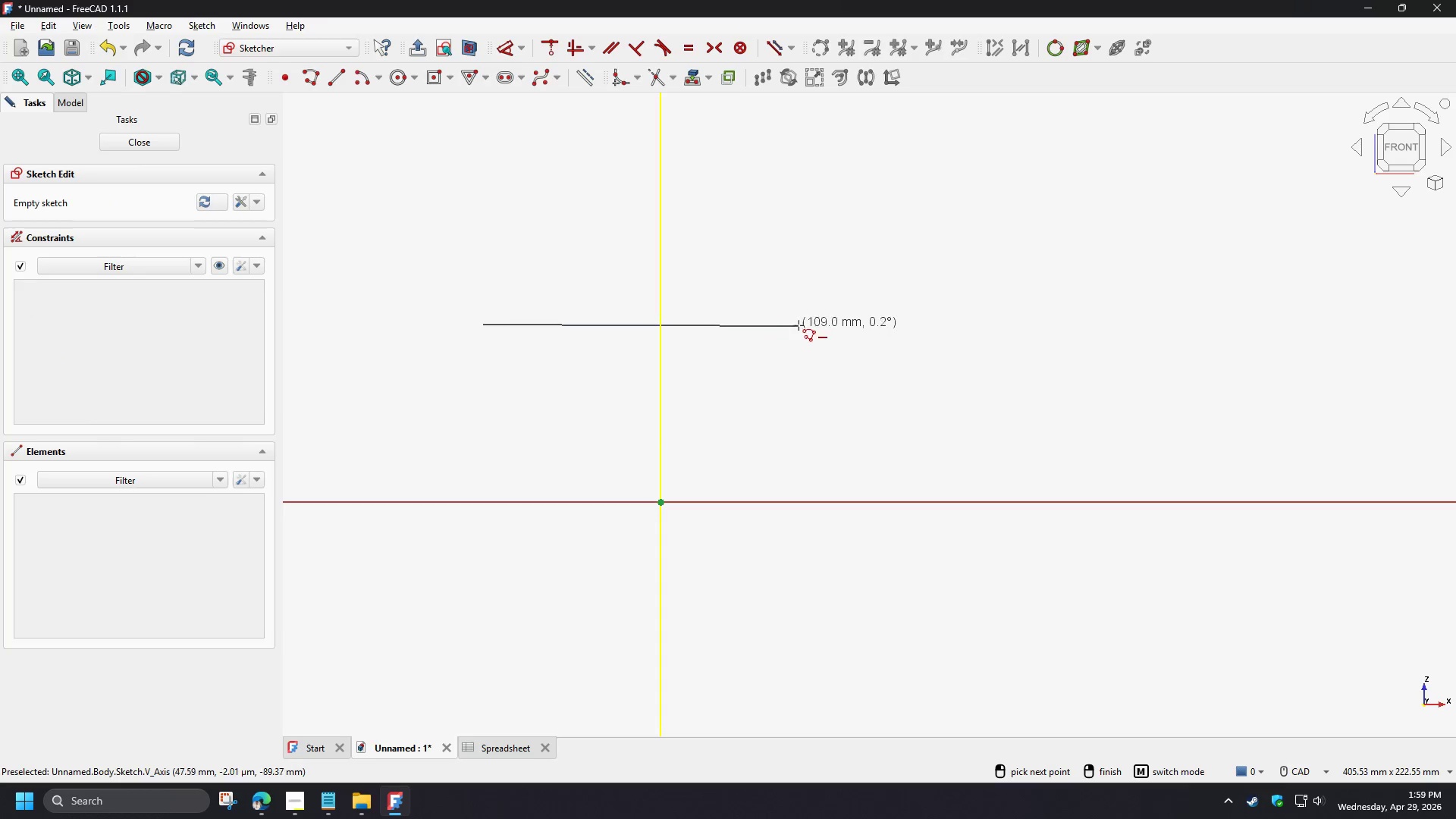 
hold_key(key=ControlLeft, duration=0.44)
 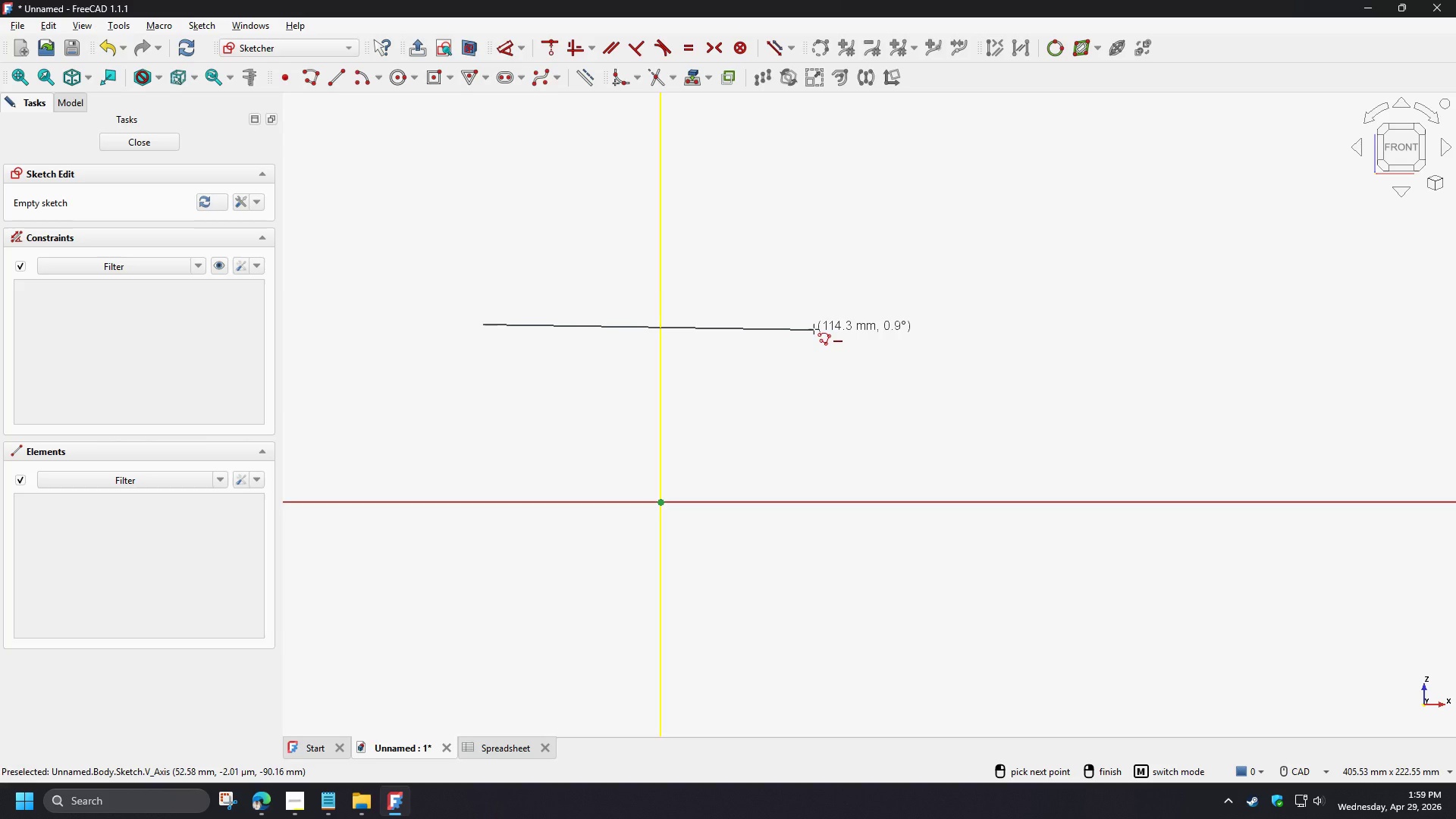 
scroll: coordinate [814, 329], scroll_direction: up, amount: 1.0
 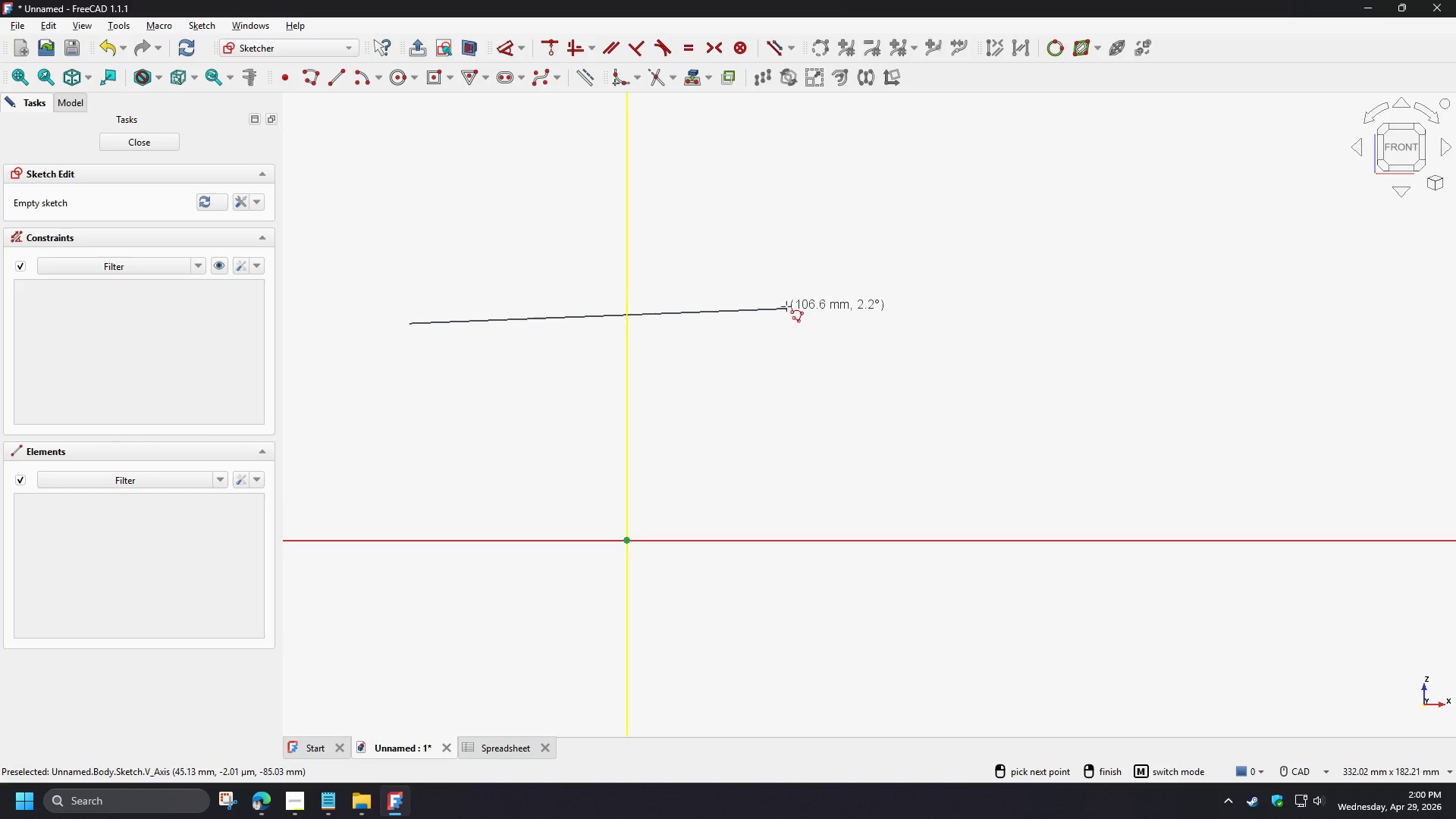 
hold_key(key=ControlLeft, duration=1.14)
 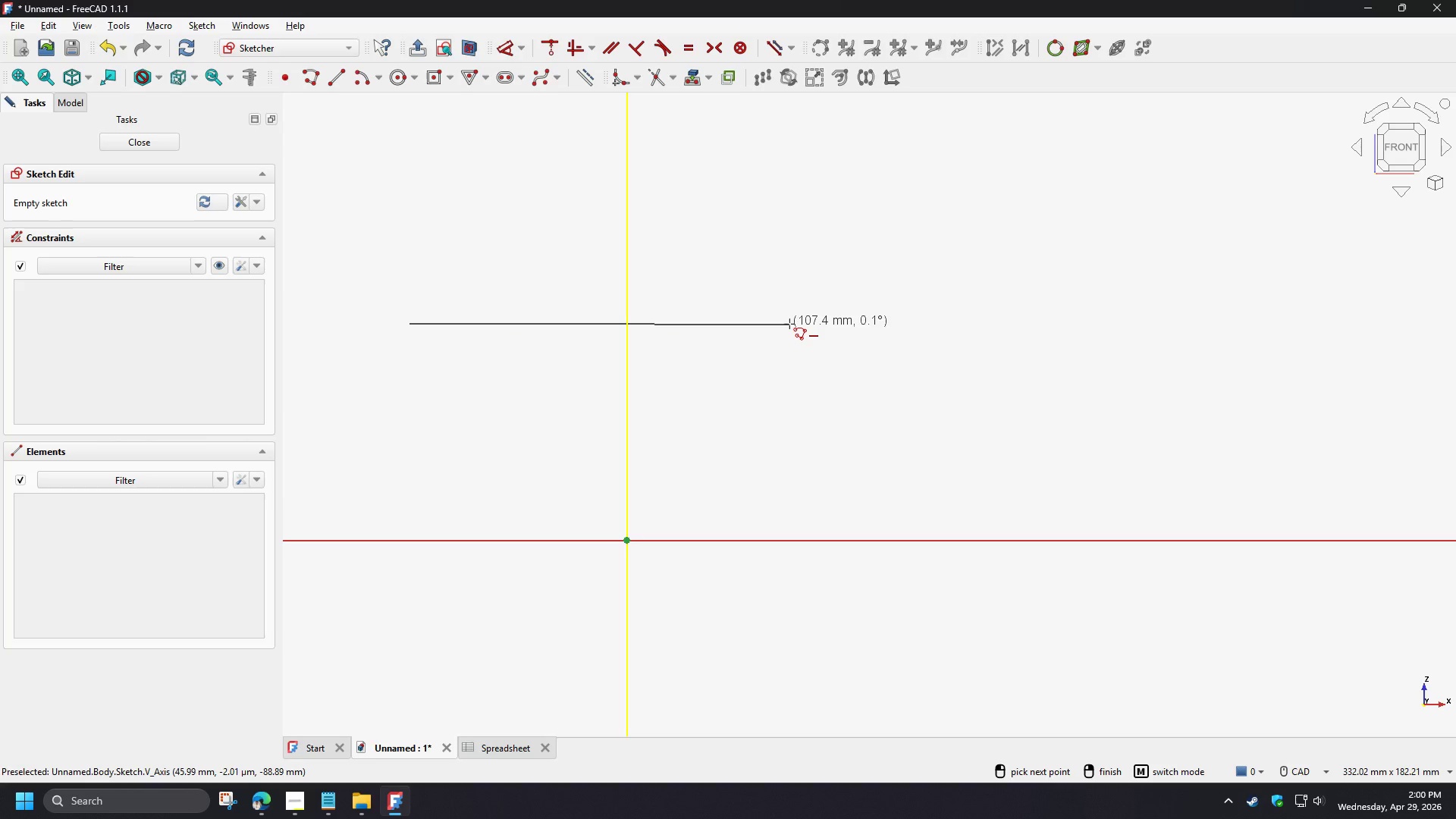 
left_click([789, 323])
 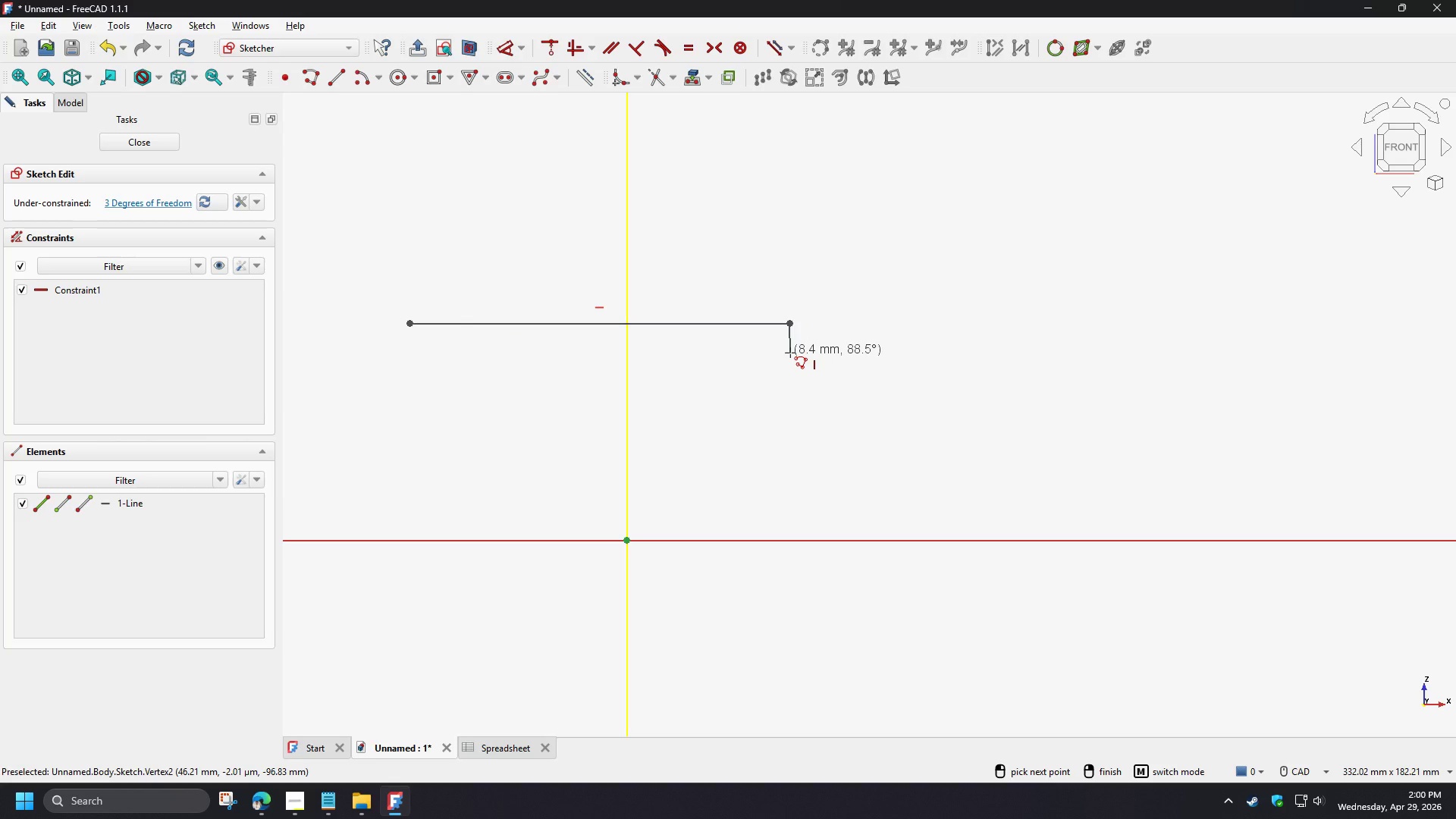 
wait(7.69)
 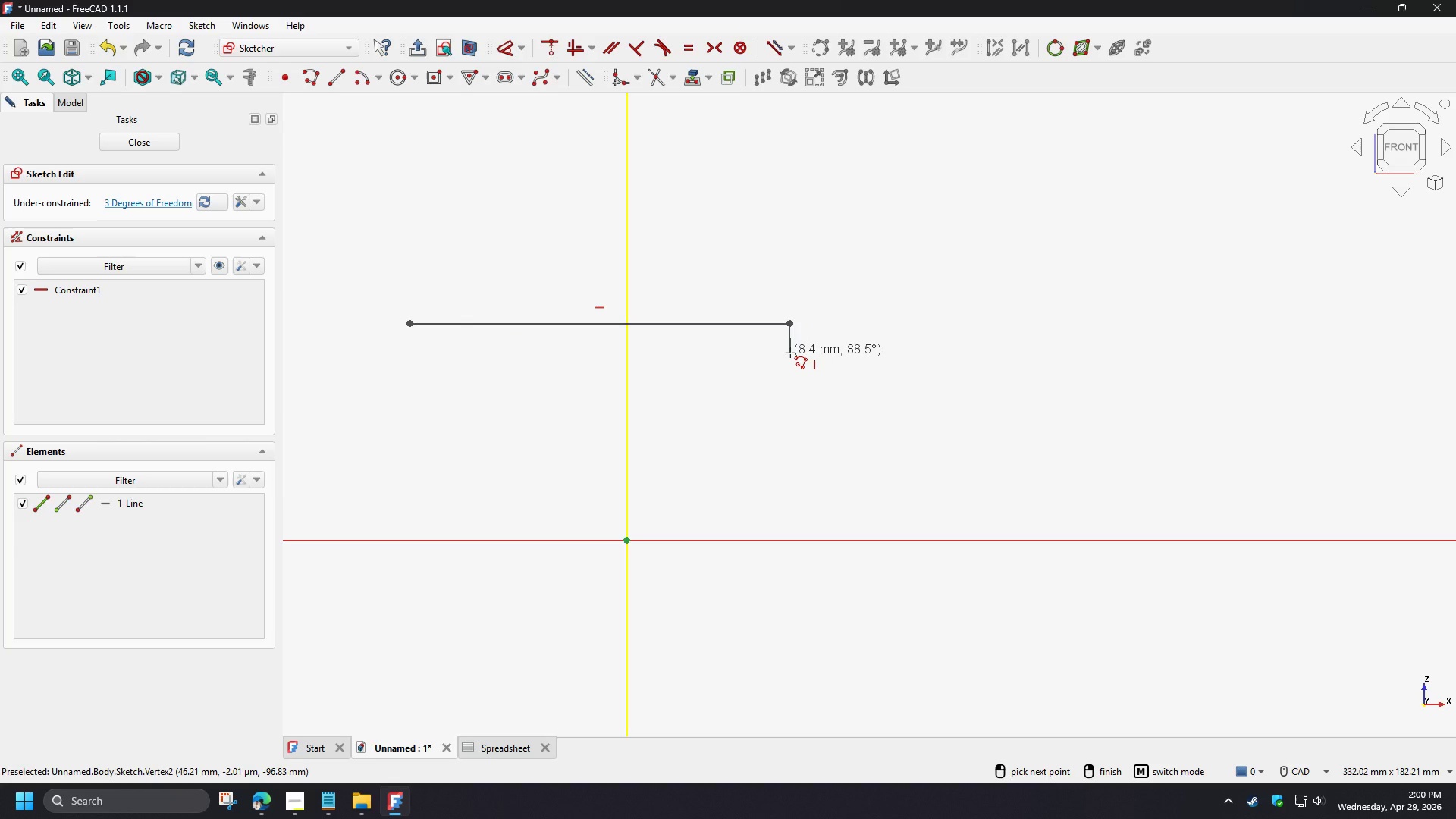 
left_click([790, 353])
 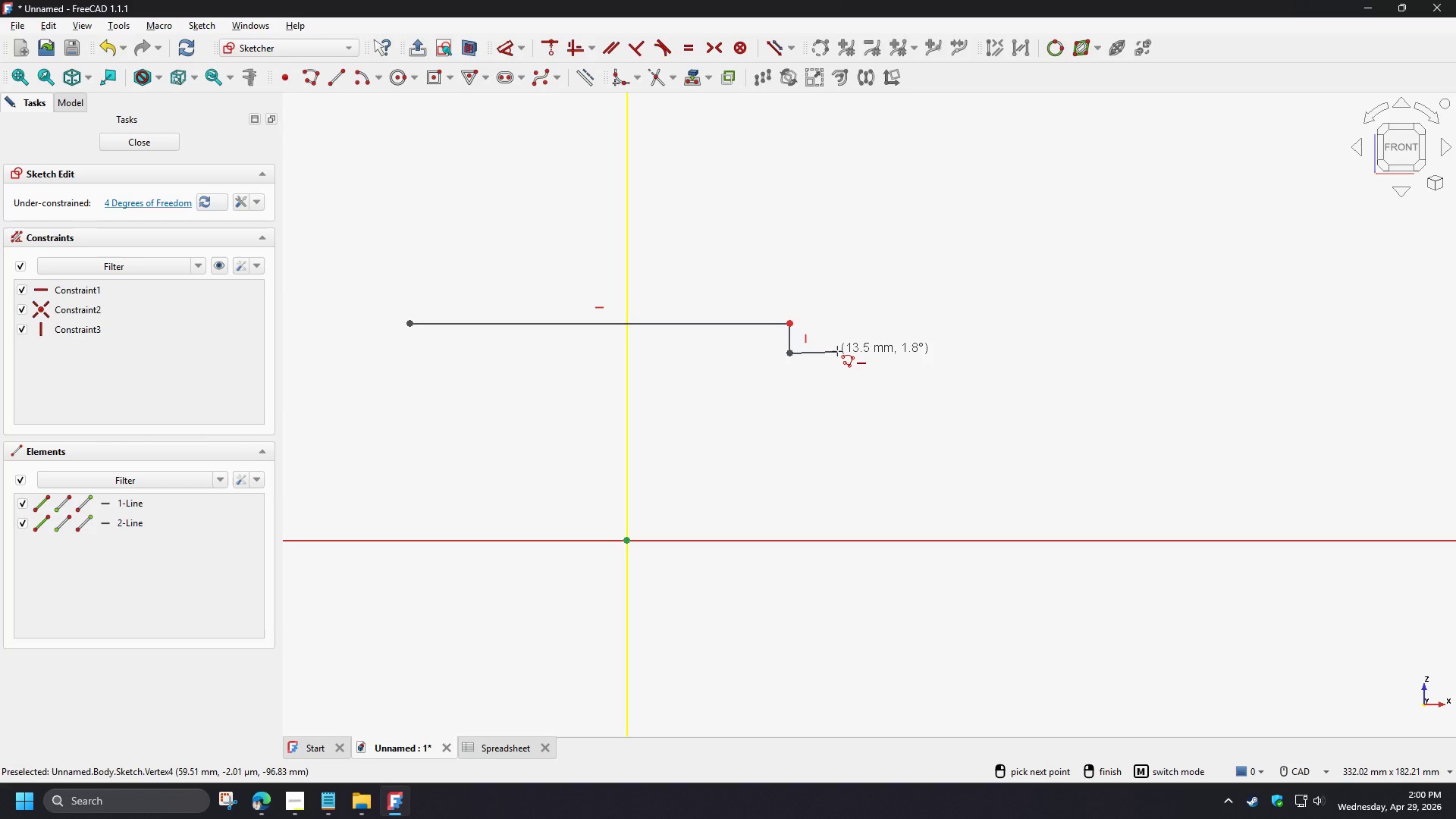 
left_click([836, 351])
 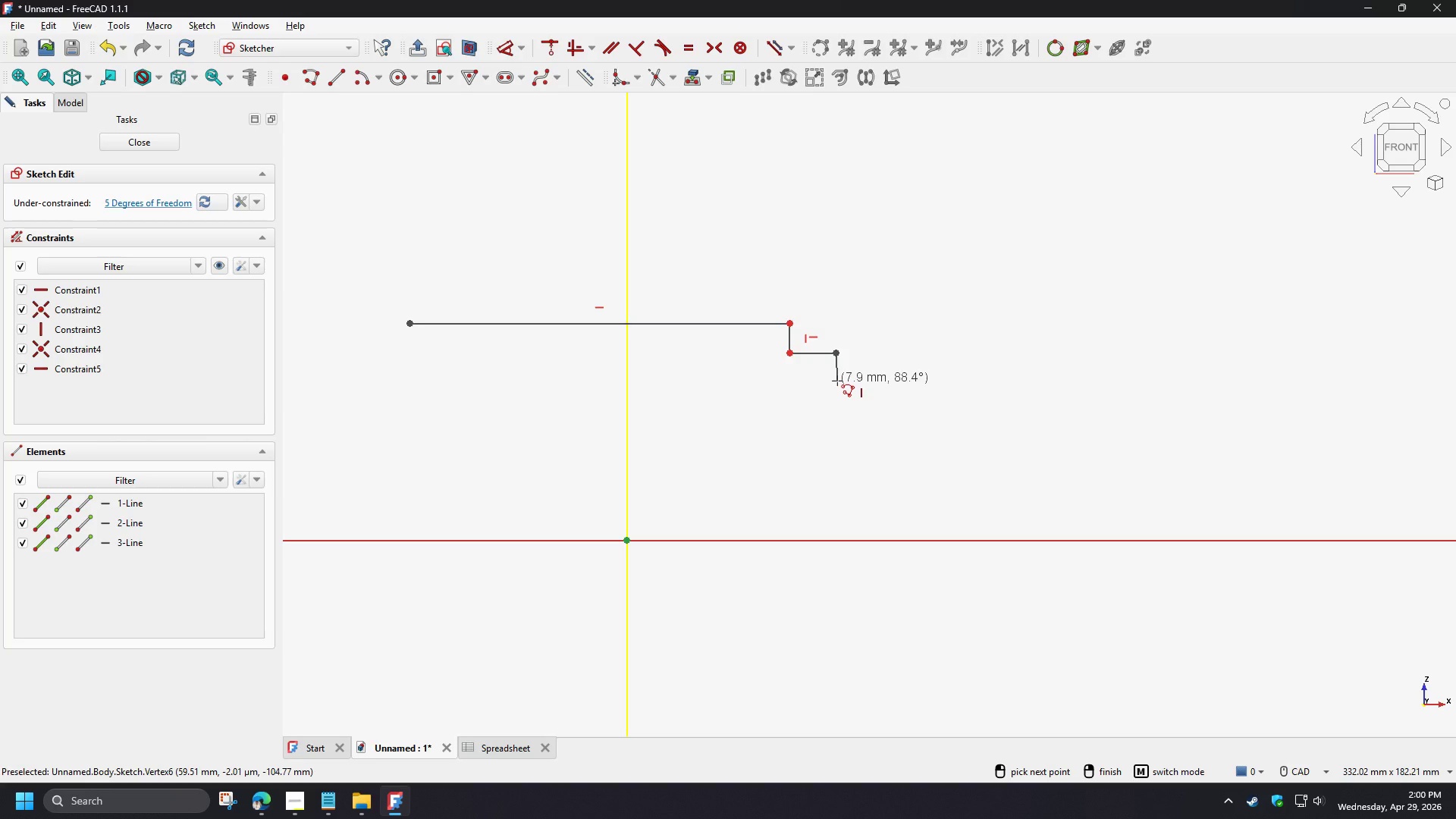 
left_click([837, 381])
 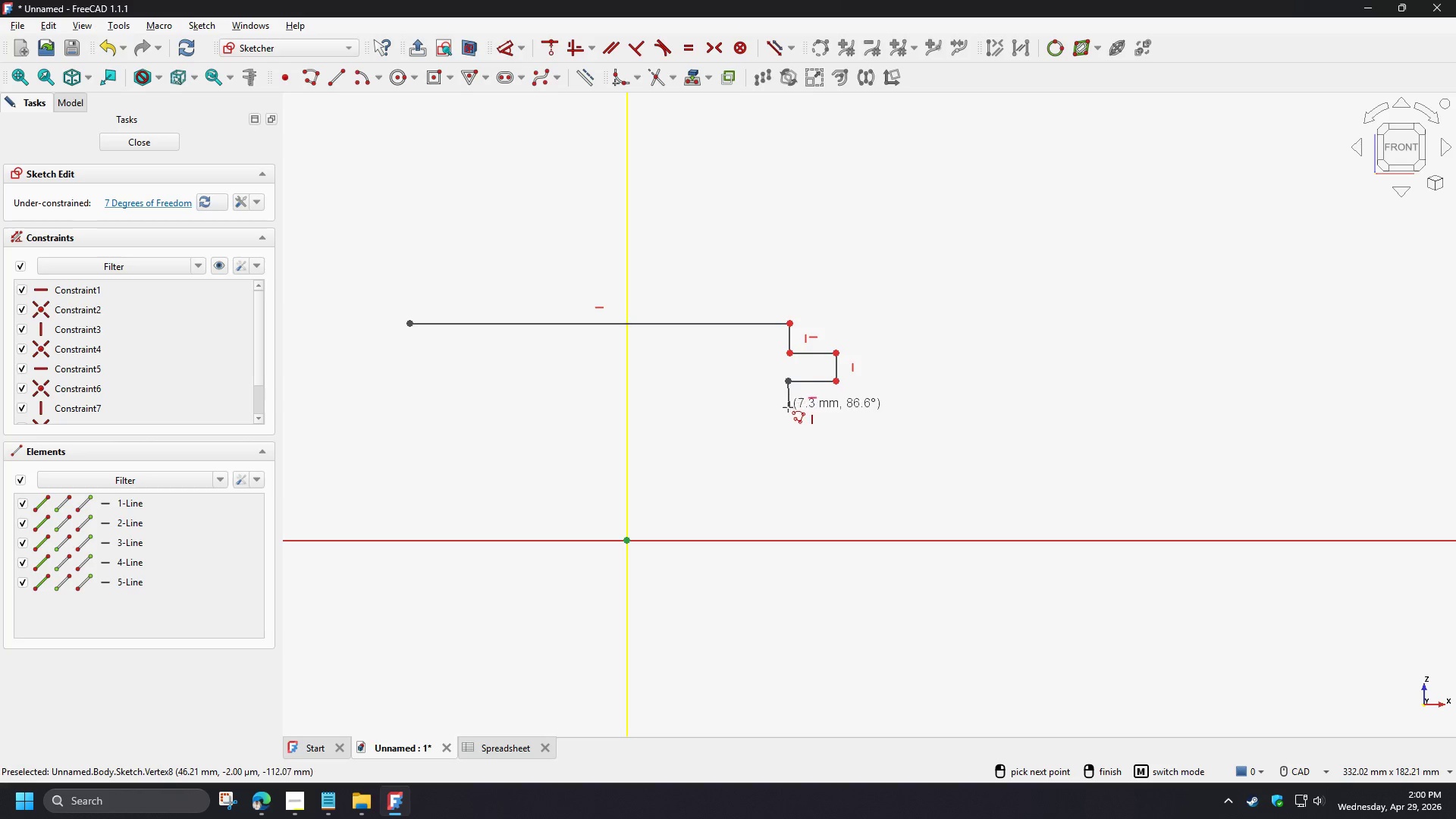 
left_click([788, 408])
 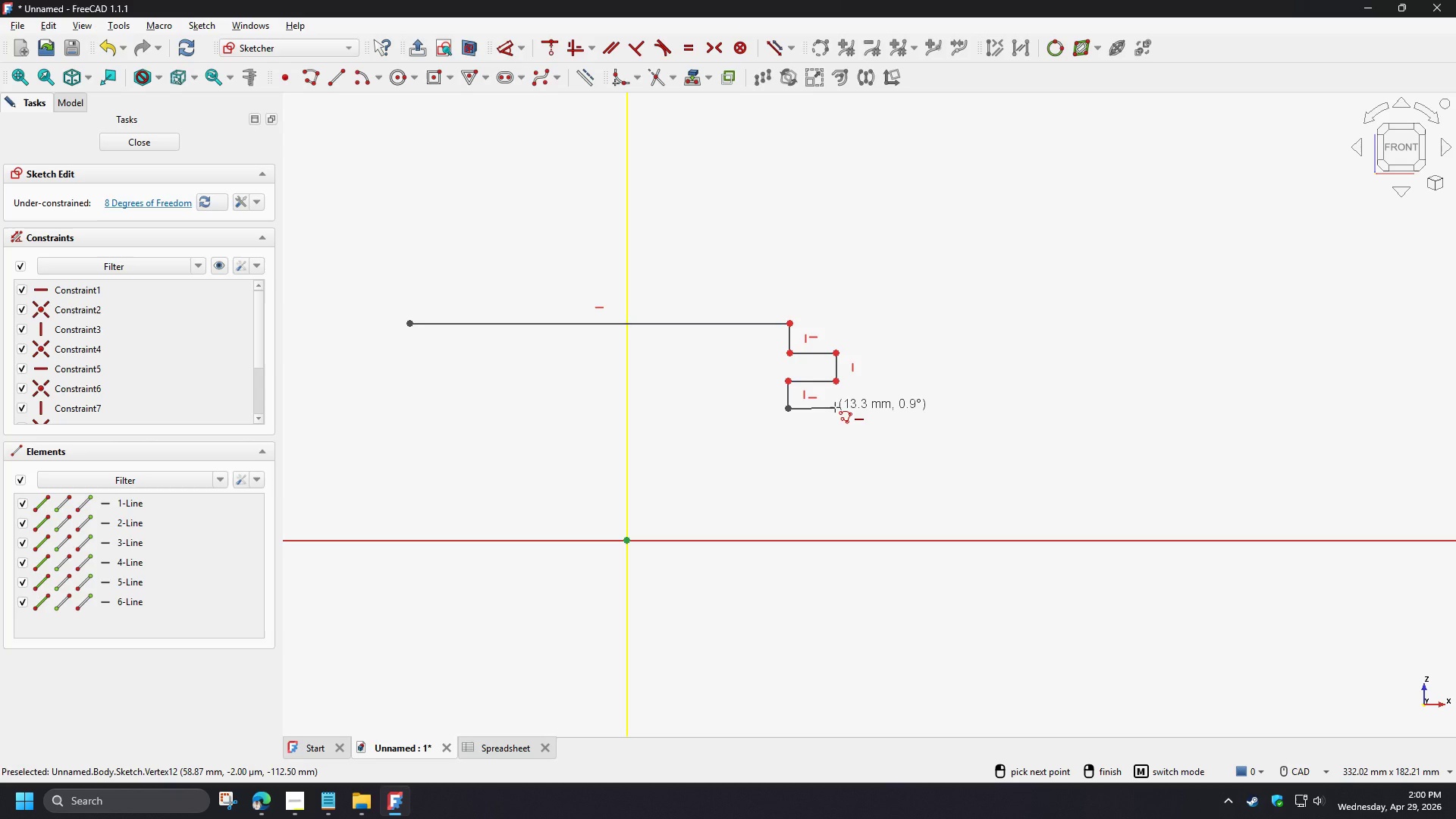 
left_click([835, 406])
 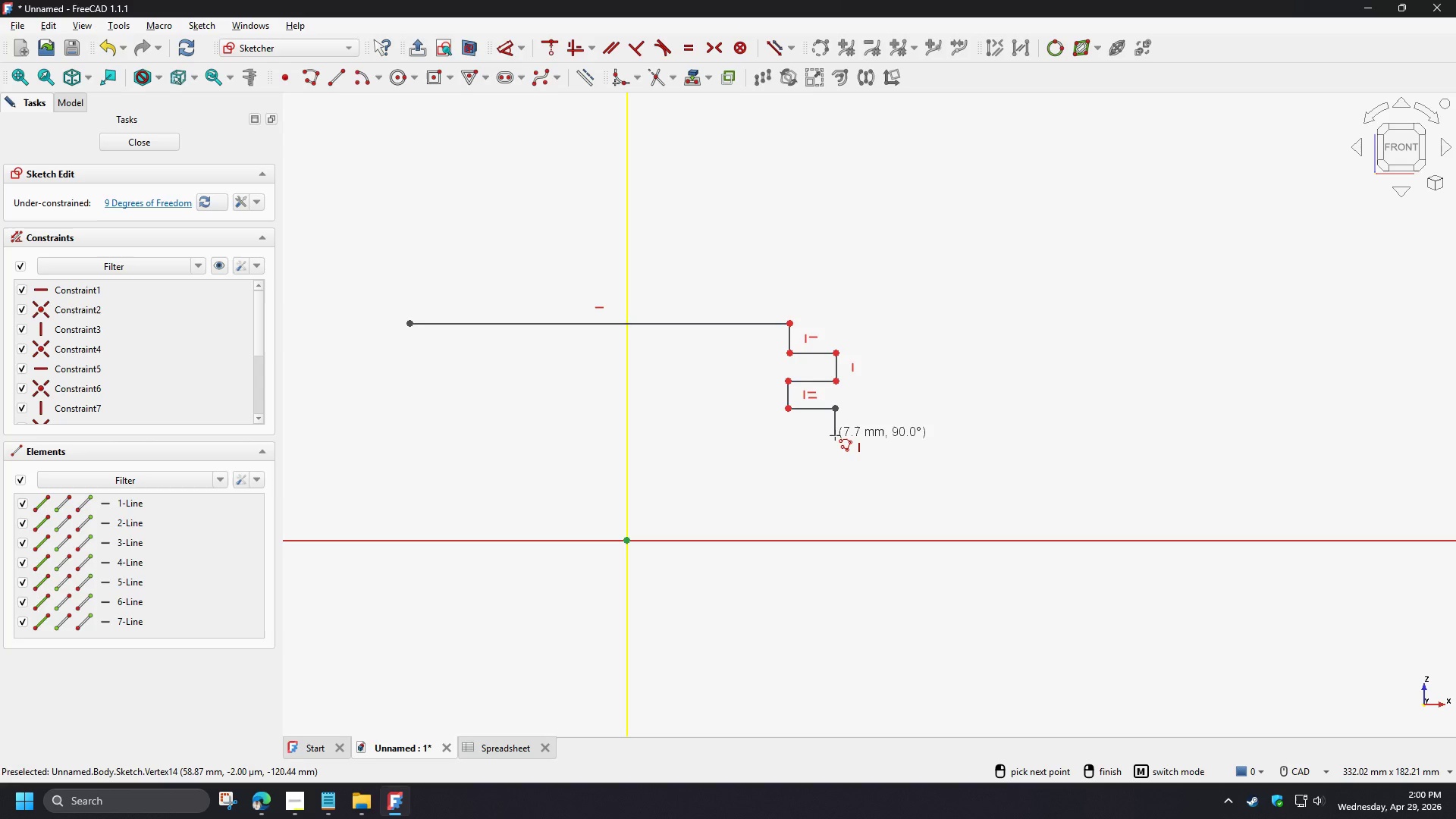 
left_click([835, 435])
 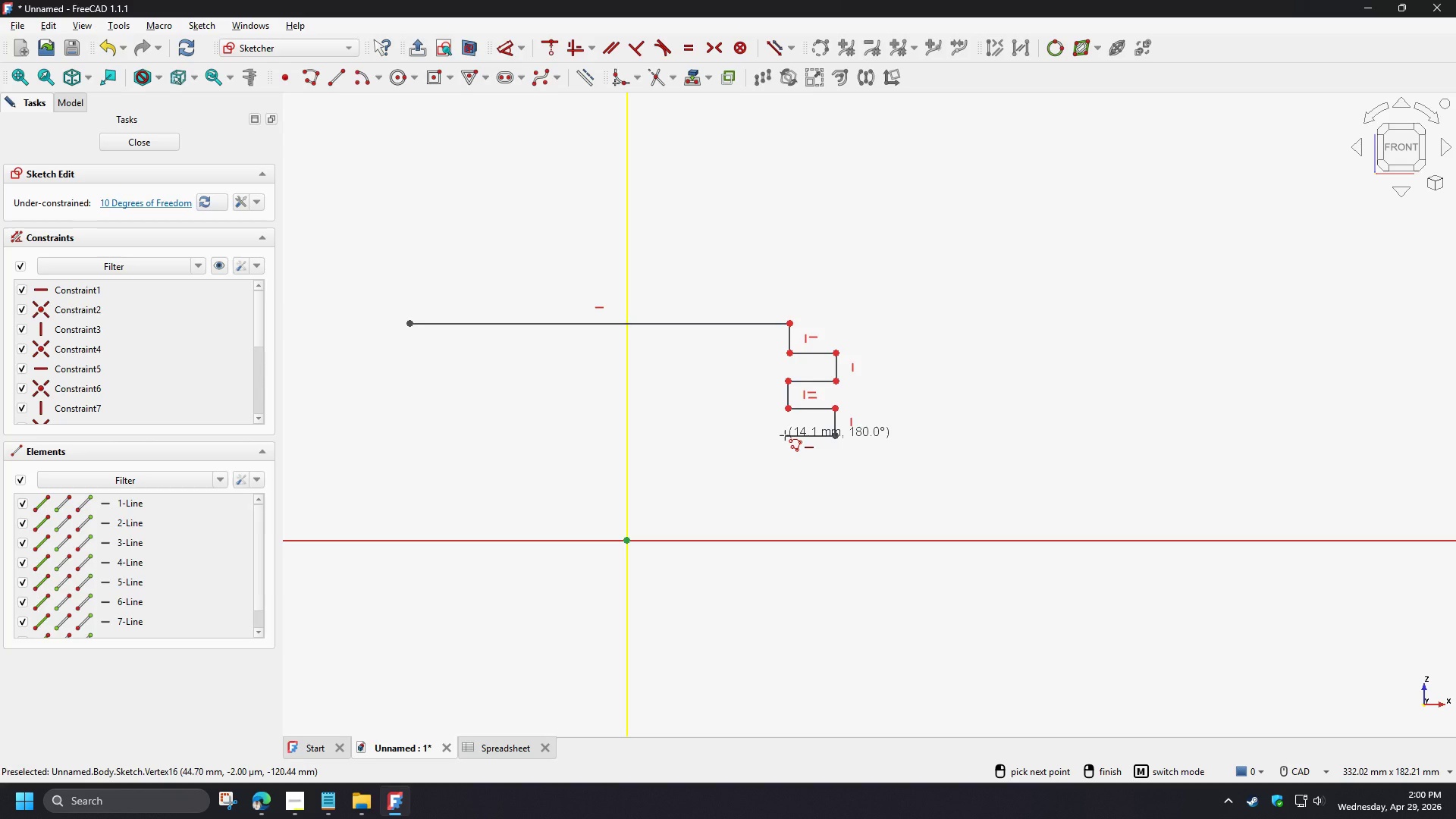 
left_click([785, 435])
 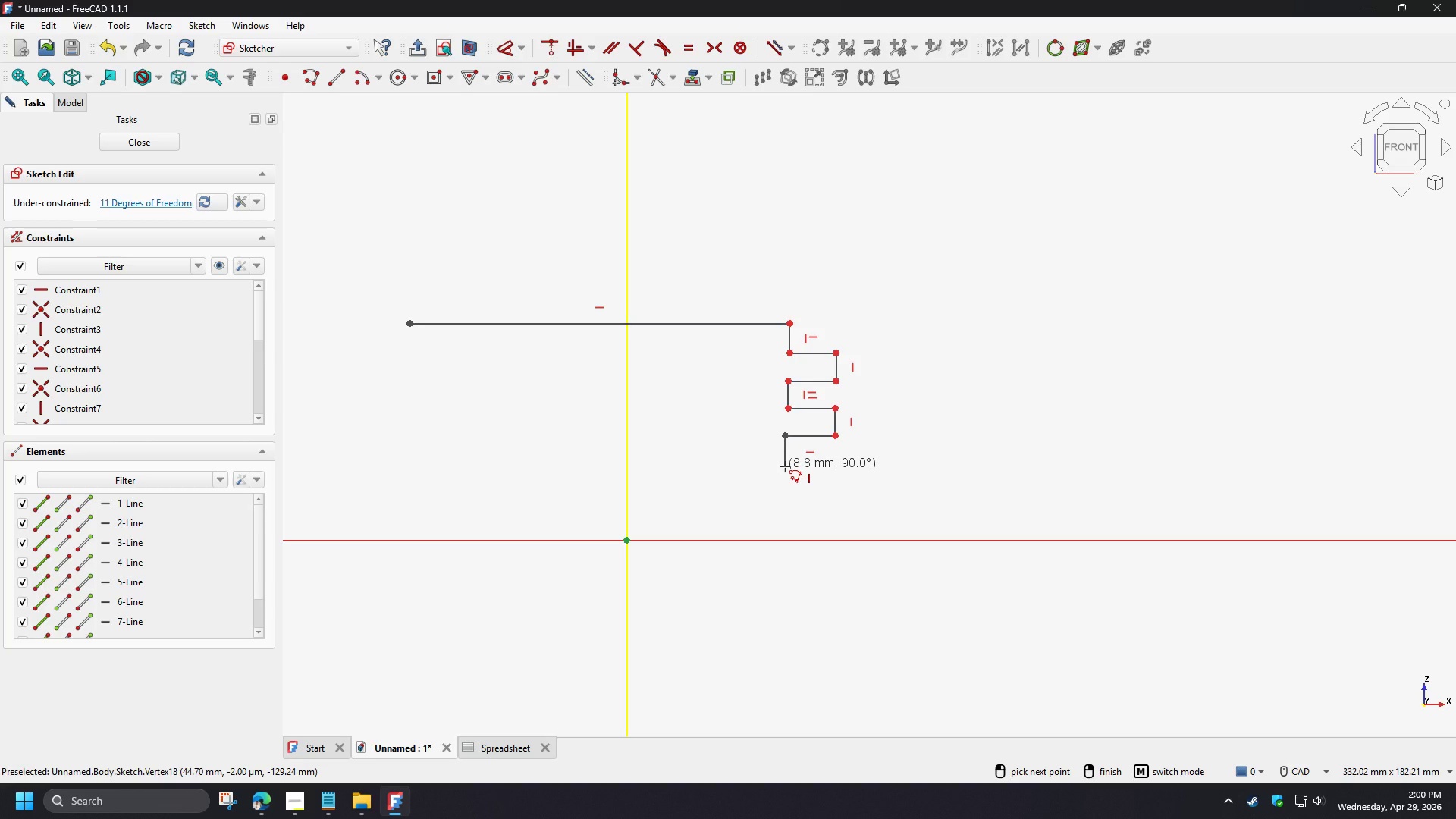 
left_click([785, 466])
 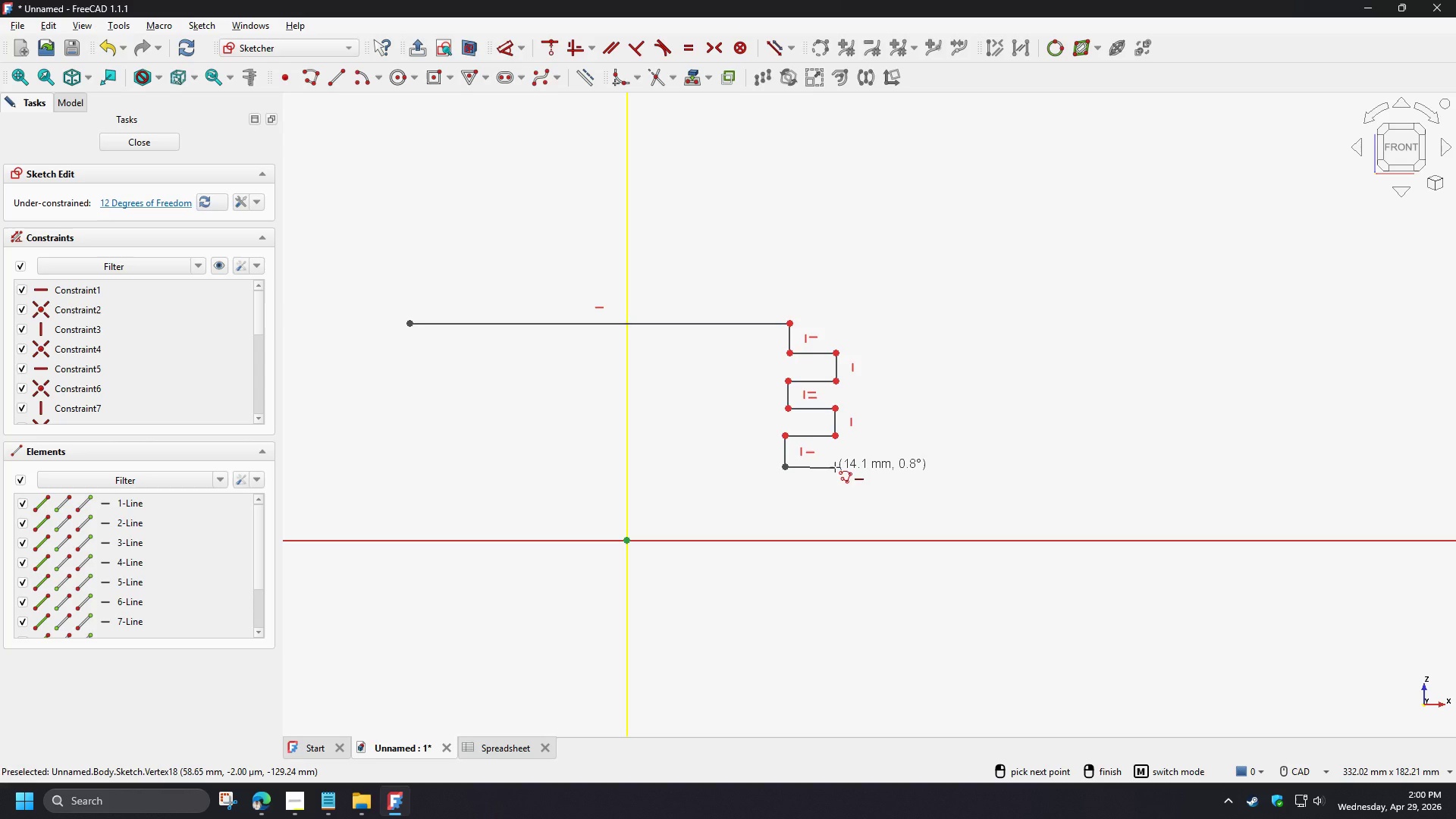 
left_click([835, 467])
 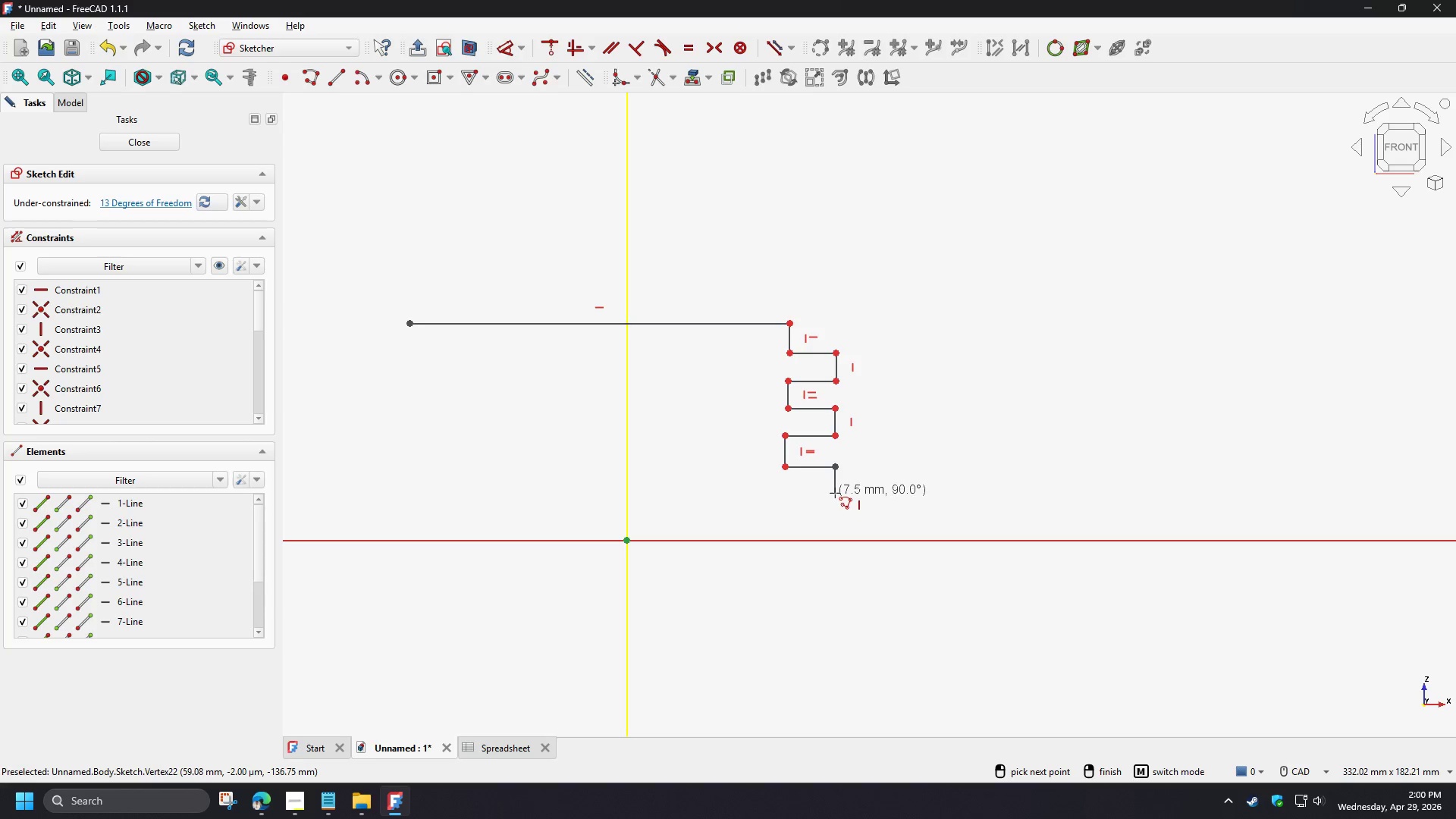 
left_click([835, 493])
 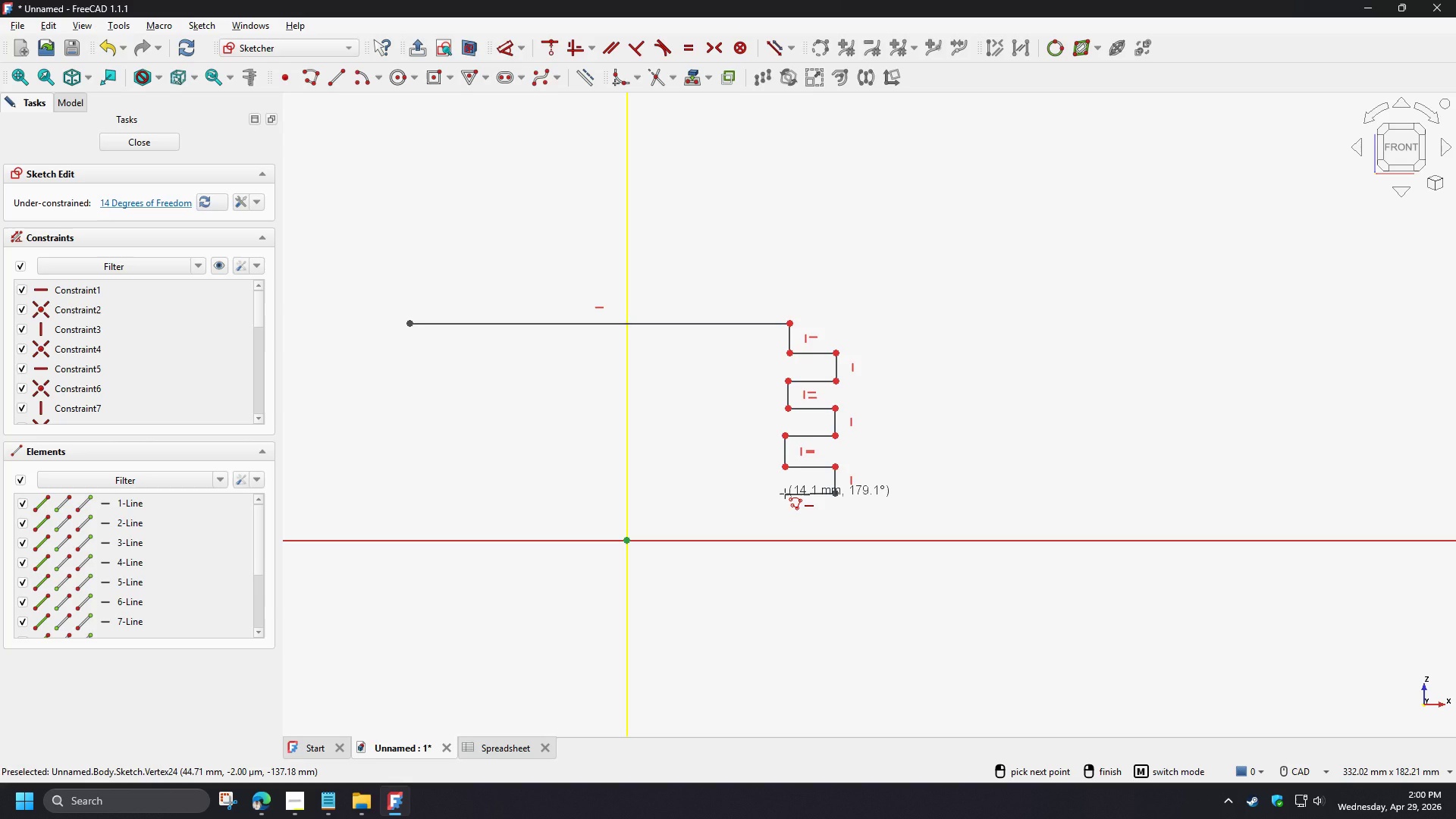 
left_click([785, 494])
 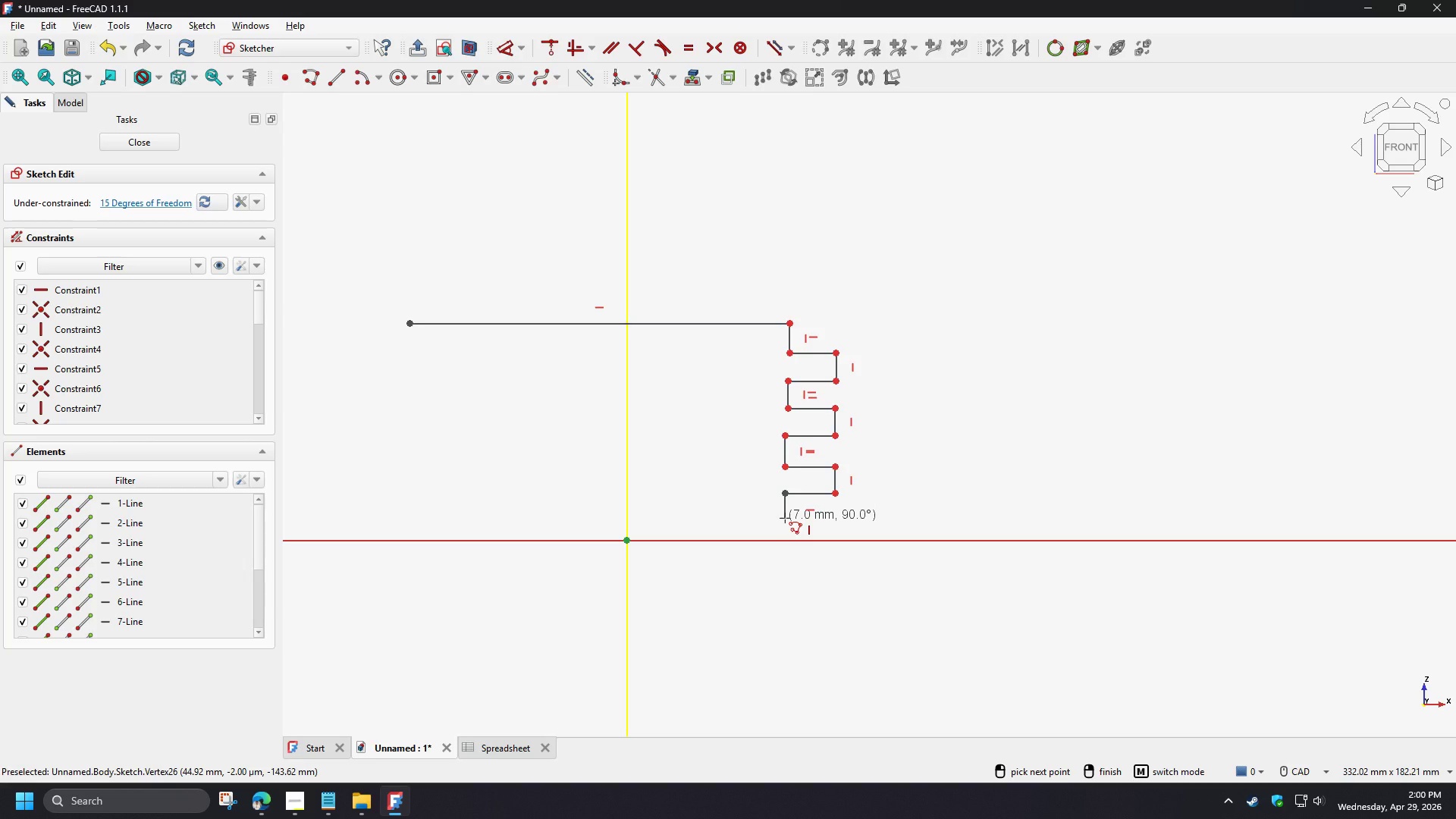 
left_click([785, 518])
 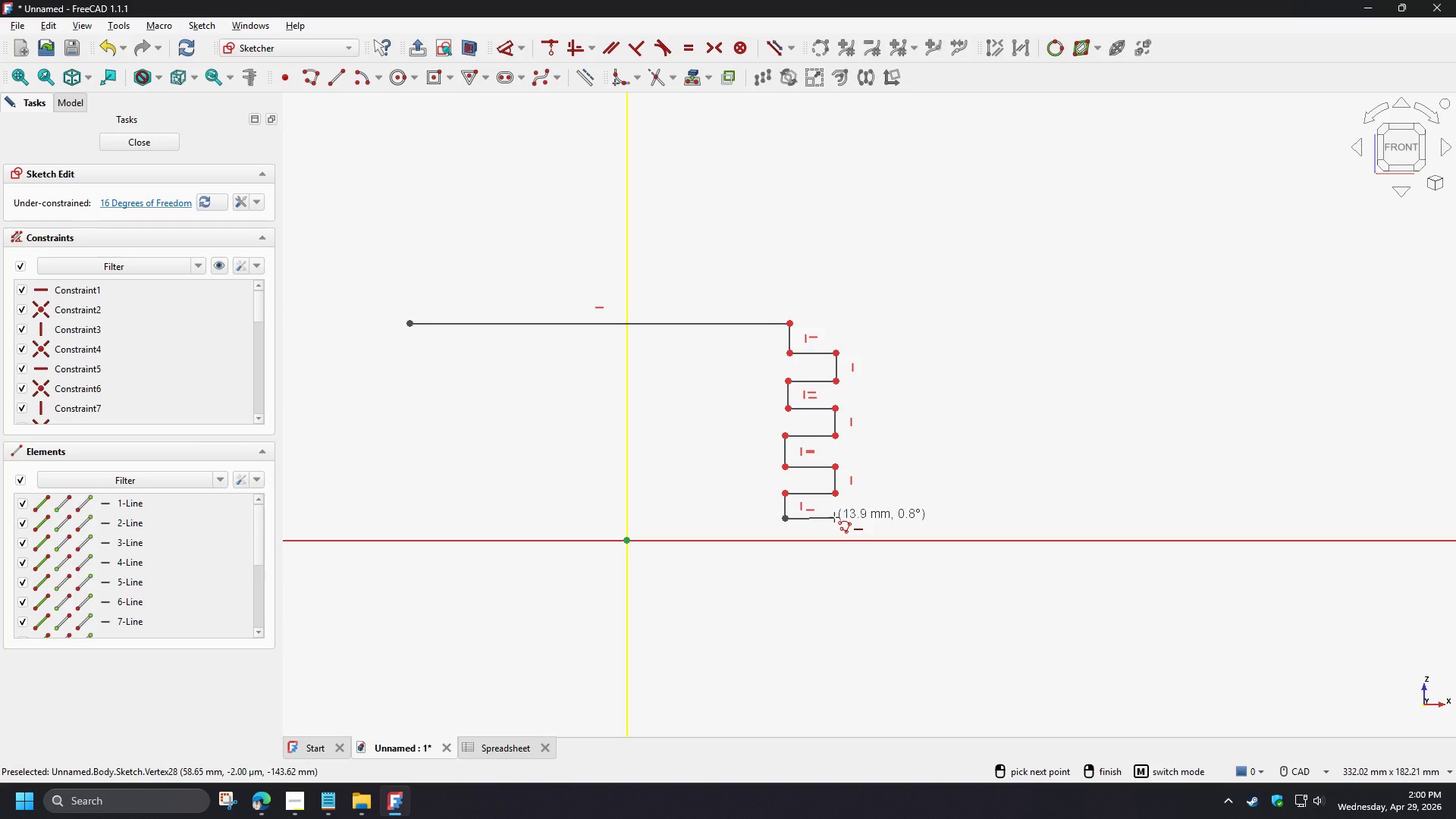 
left_click([834, 517])
 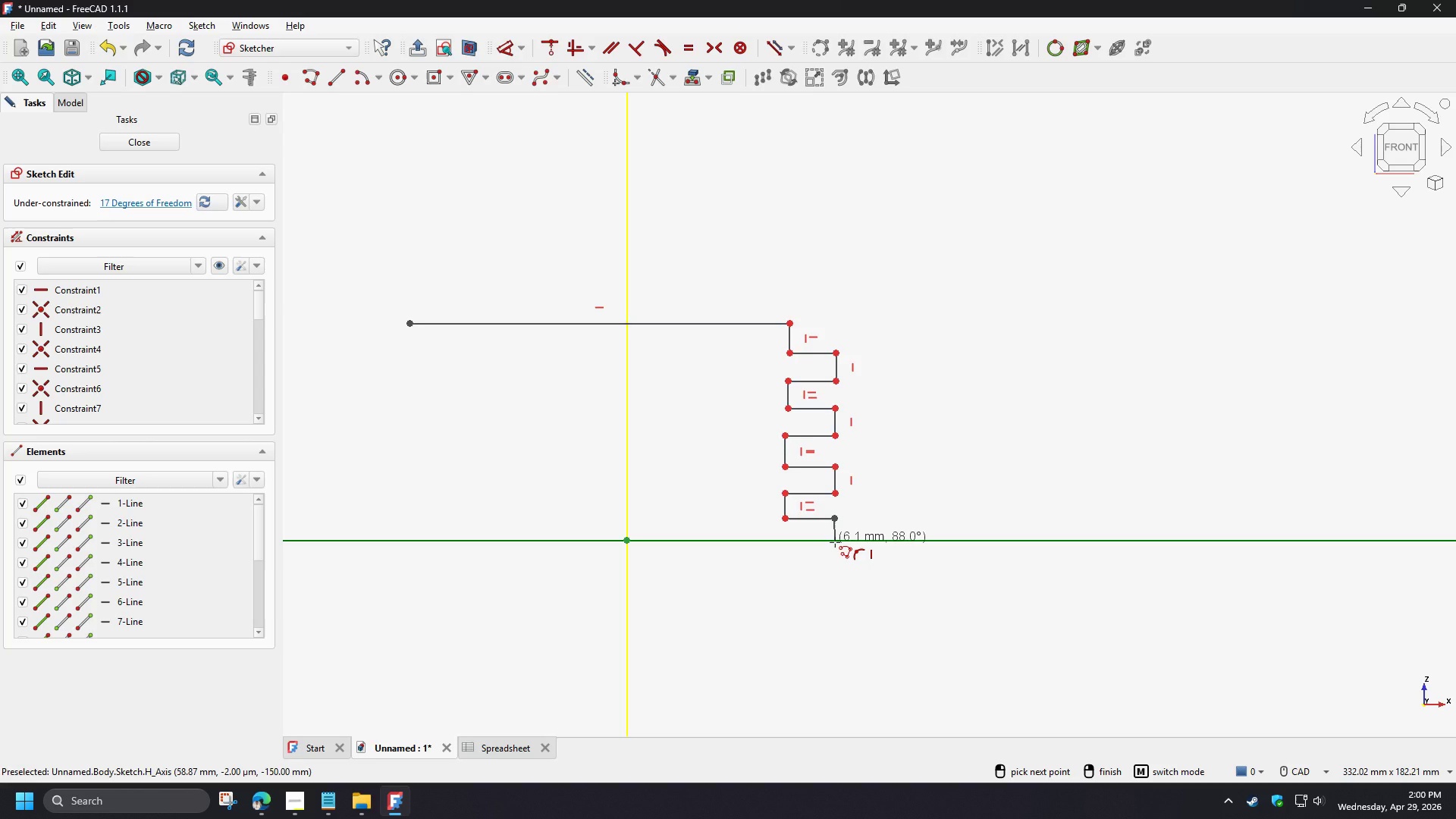 
left_click([835, 542])
 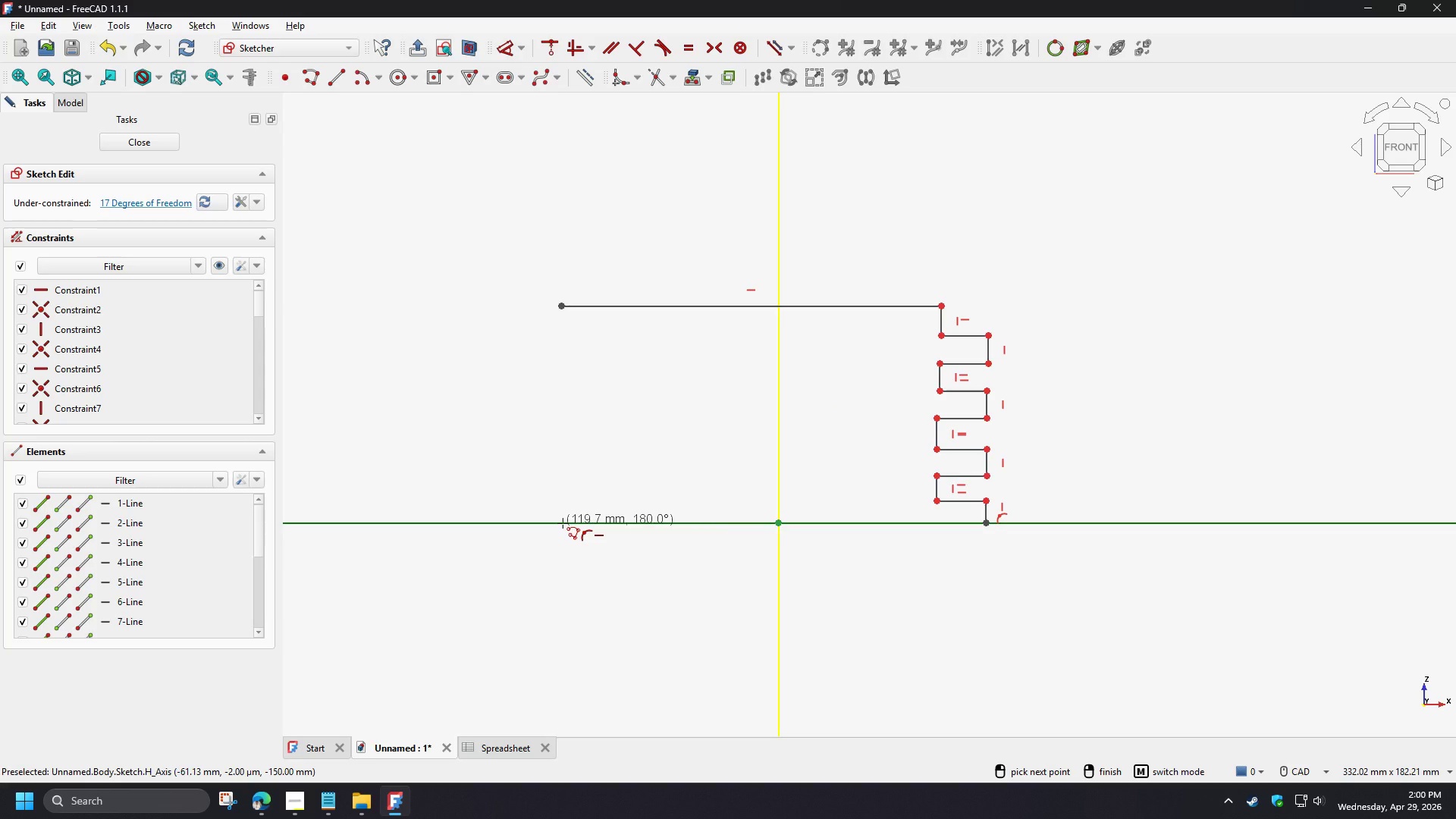 
wait(10.41)
 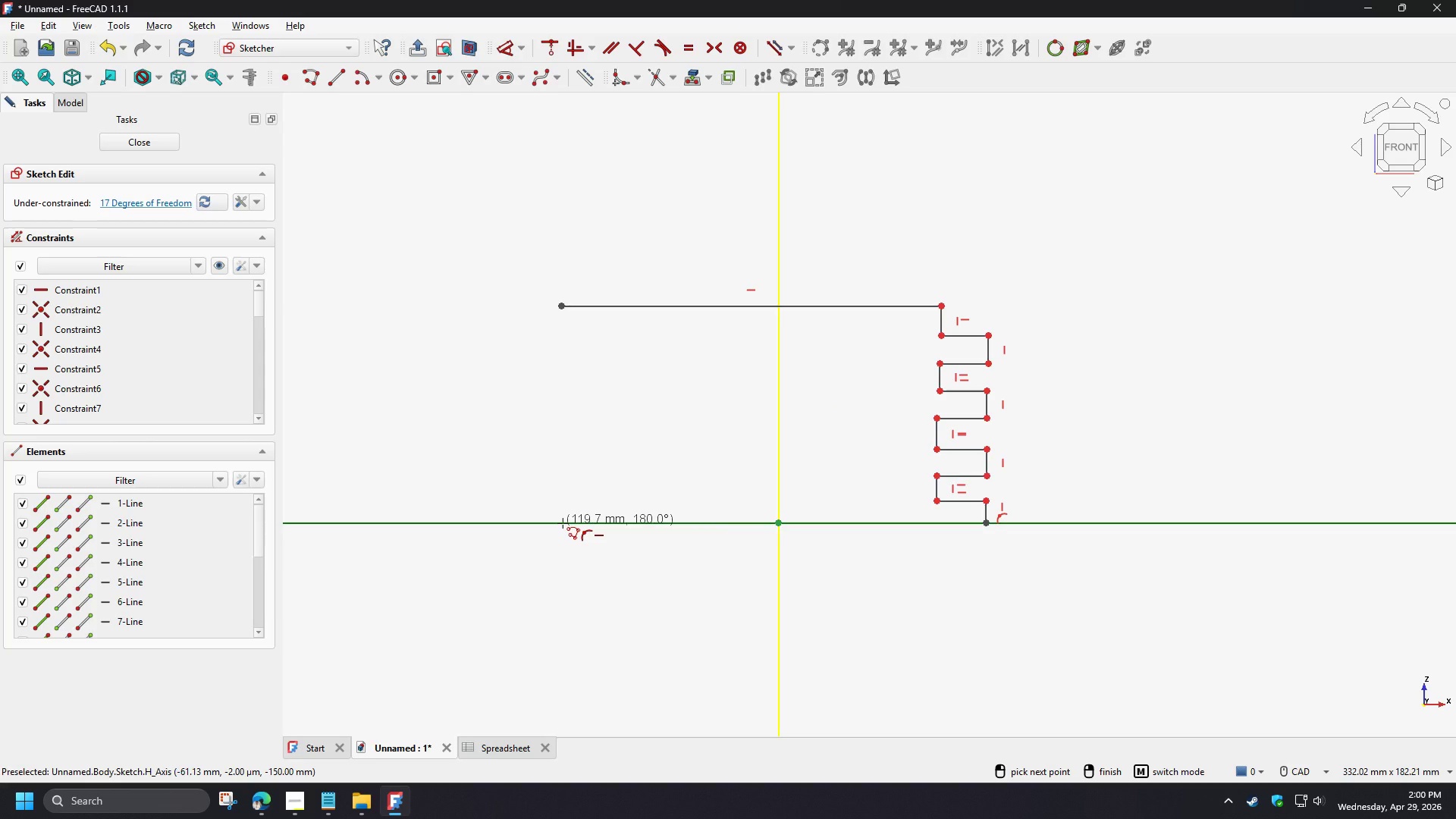 
left_click([596, 524])
 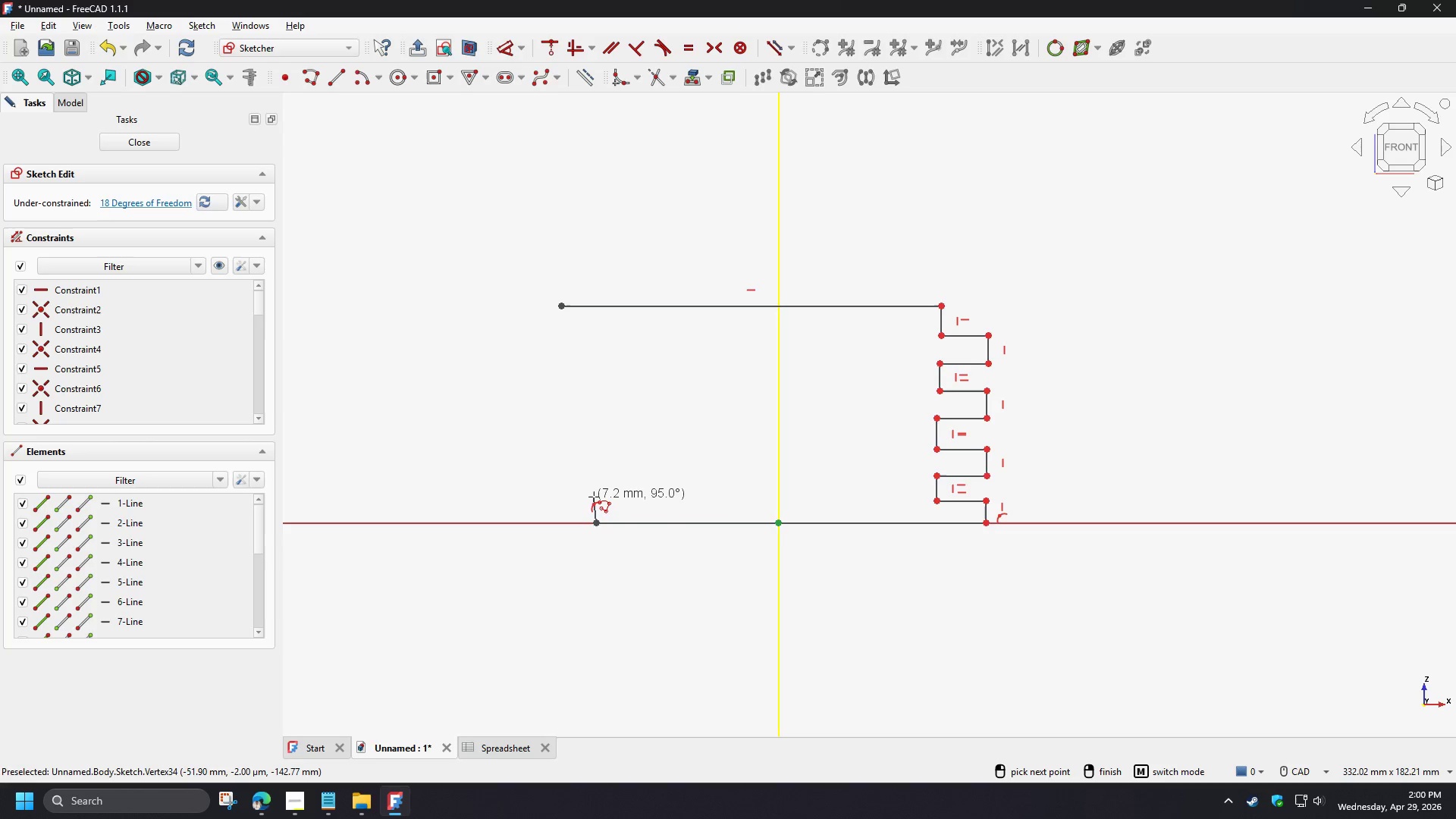 
left_click([598, 503])
 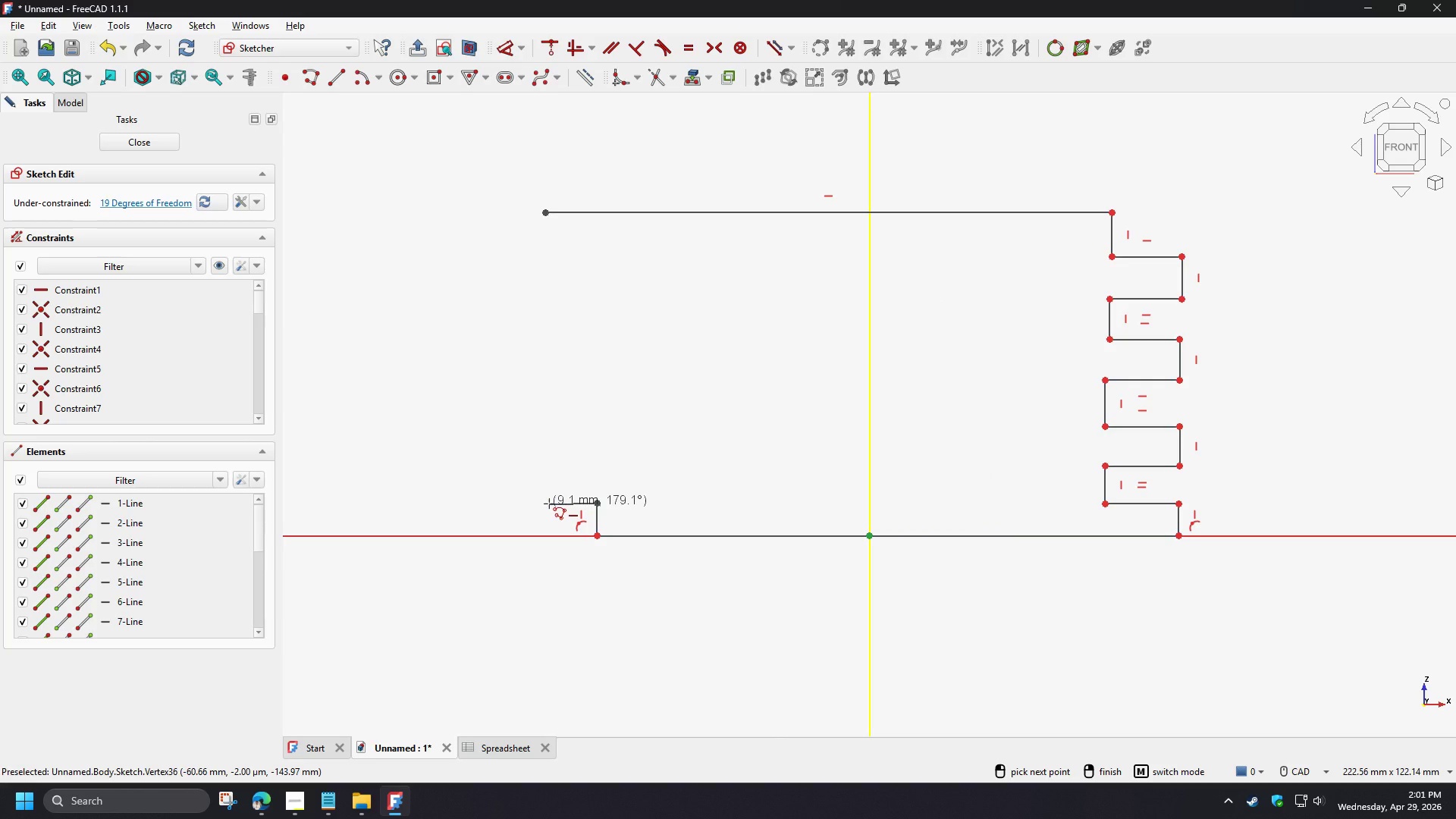 
scroll: coordinate [594, 496], scroll_direction: up, amount: 2.0
 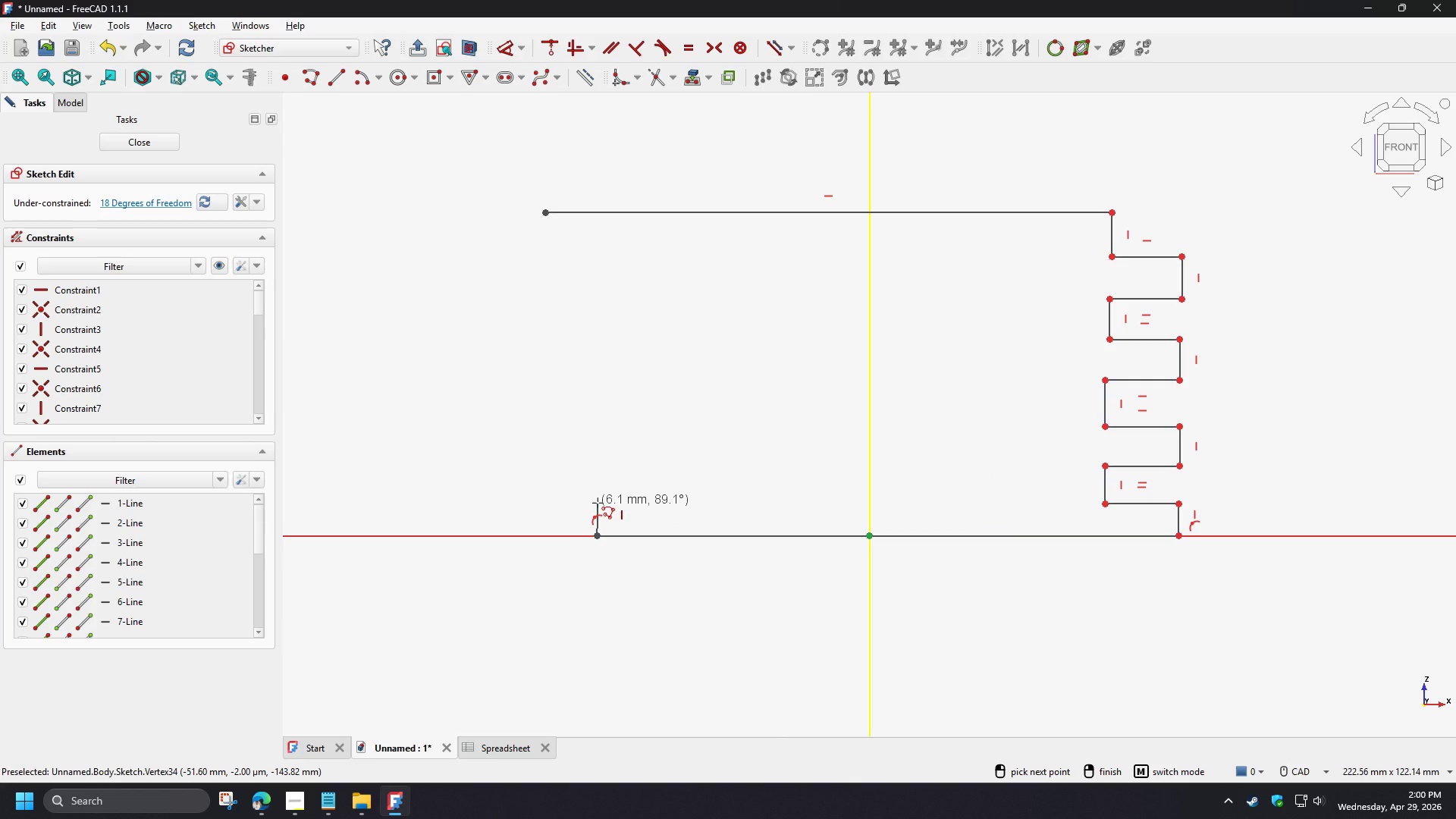 
wait(9.07)
 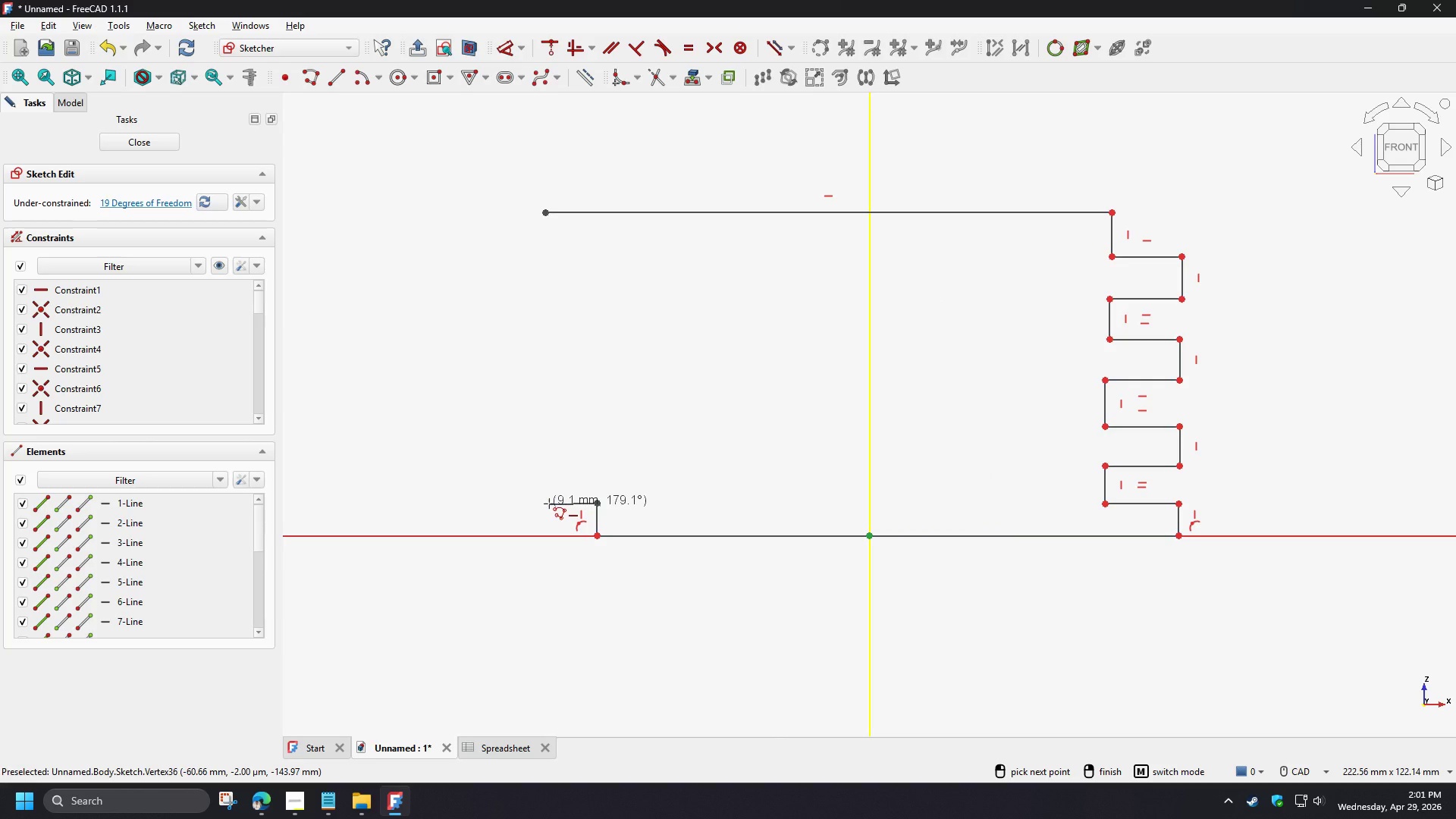 
left_click([549, 504])
 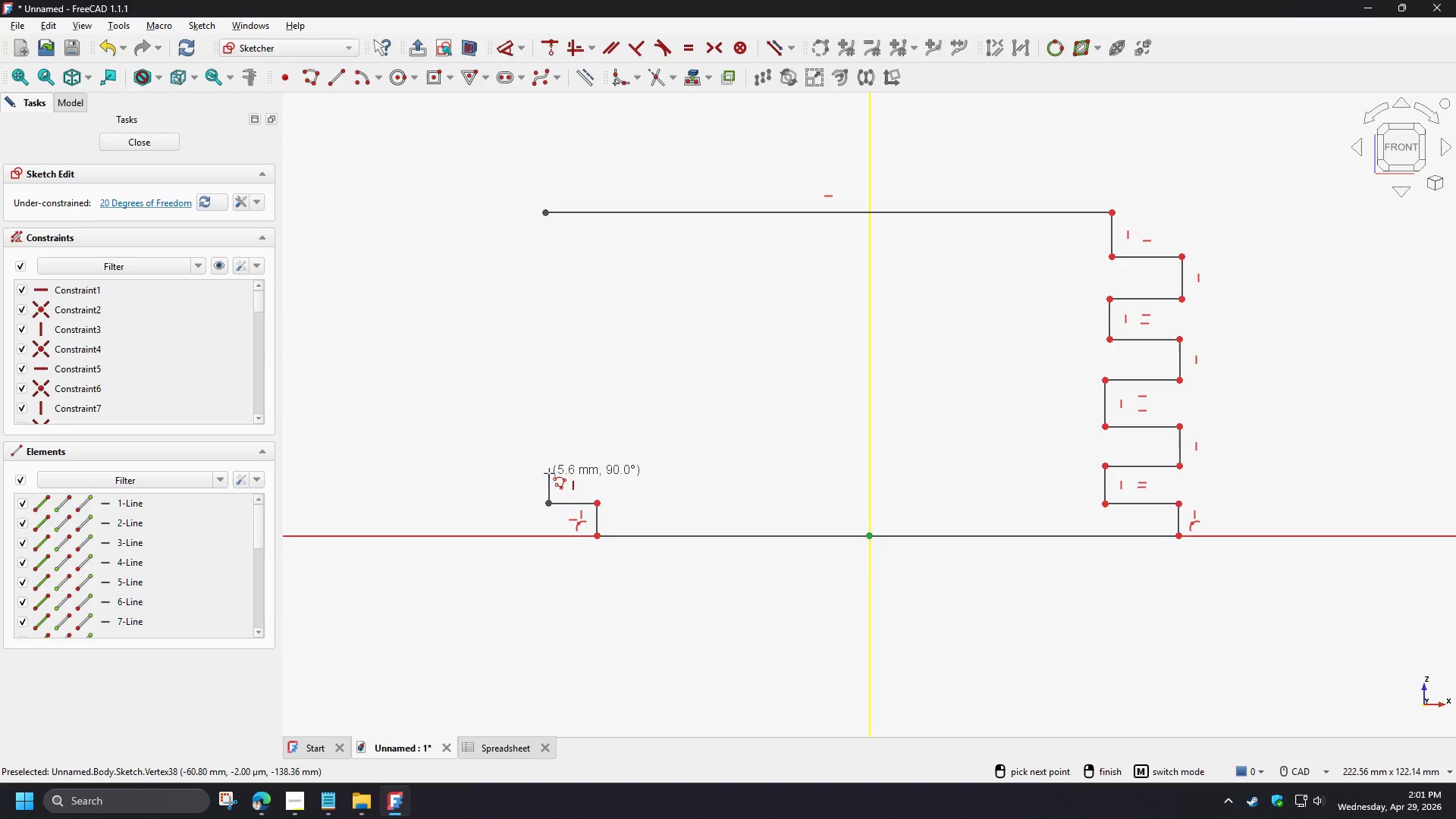 
left_click([549, 473])
 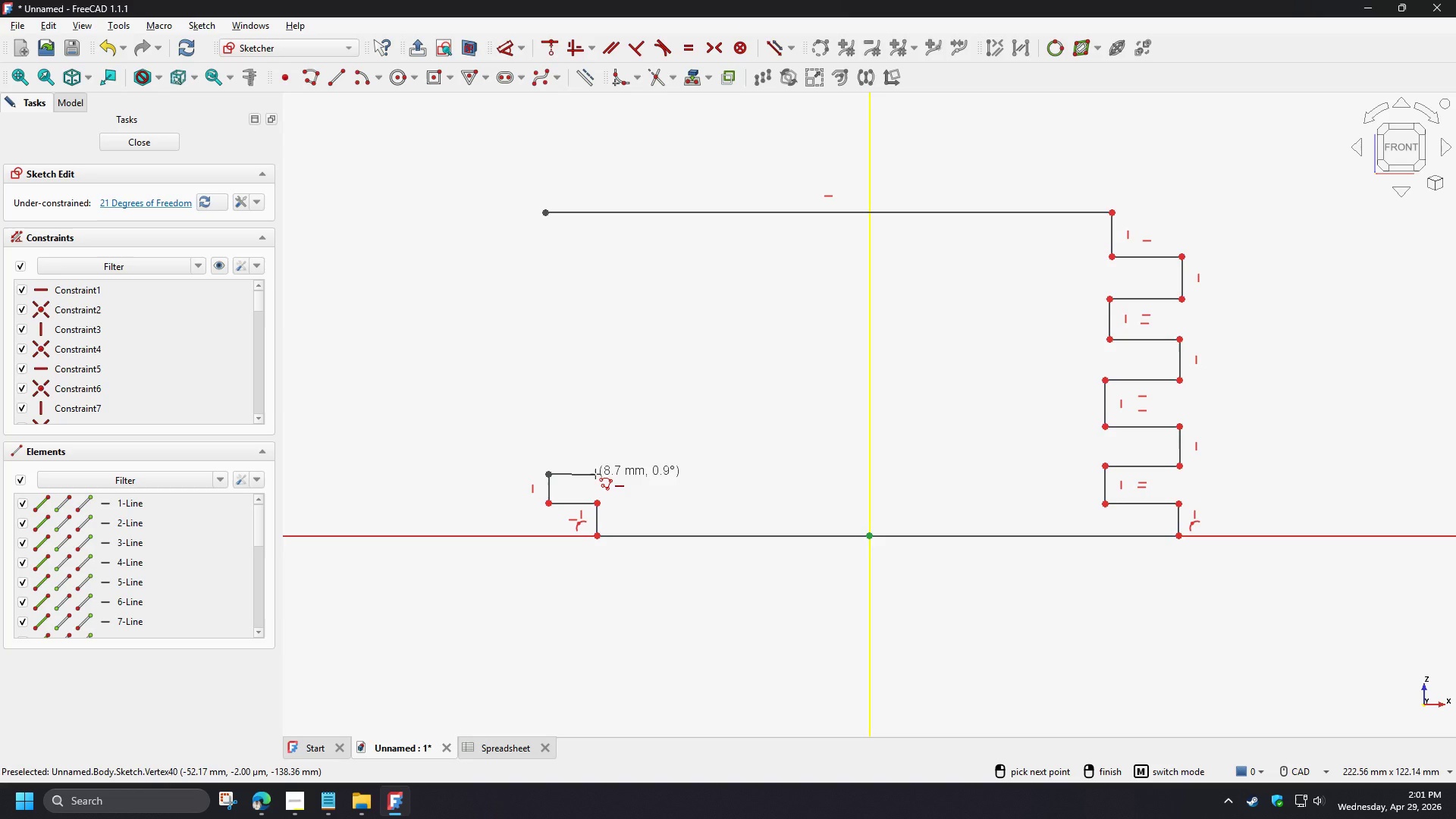 
left_click([595, 474])
 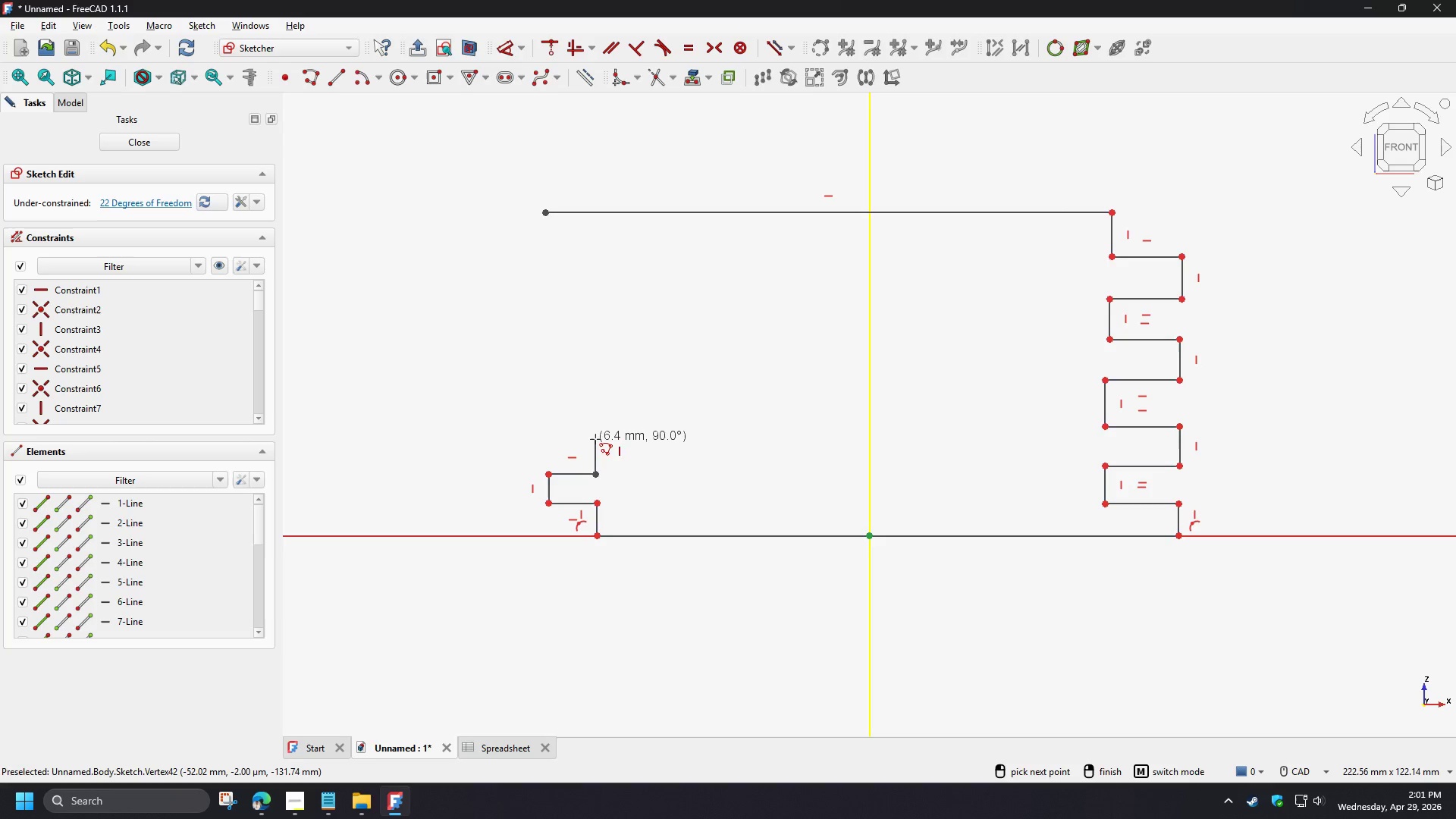 
left_click([595, 439])
 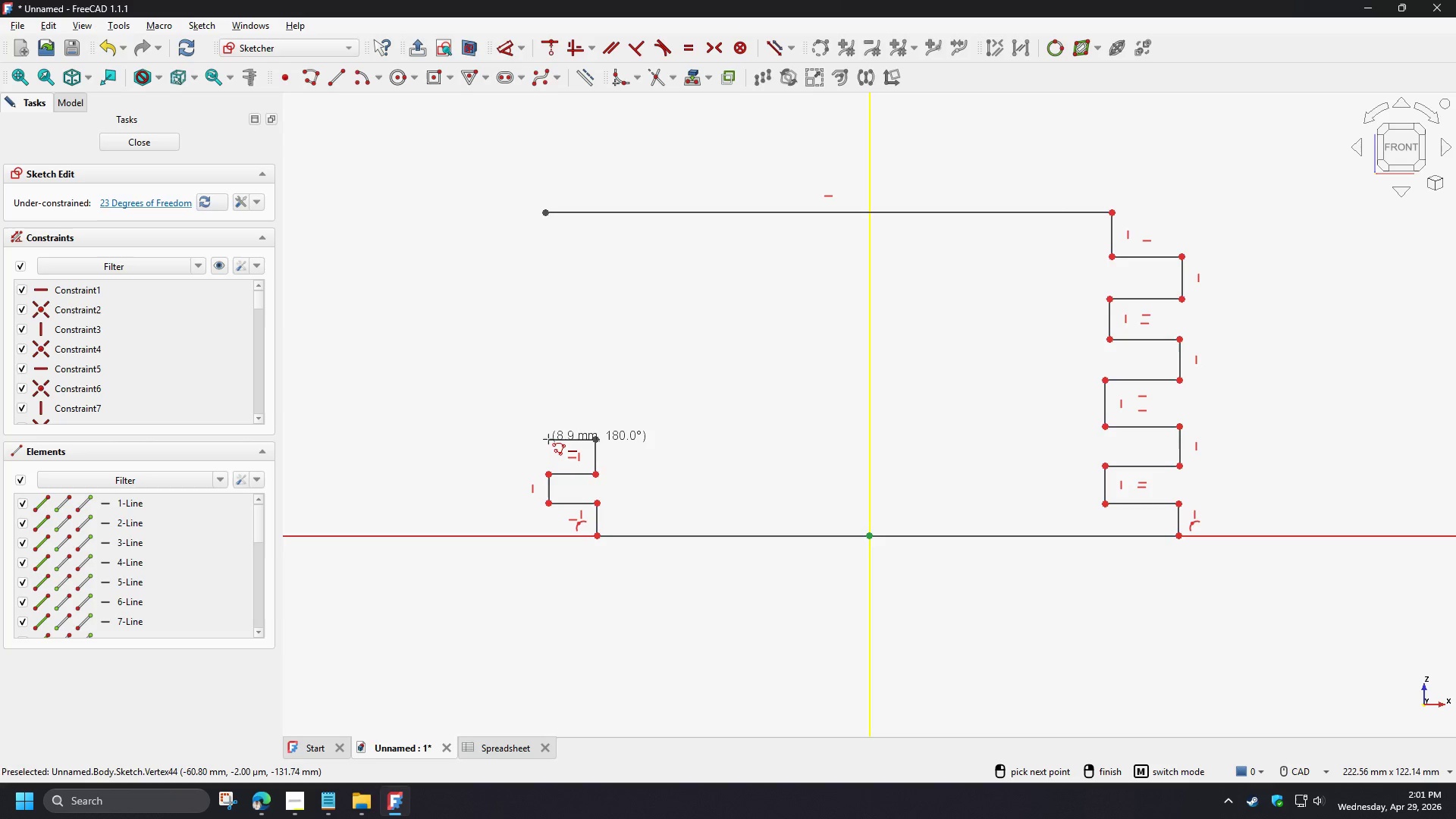 
left_click([548, 439])
 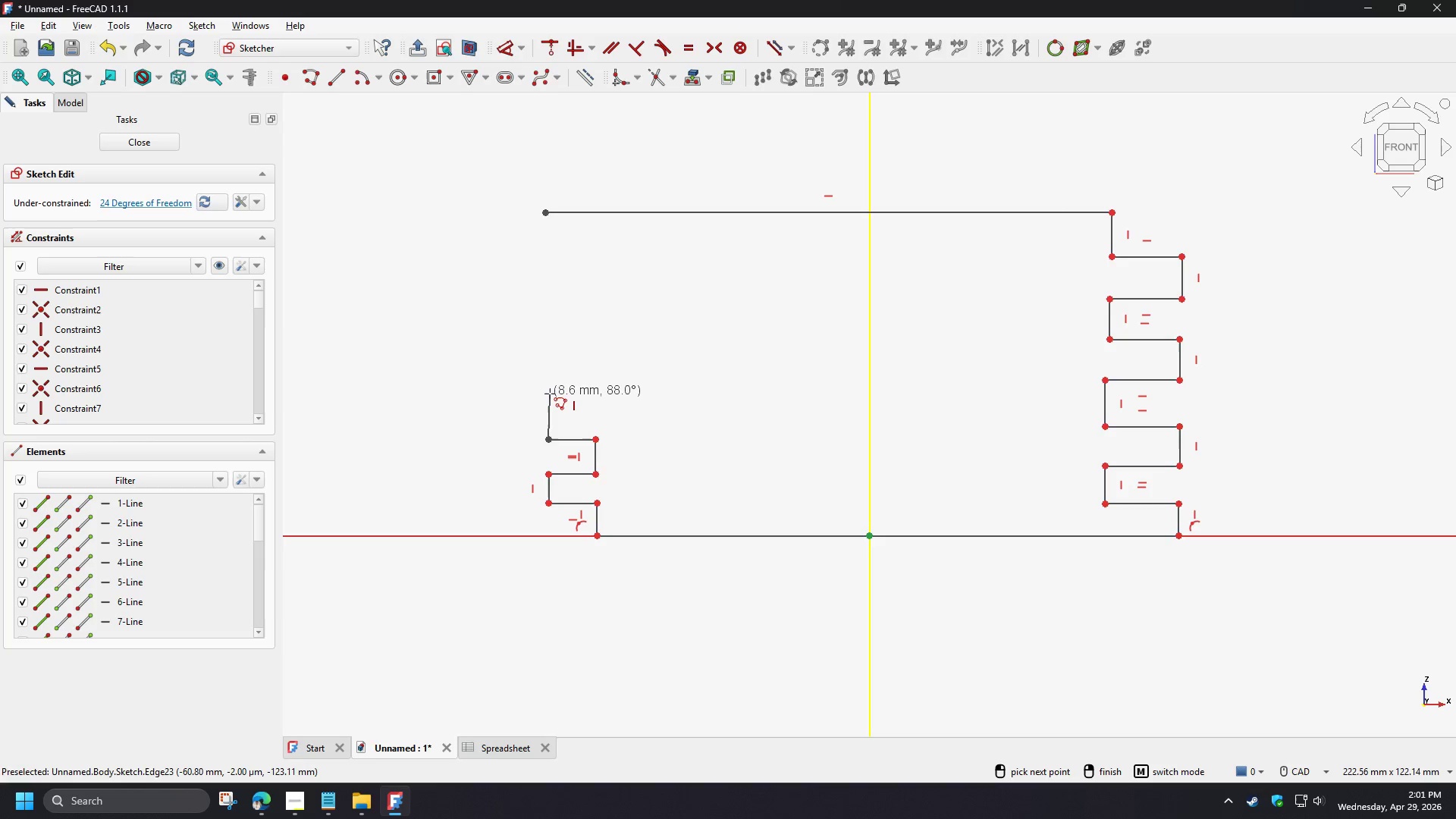 
left_click([550, 394])
 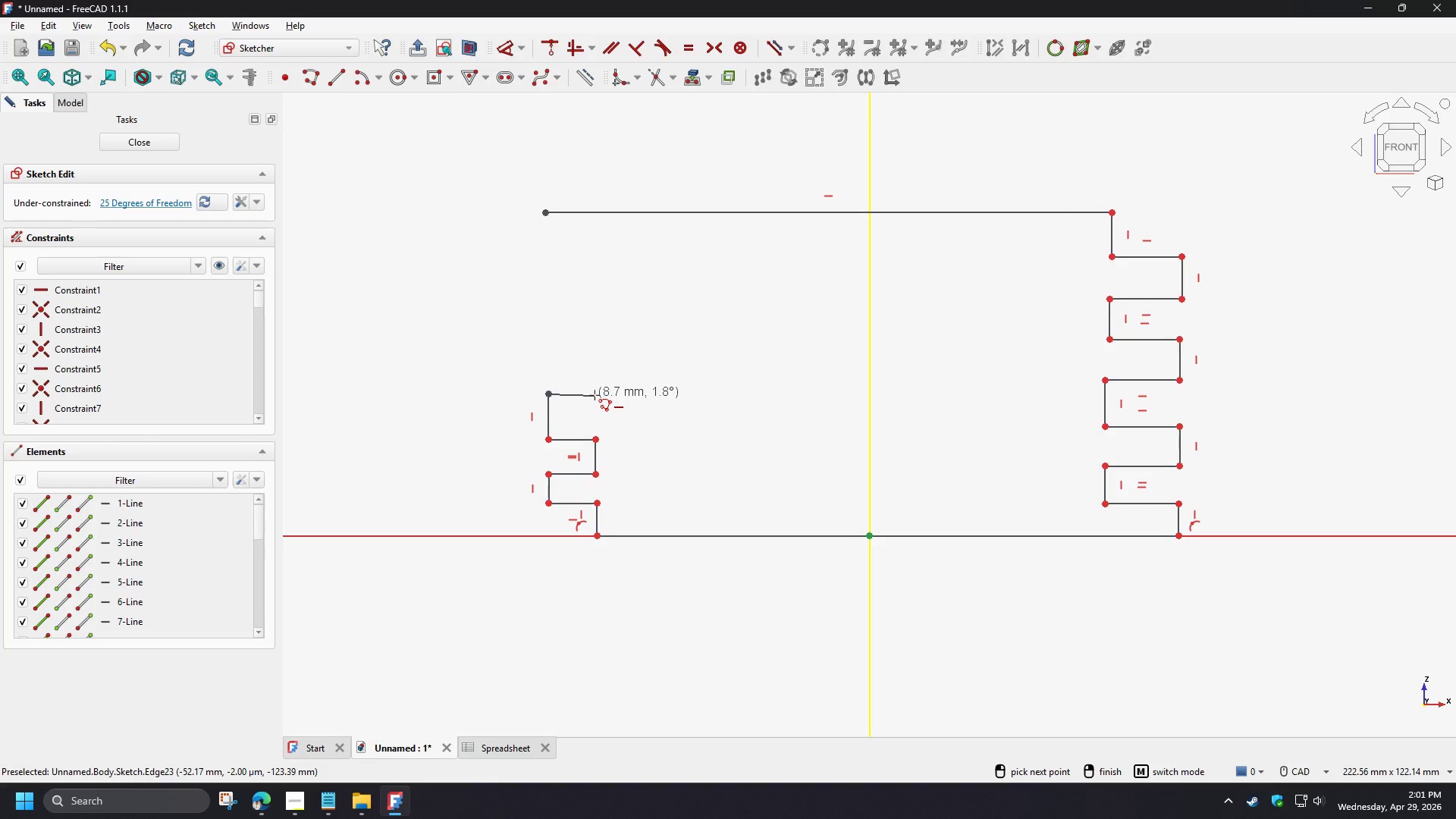 
left_click([595, 395])
 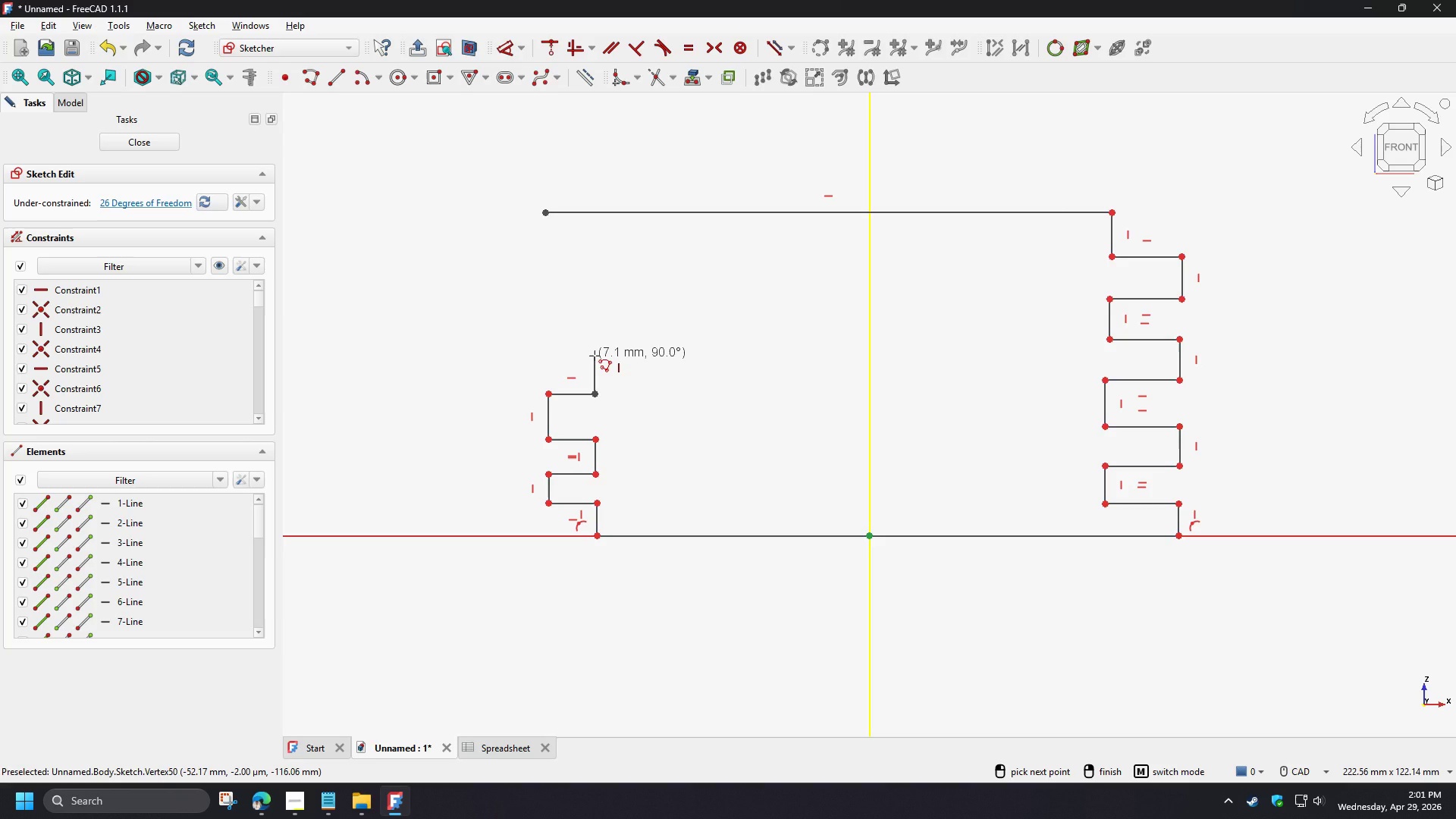 
left_click([595, 356])
 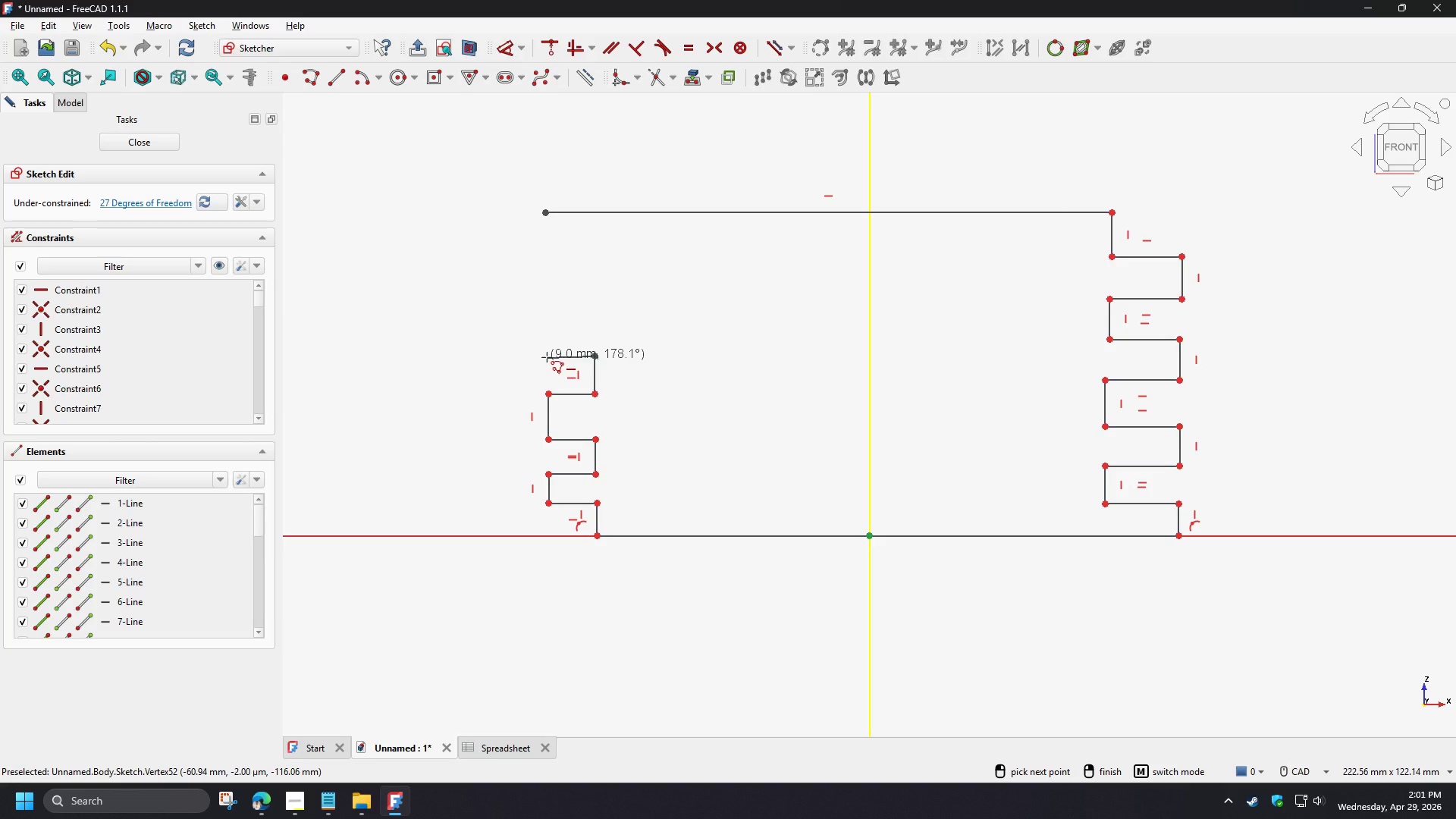 
left_click([547, 357])
 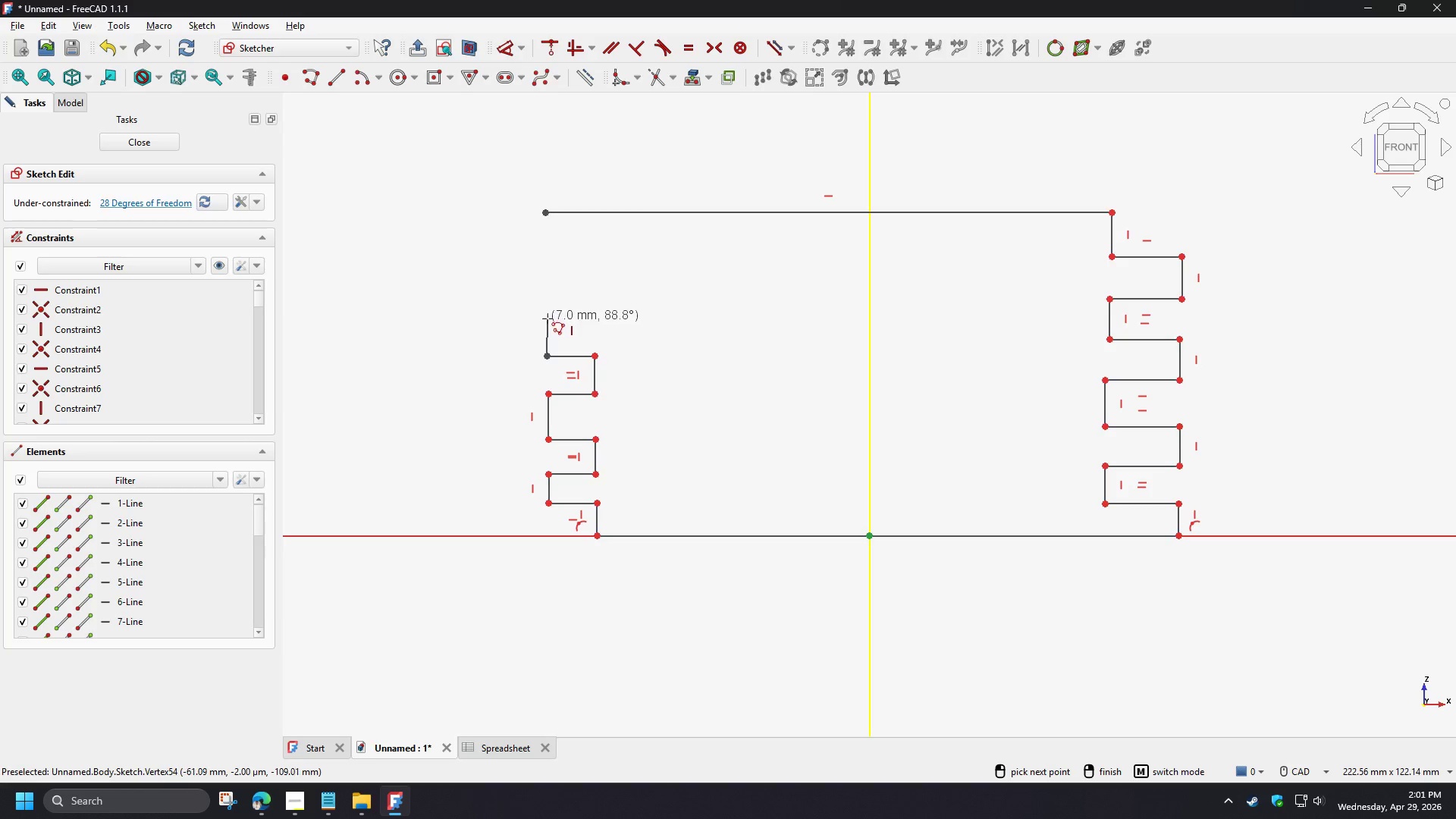 
left_click([548, 318])
 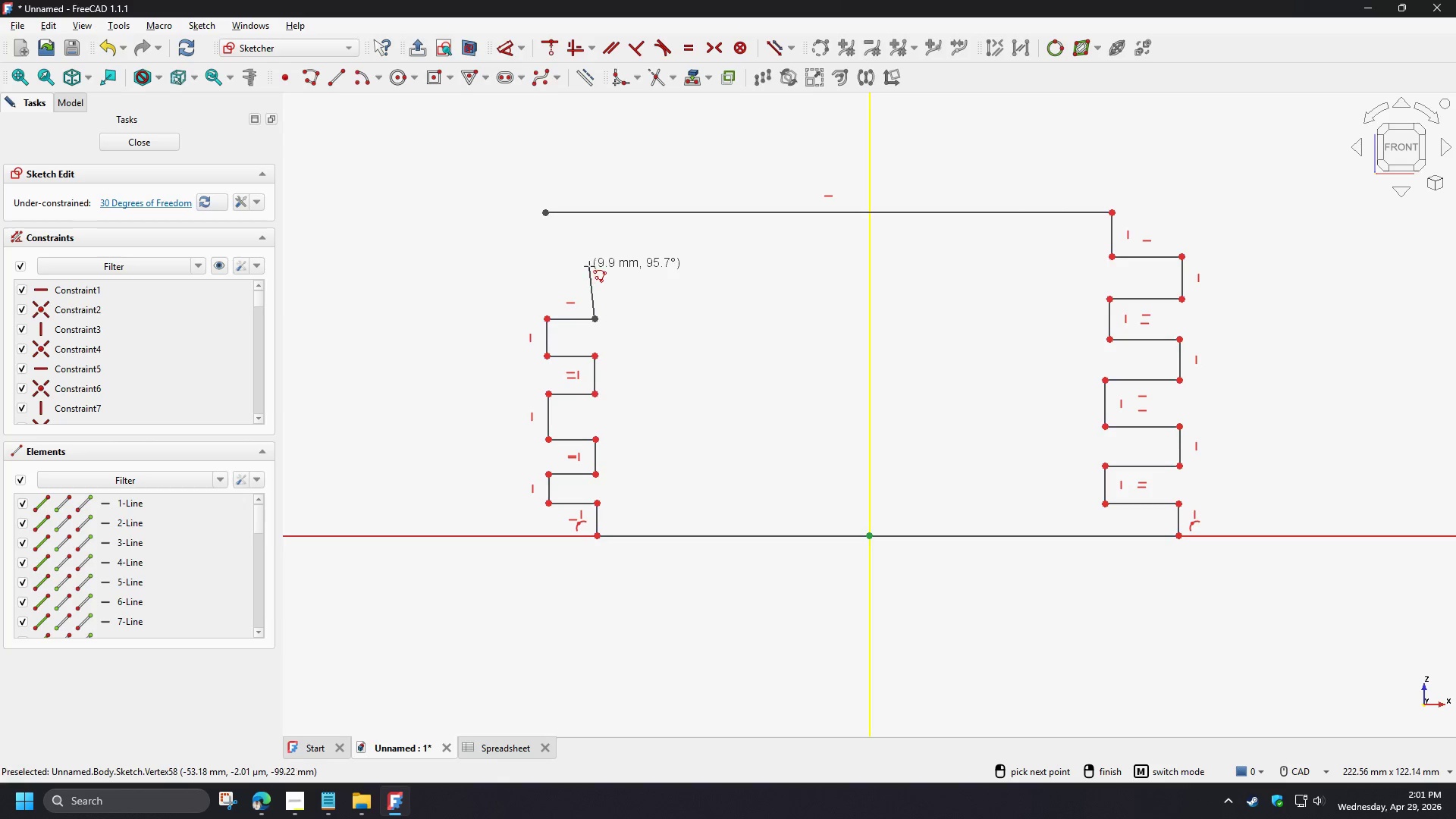 
left_click([594, 271])
 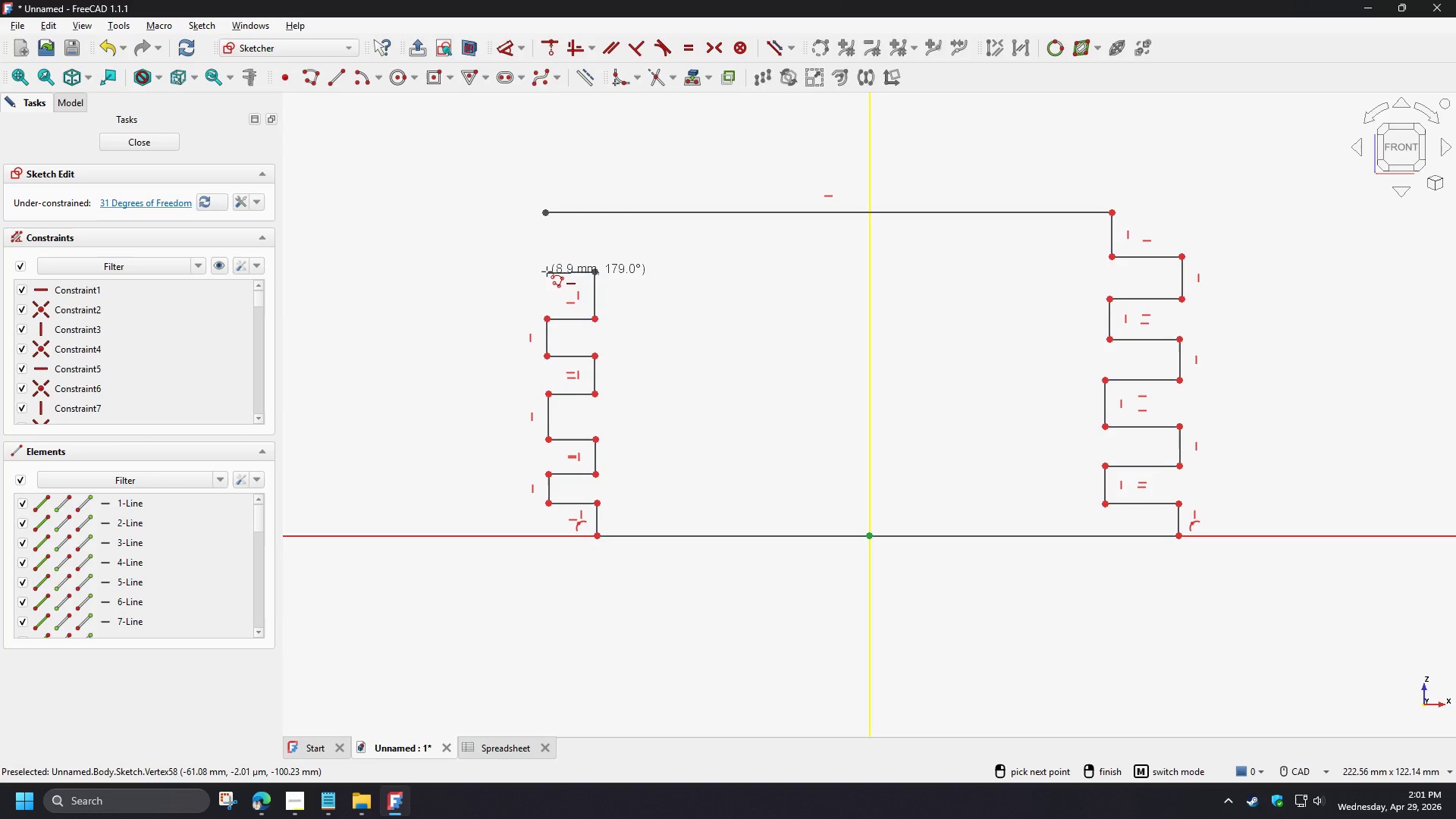 
left_click([547, 271])
 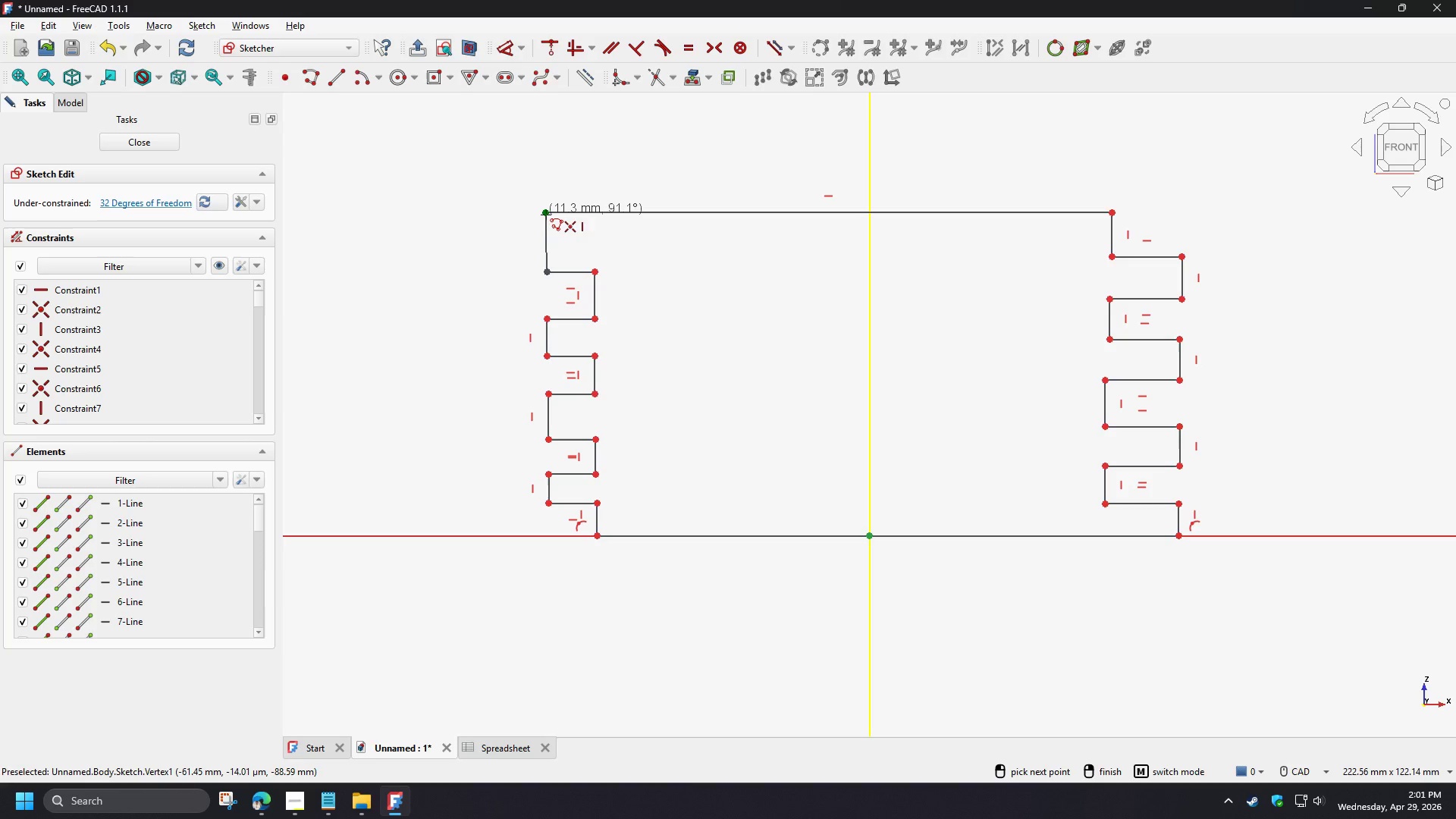 
left_click([546, 215])
 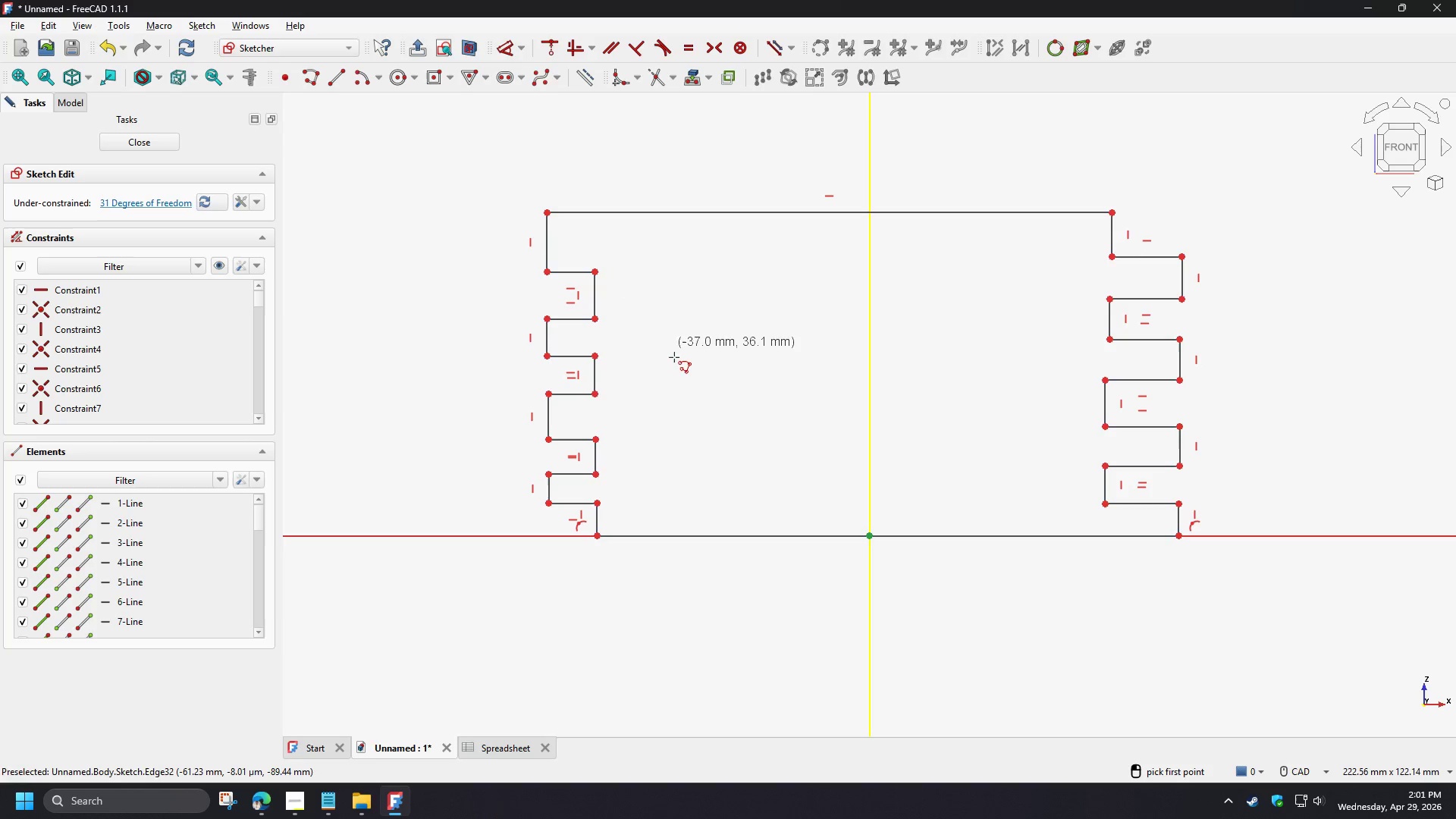 
right_click([727, 382])
 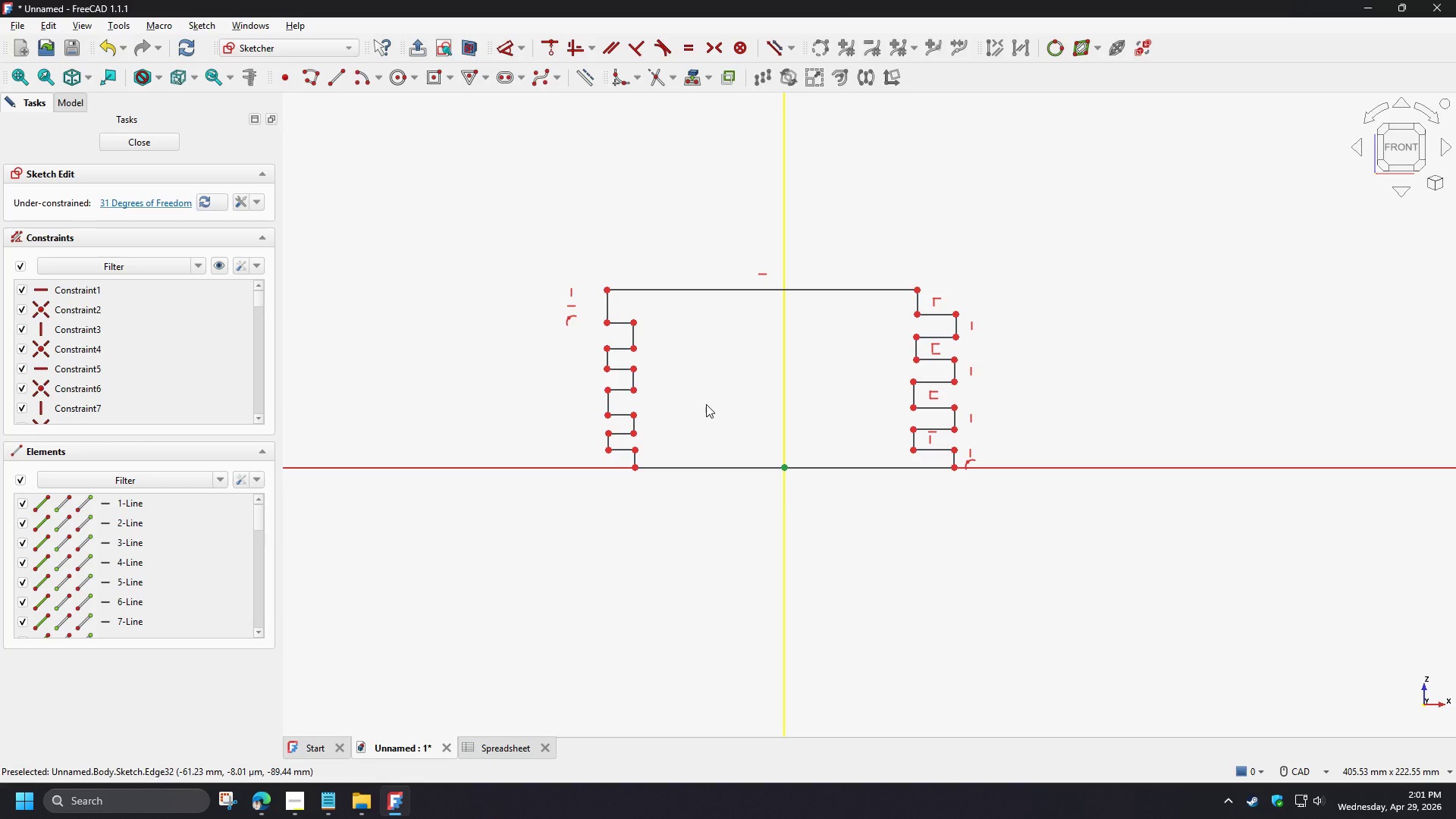 
scroll: coordinate [682, 386], scroll_direction: down, amount: 3.0
 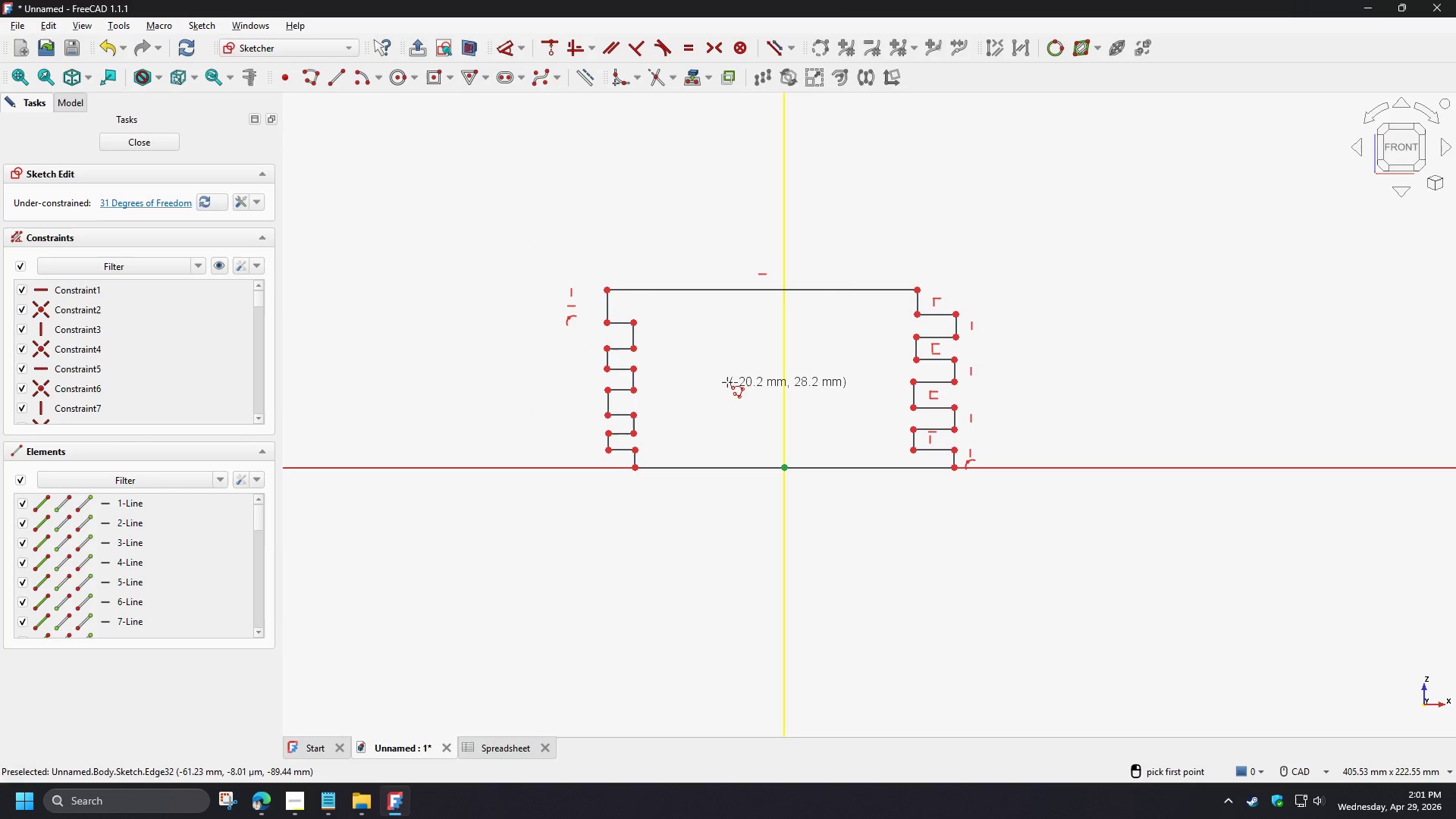 
left_click([721, 399])
 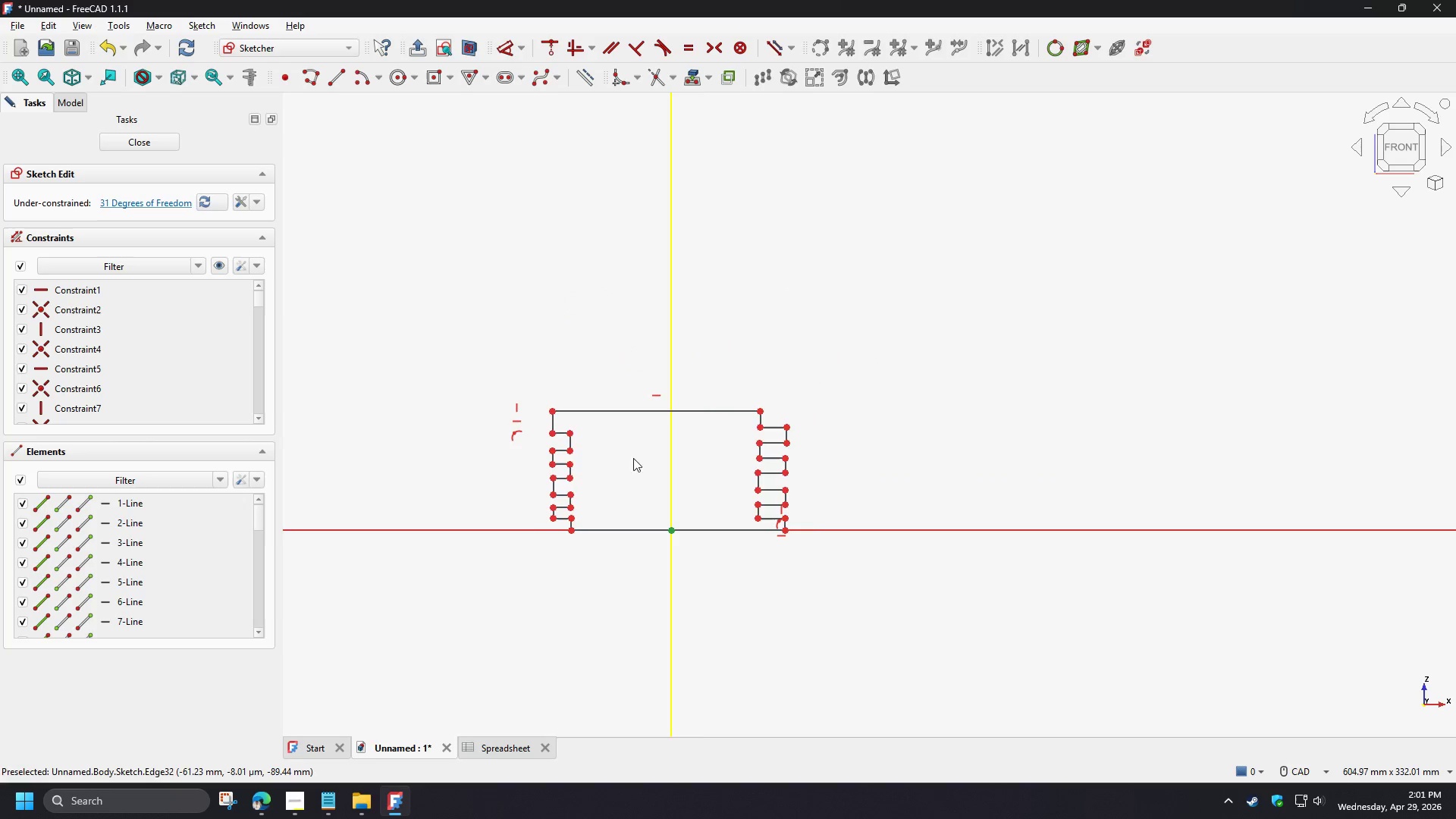 
scroll: coordinate [706, 404], scroll_direction: down, amount: 2.0
 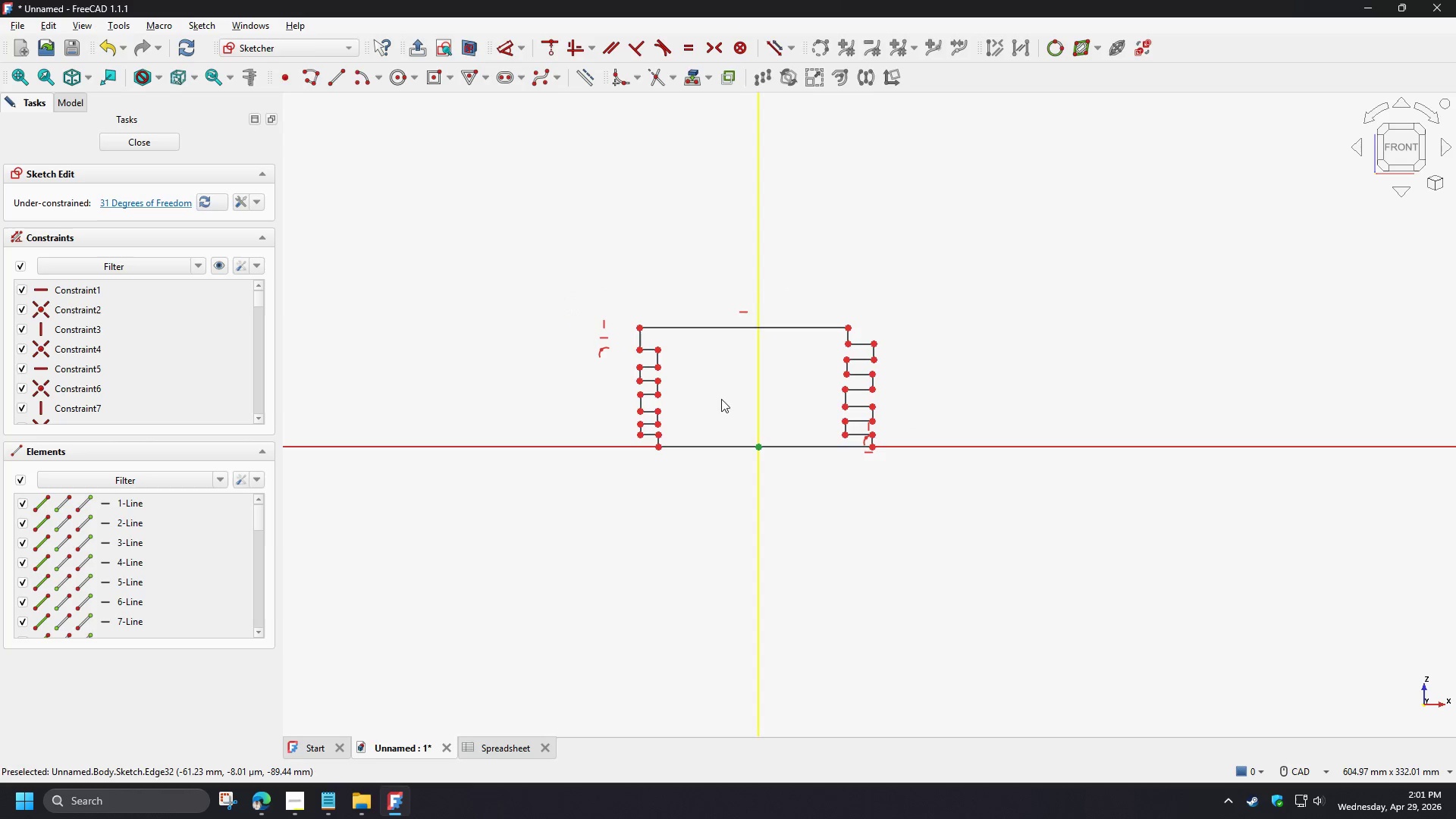 
scroll: coordinate [529, 465], scroll_direction: up, amount: 1.0
 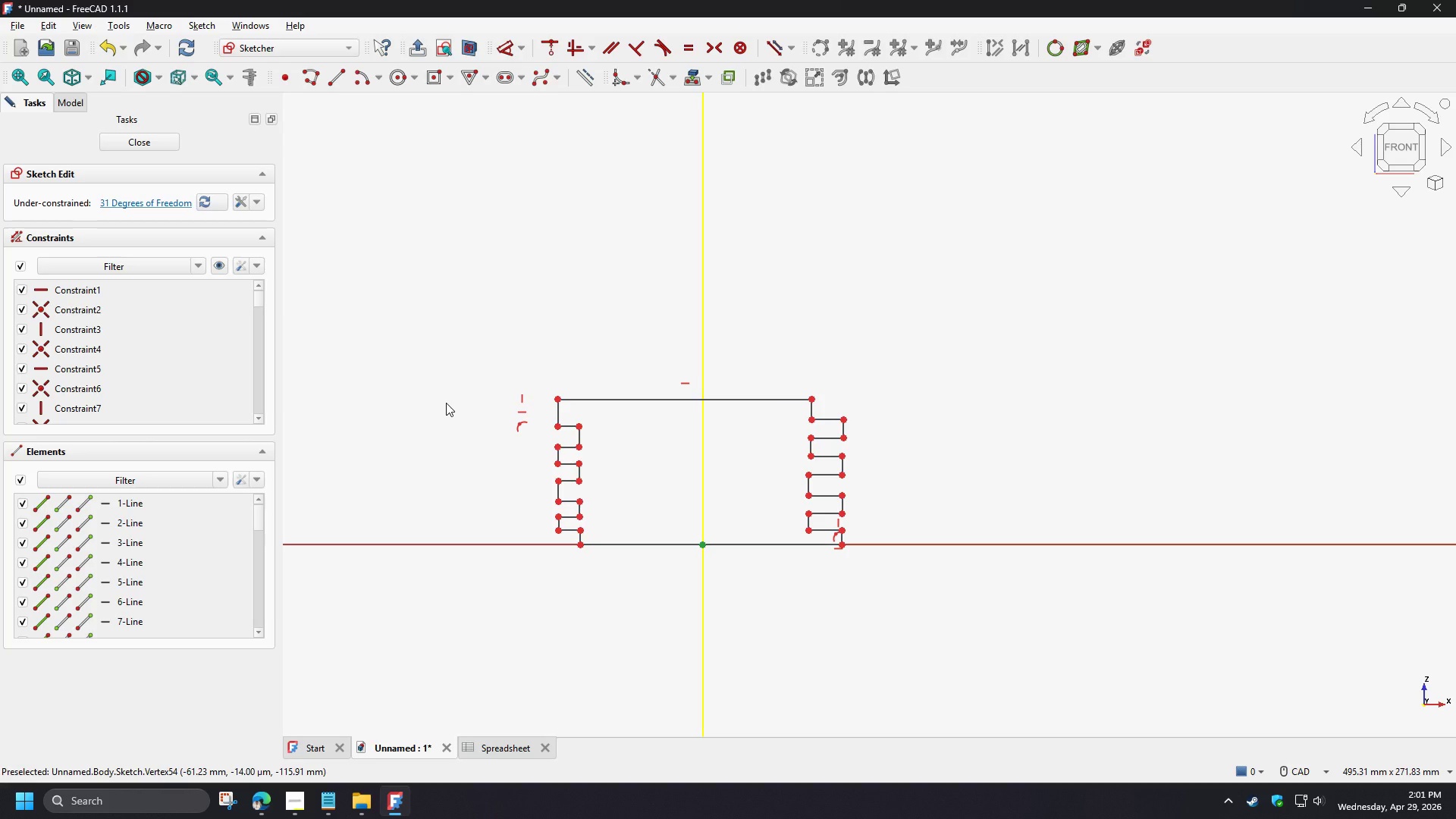 
wait(16.33)
 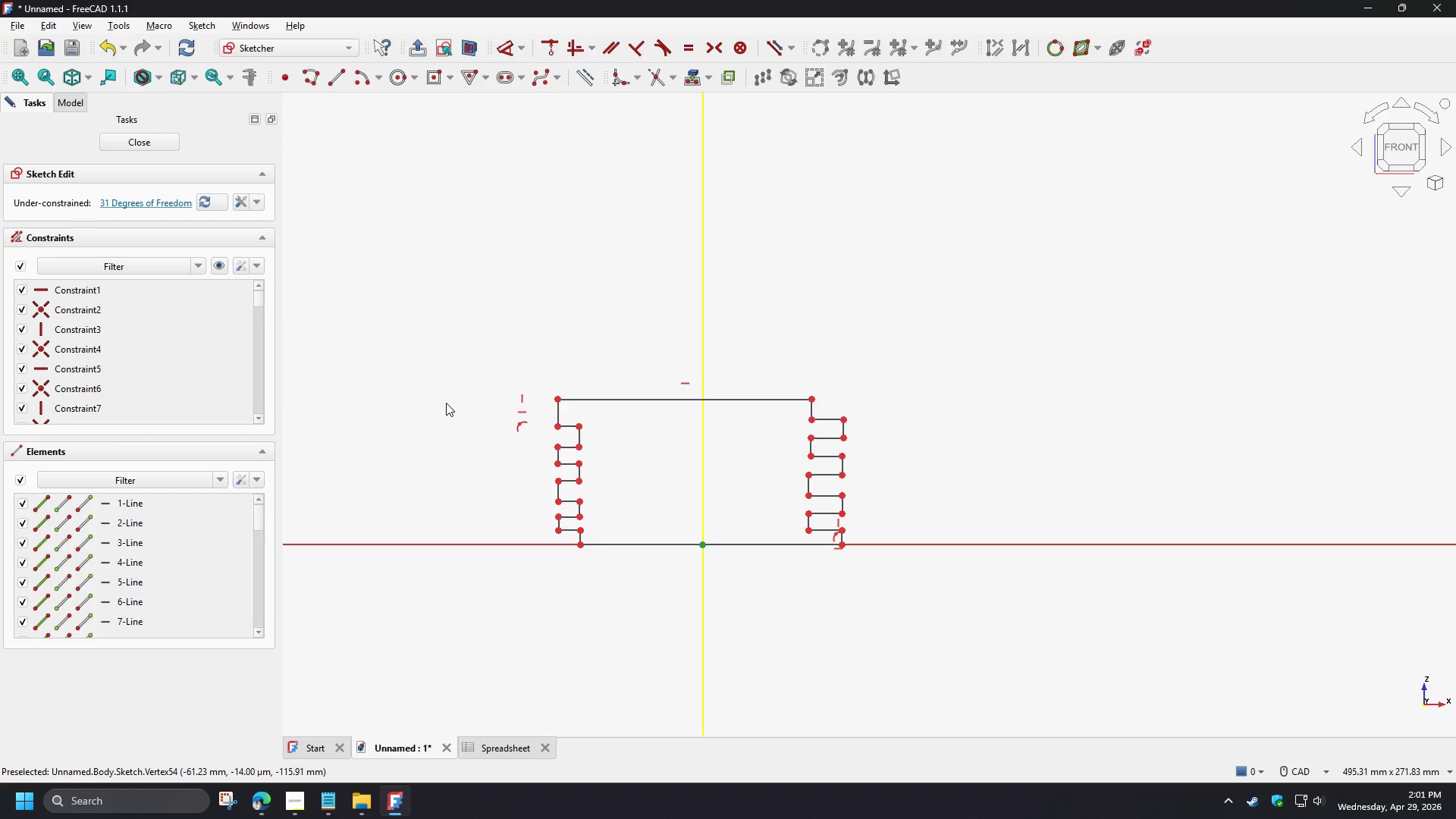 
left_click([346, 77])
 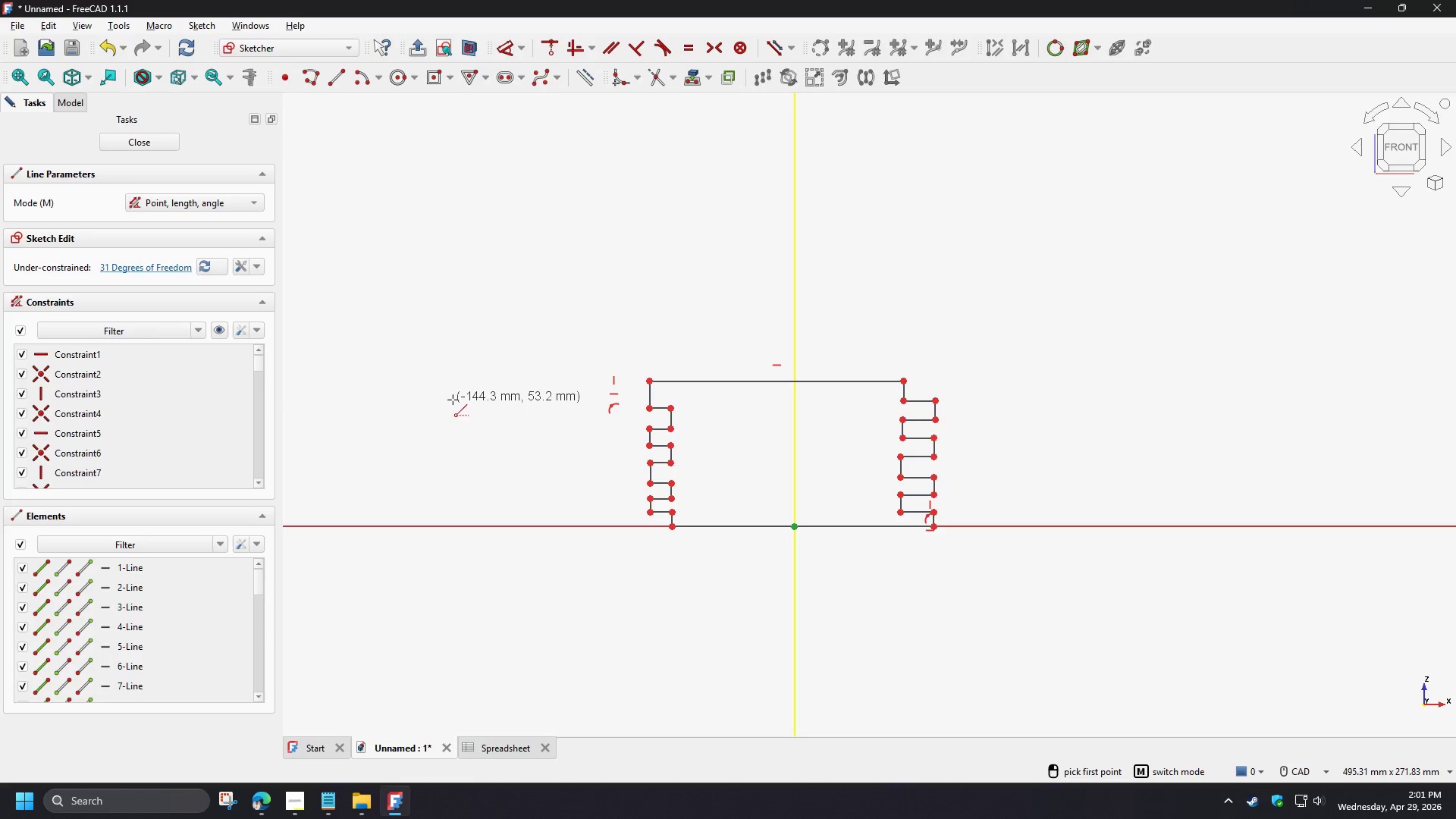 
wait(8.69)
 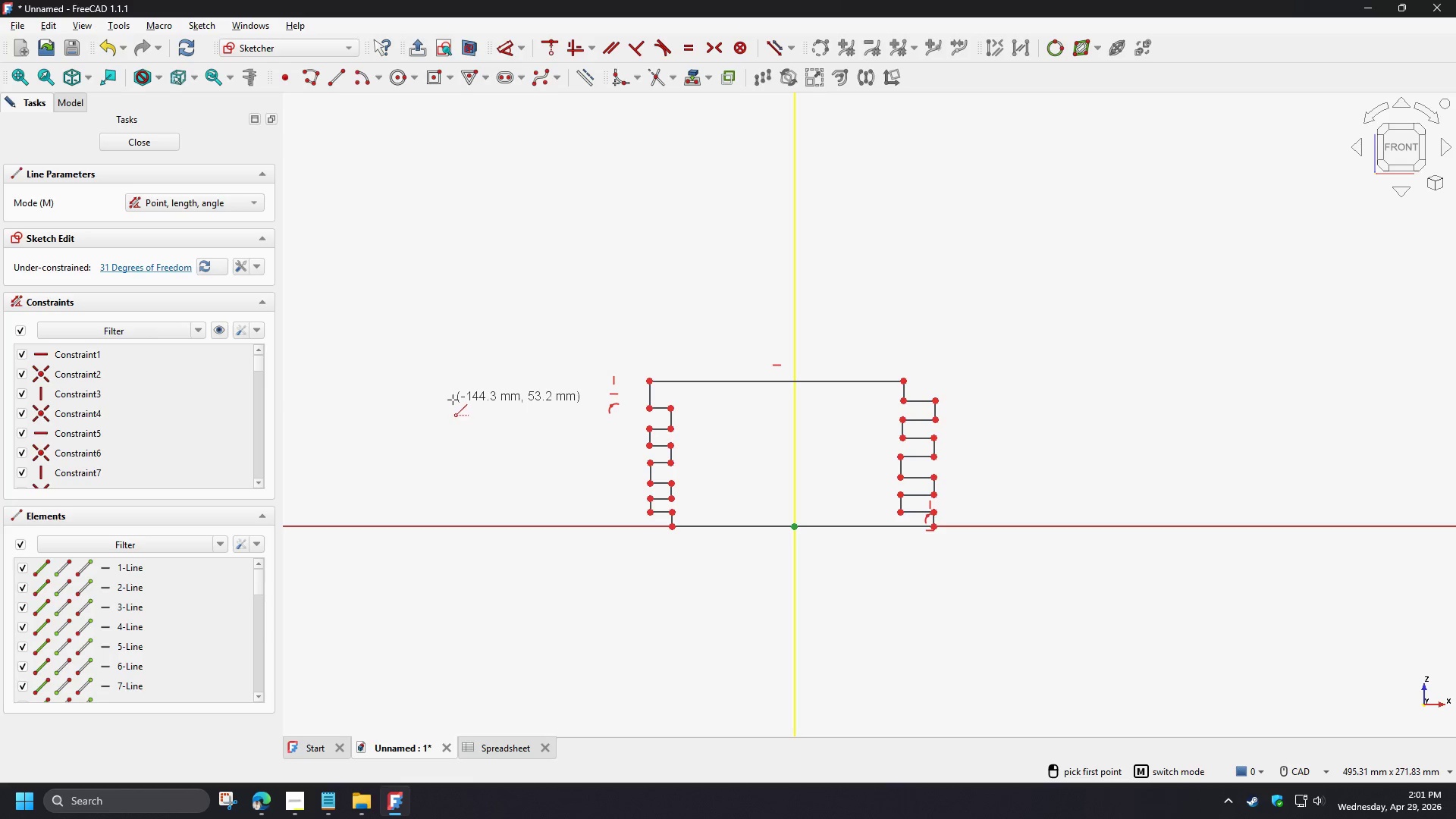 
right_click([444, 535])
 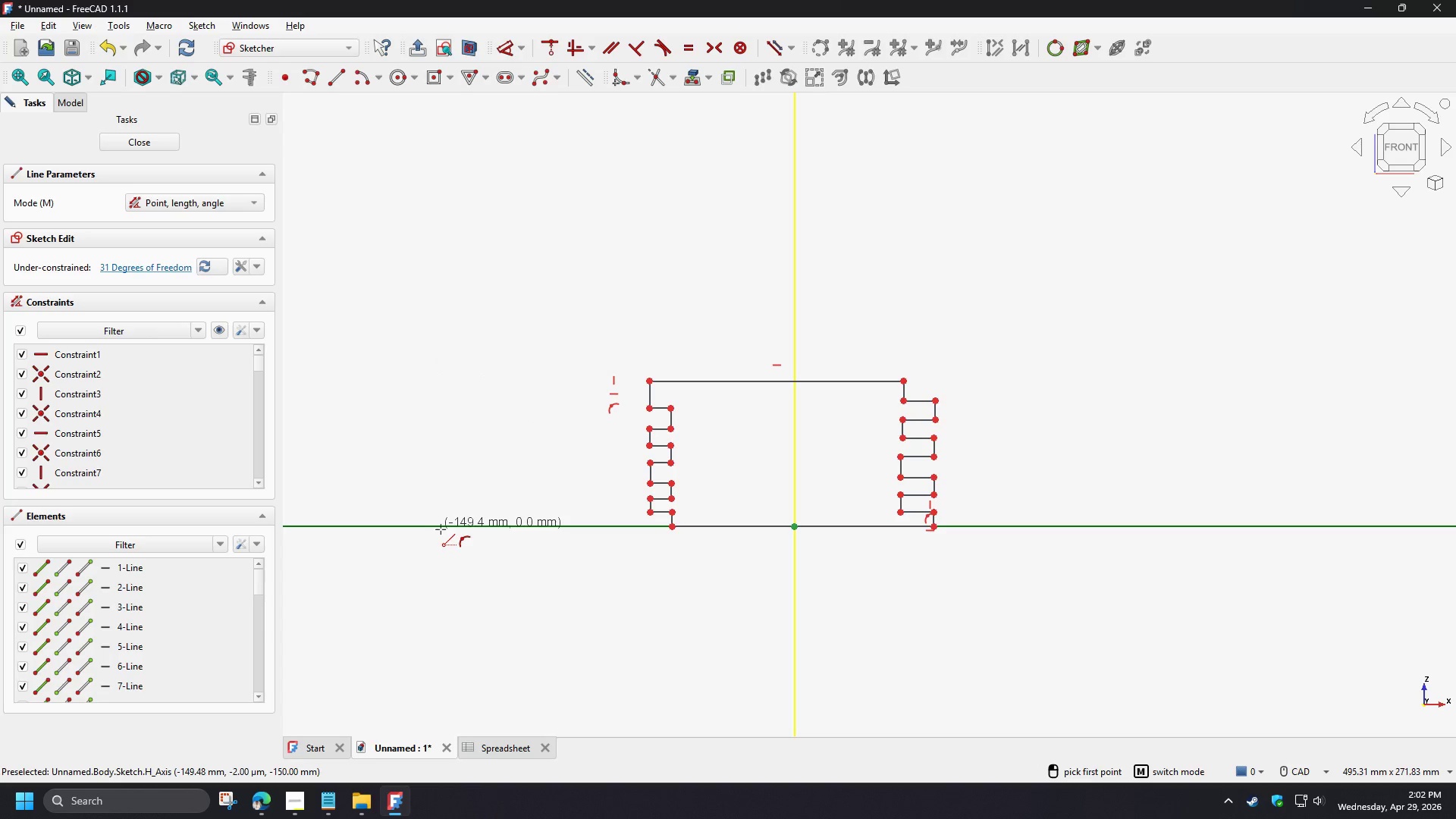 
left_click_drag(start_coordinate=[441, 529], to_coordinate=[441, 526])
 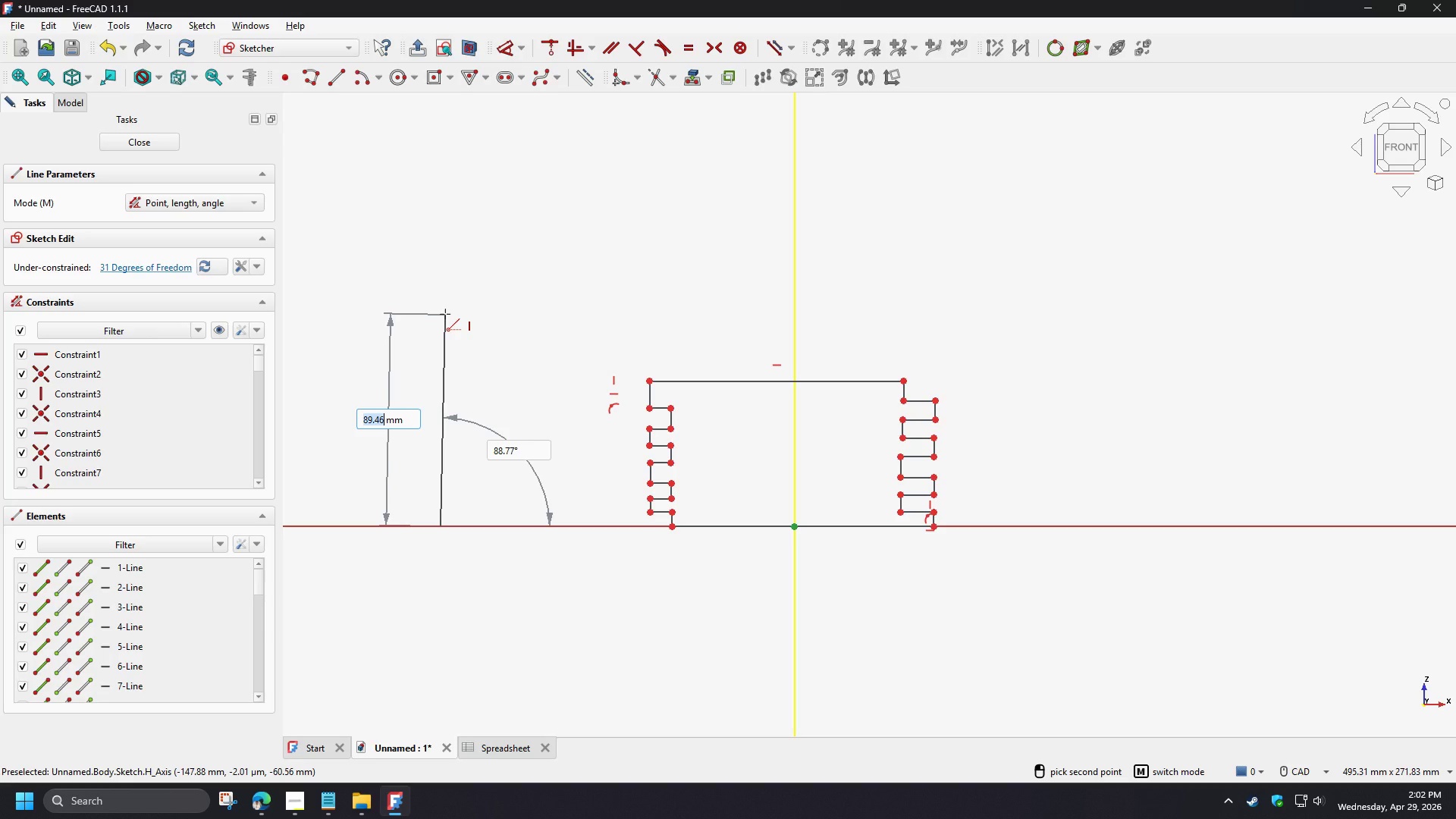 
left_click([445, 314])
 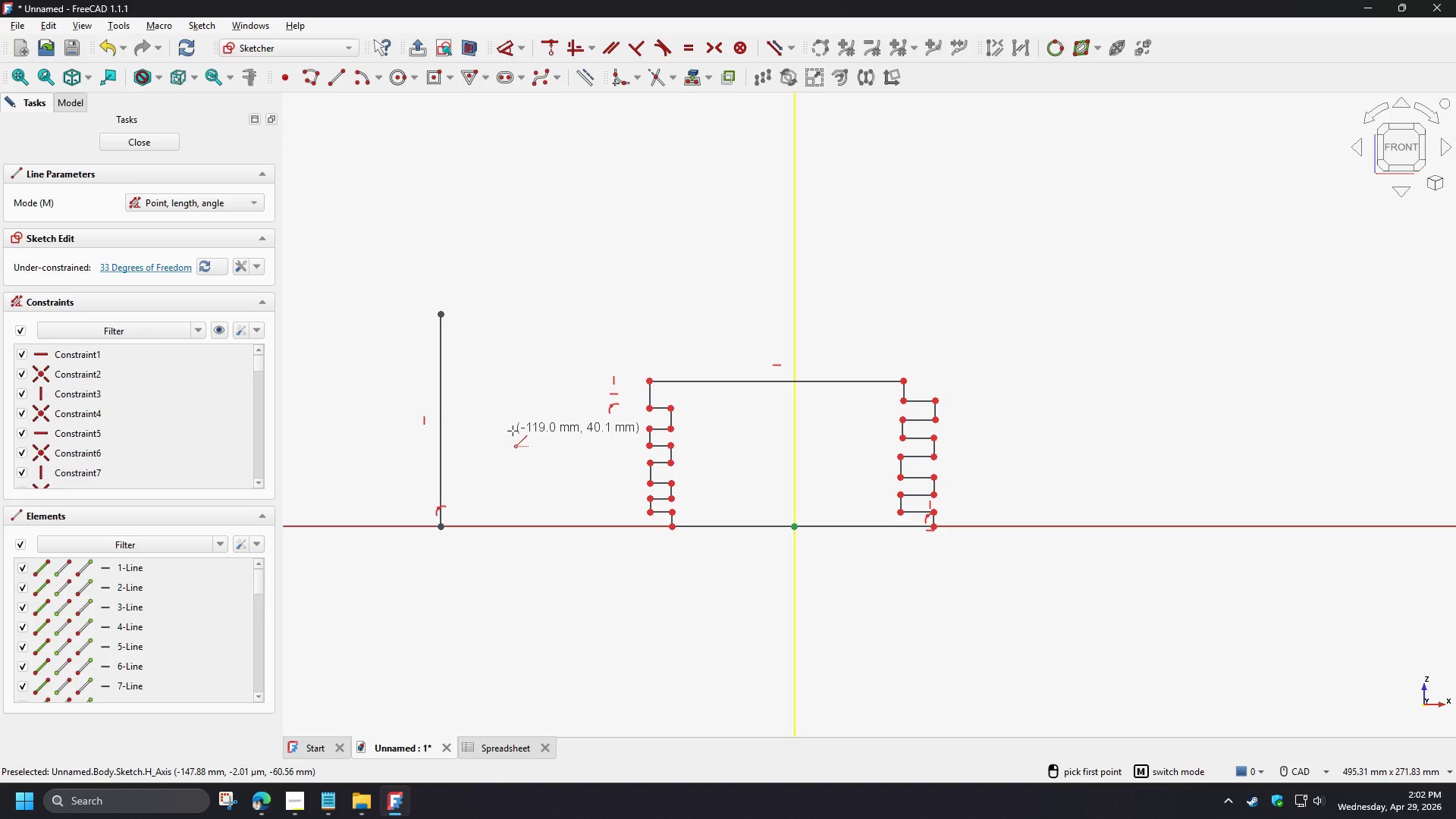 
wait(9.49)
 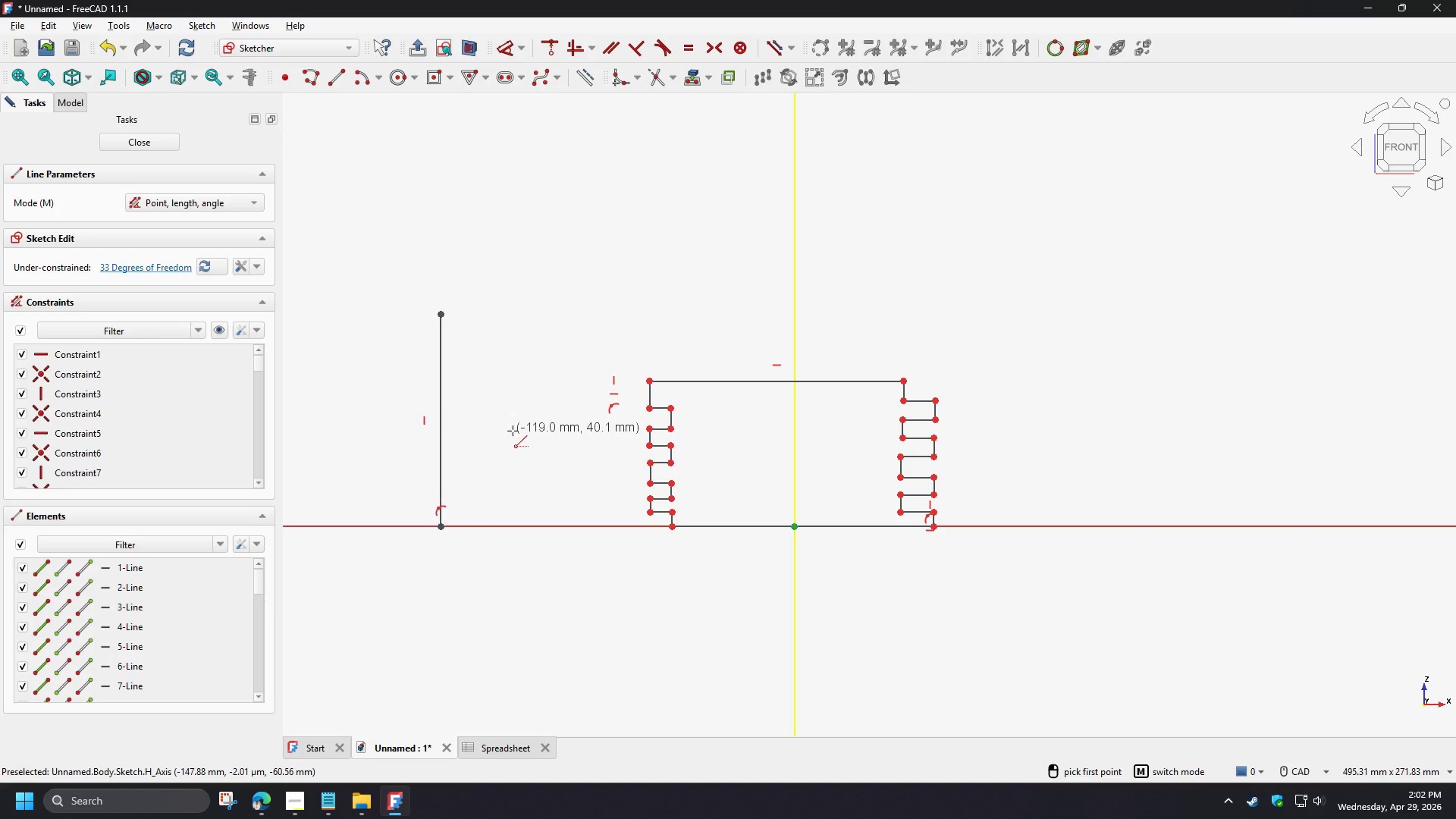 
left_click([480, 526])
 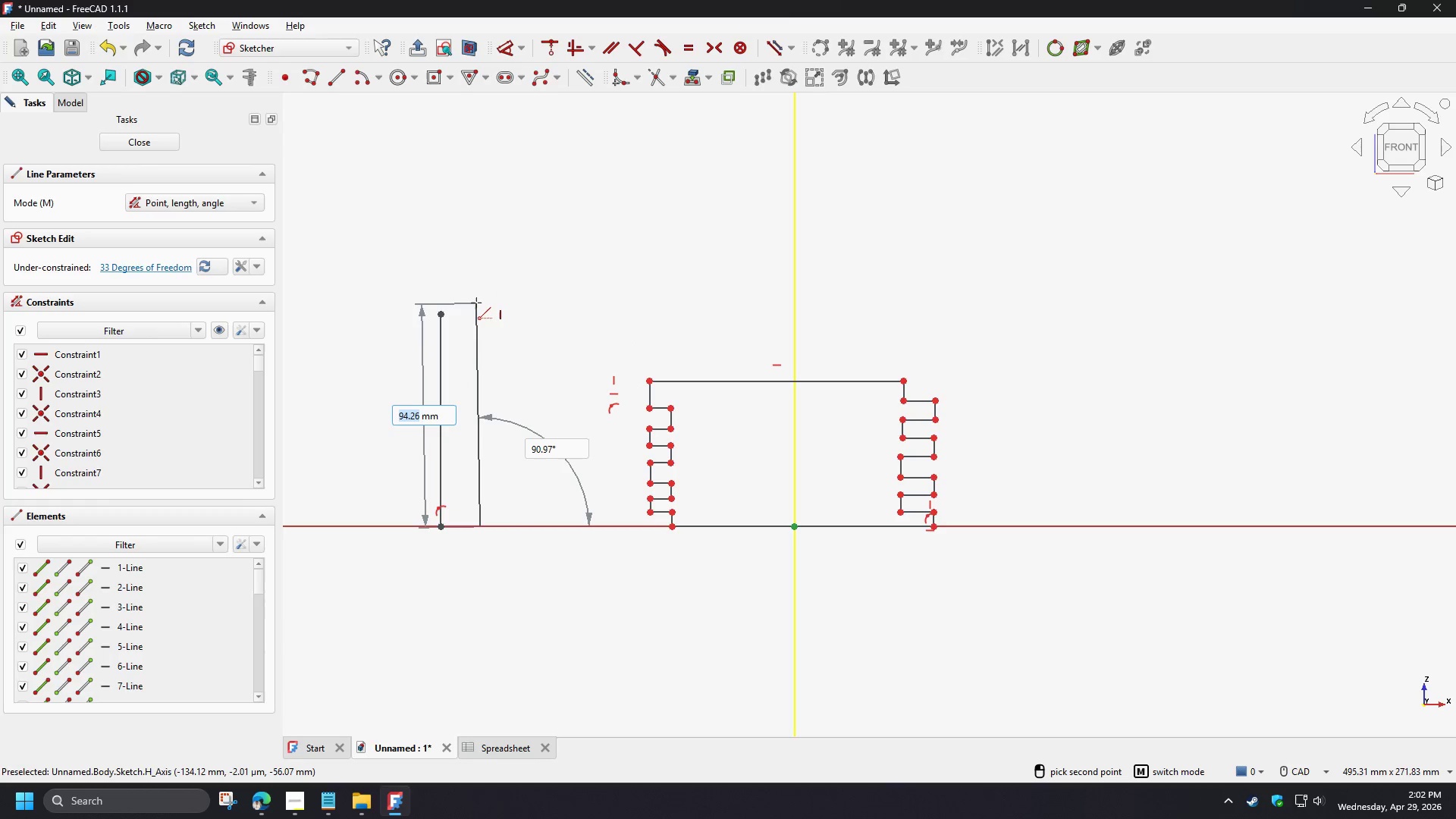 
left_click([476, 303])
 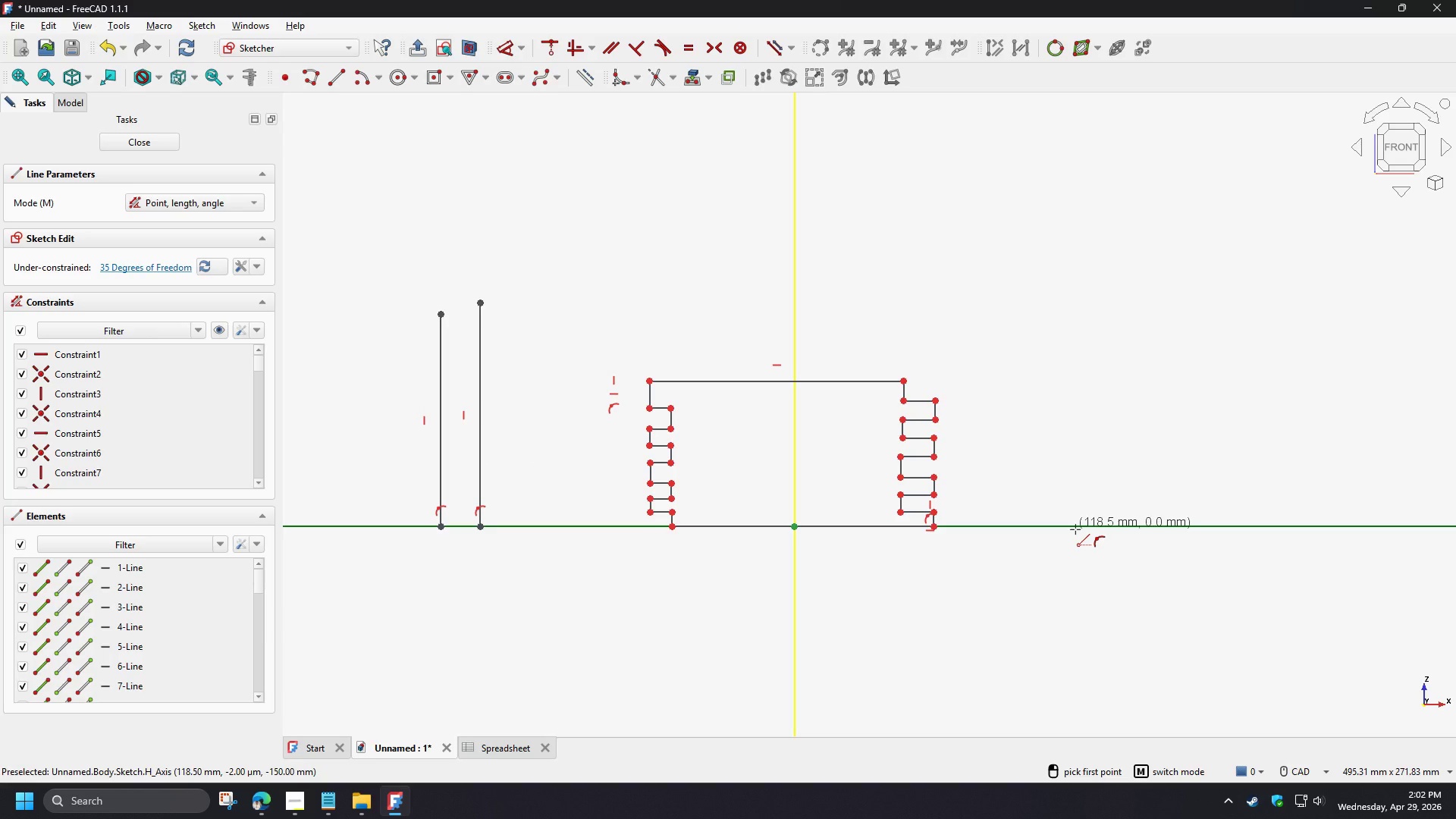 
left_click([1075, 527])
 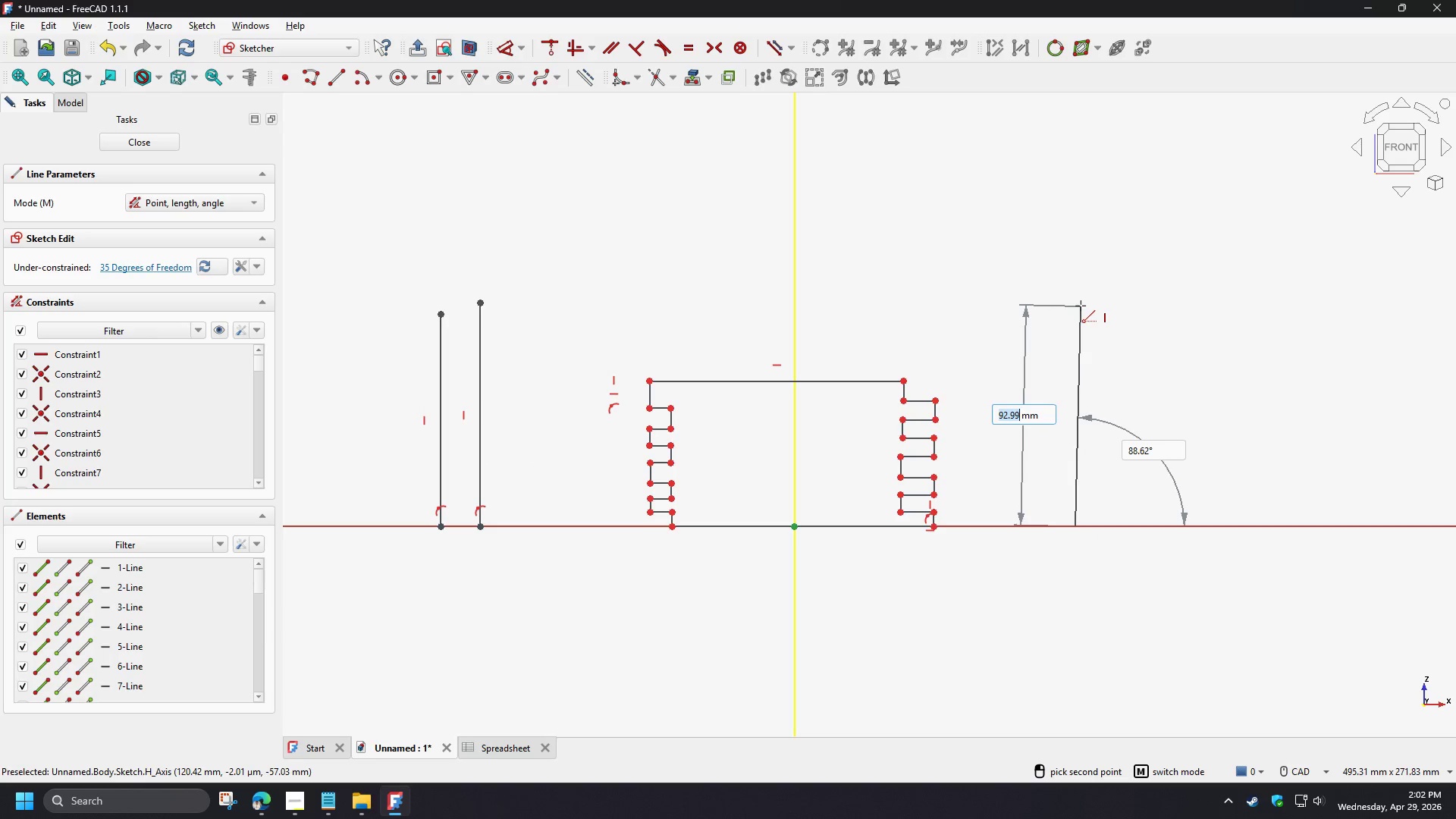 
left_click([1081, 306])
 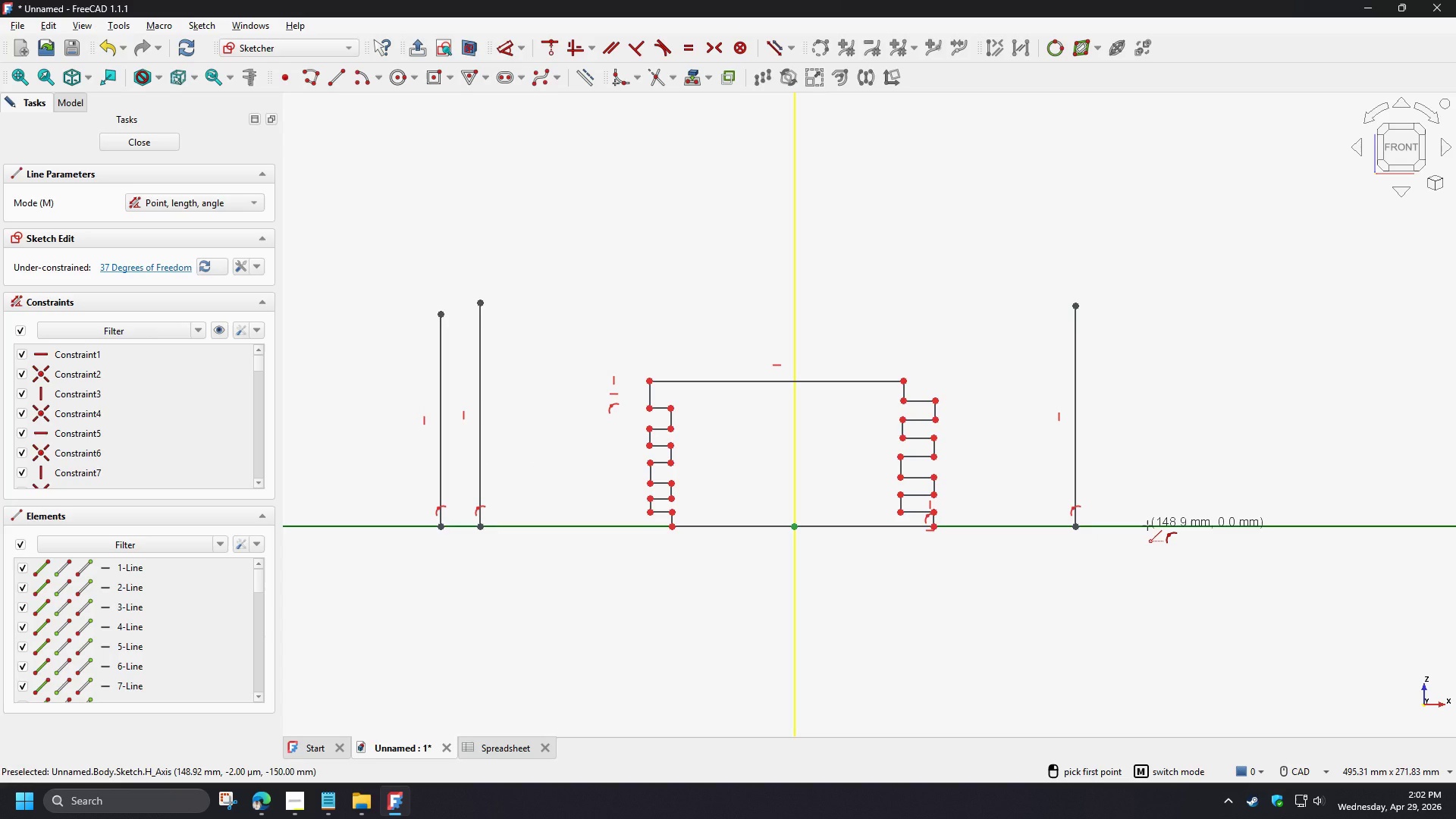 
left_click([1147, 526])
 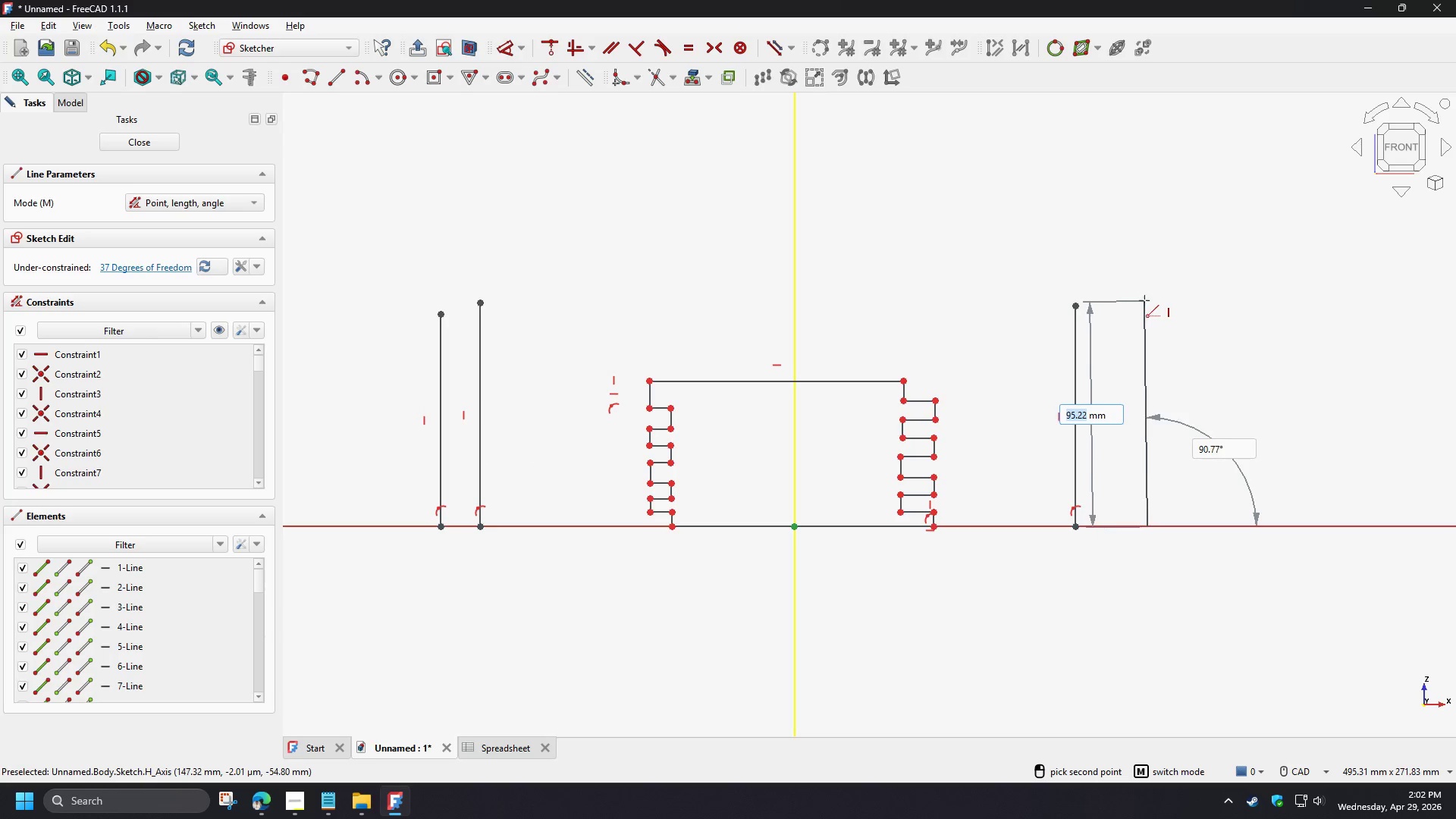 
left_click([1144, 300])
 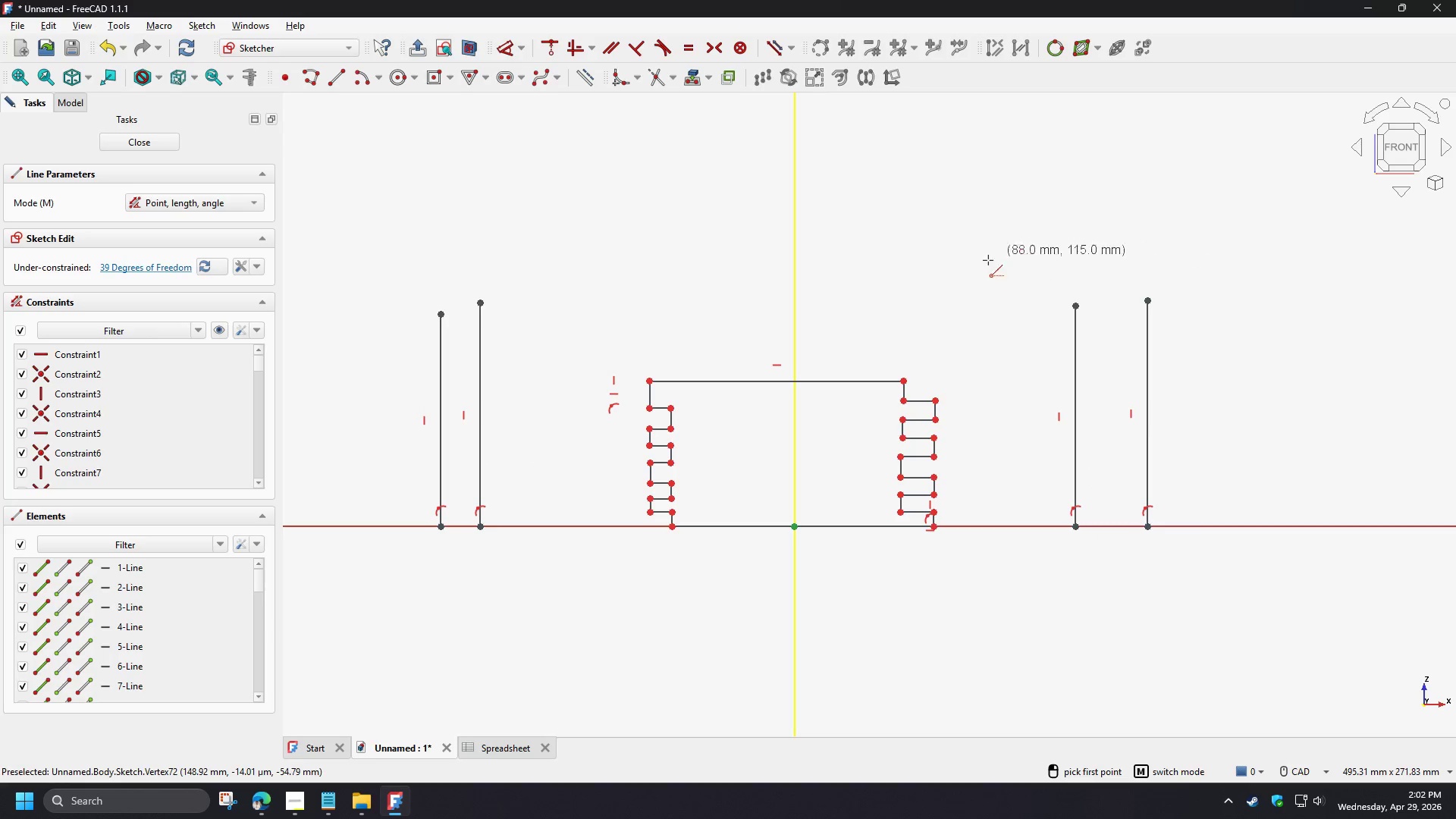 
right_click([923, 275])
 